 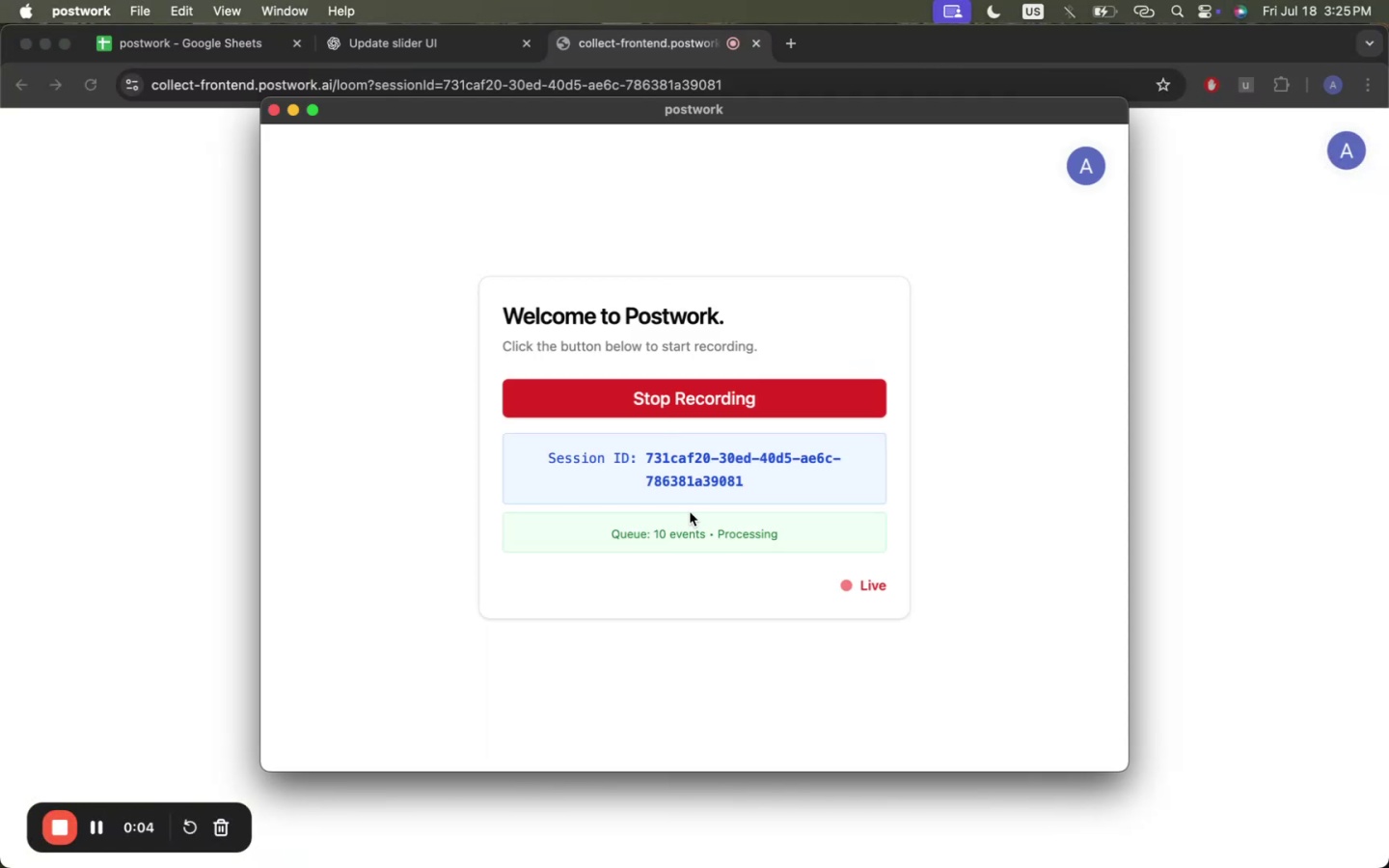 
left_click([375, 371])
 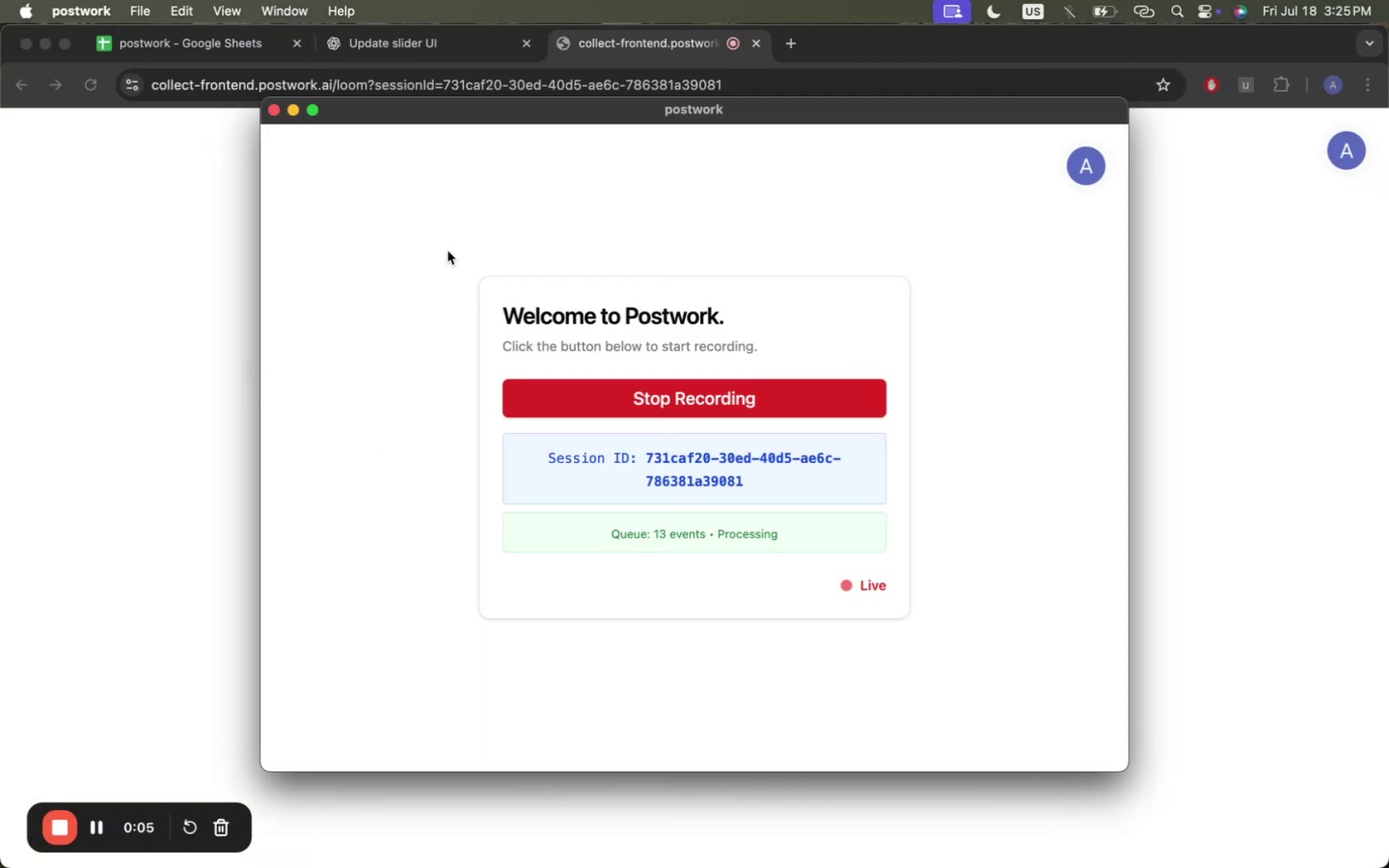 
left_click([449, 244])
 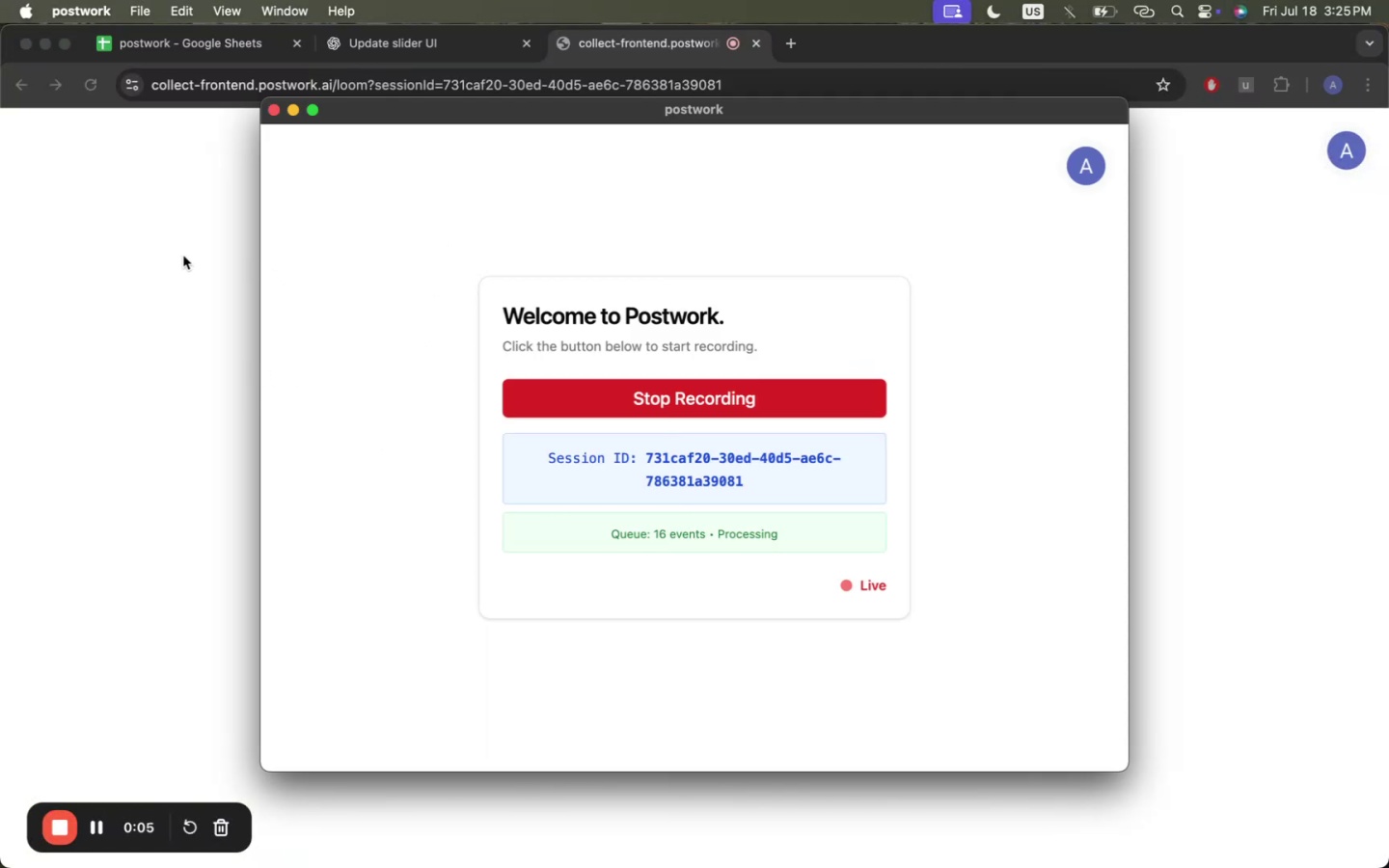 
left_click([183, 256])
 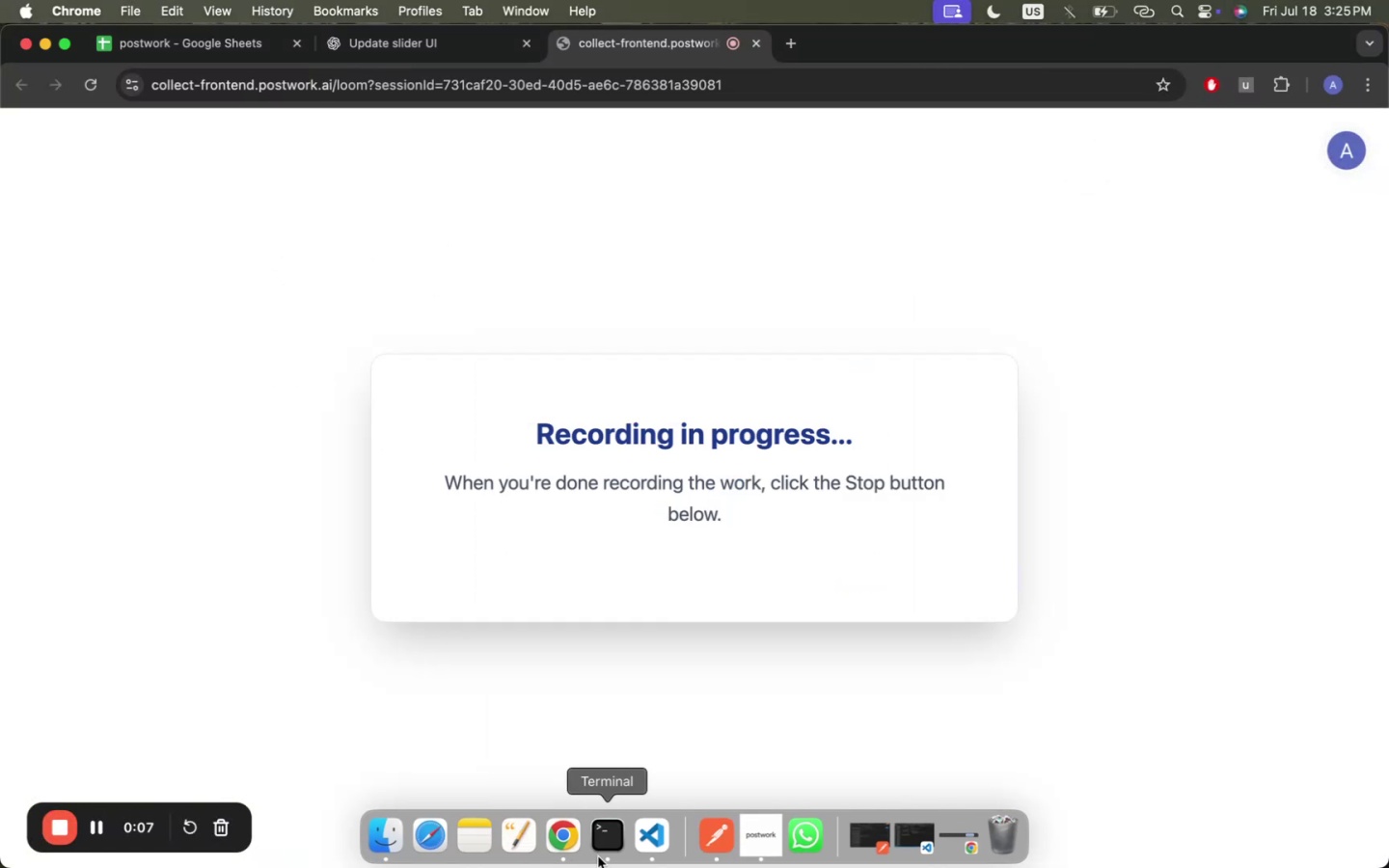 
left_click([654, 845])
 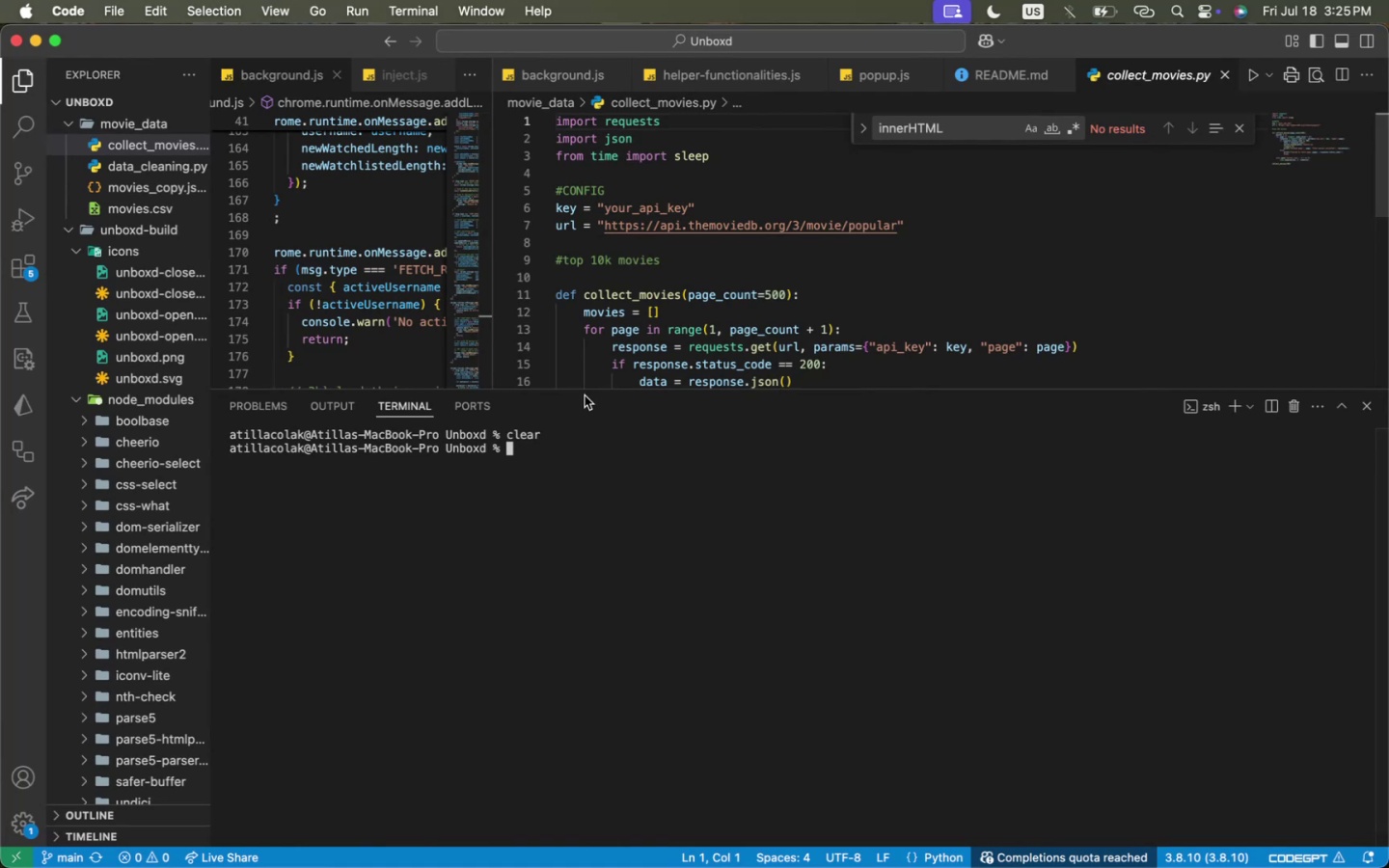 
left_click_drag(start_coordinate=[586, 389], to_coordinate=[591, 649])
 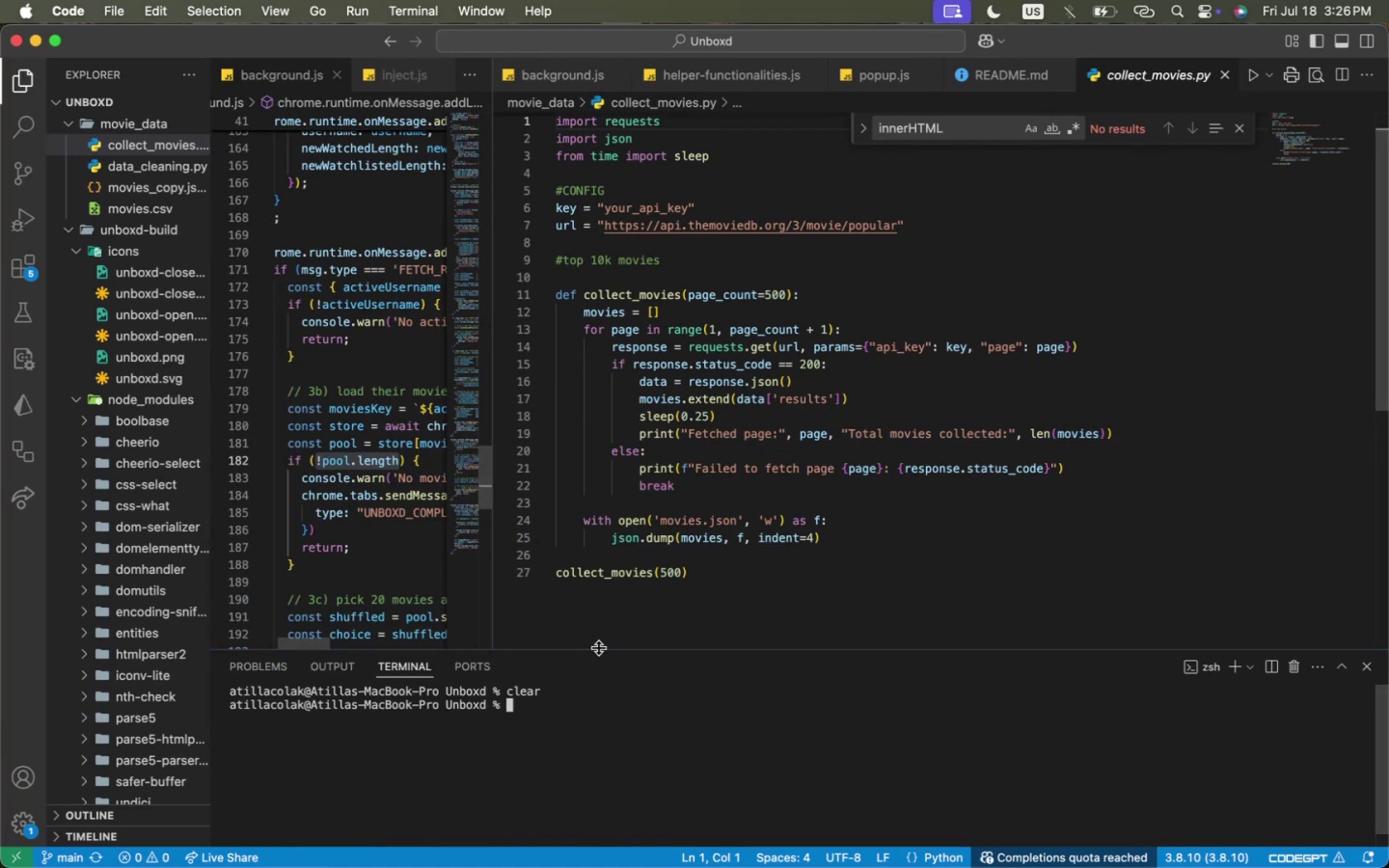 
left_click_drag(start_coordinate=[599, 649], to_coordinate=[610, 830])
 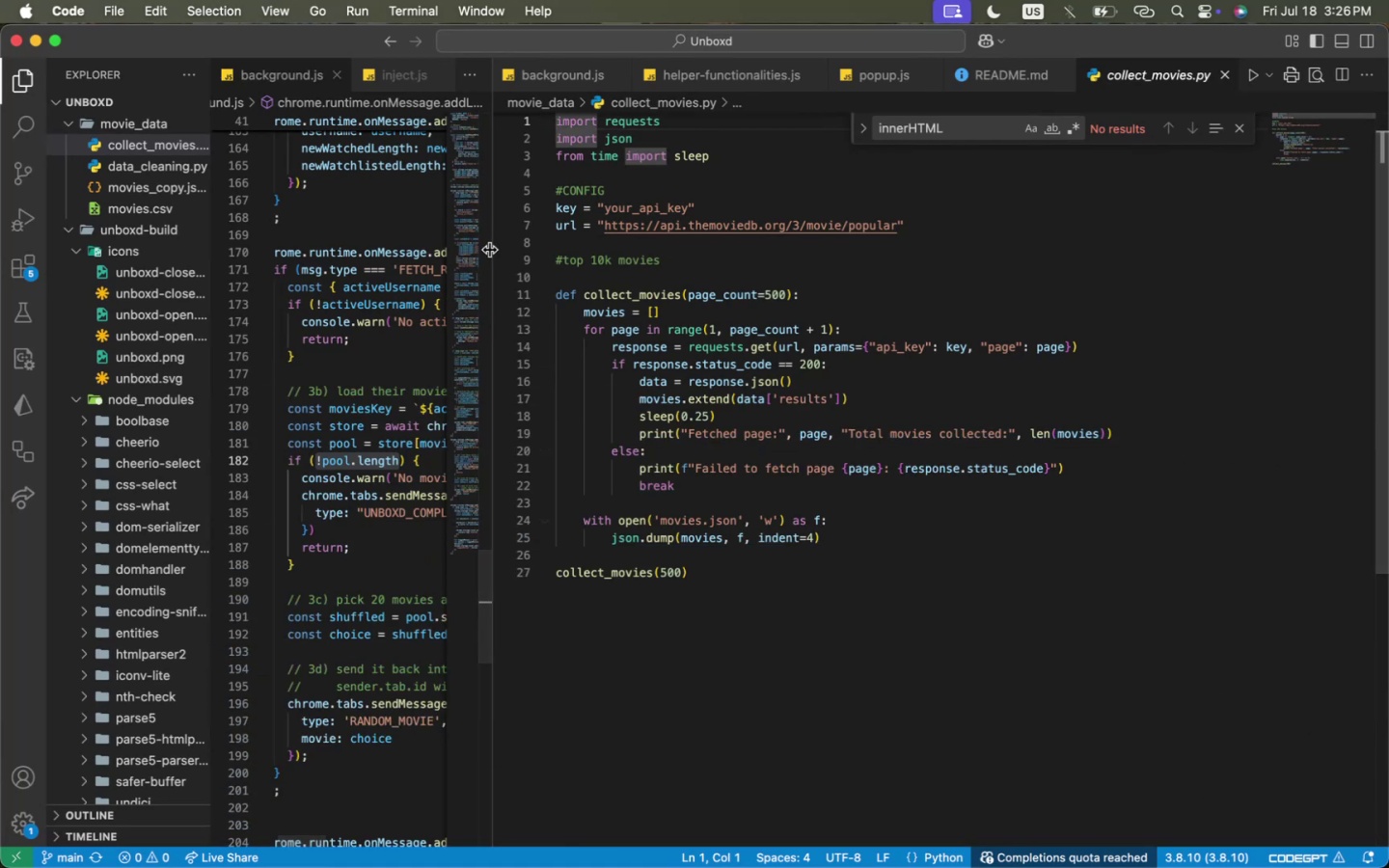 
left_click_drag(start_coordinate=[490, 250], to_coordinate=[595, 280])
 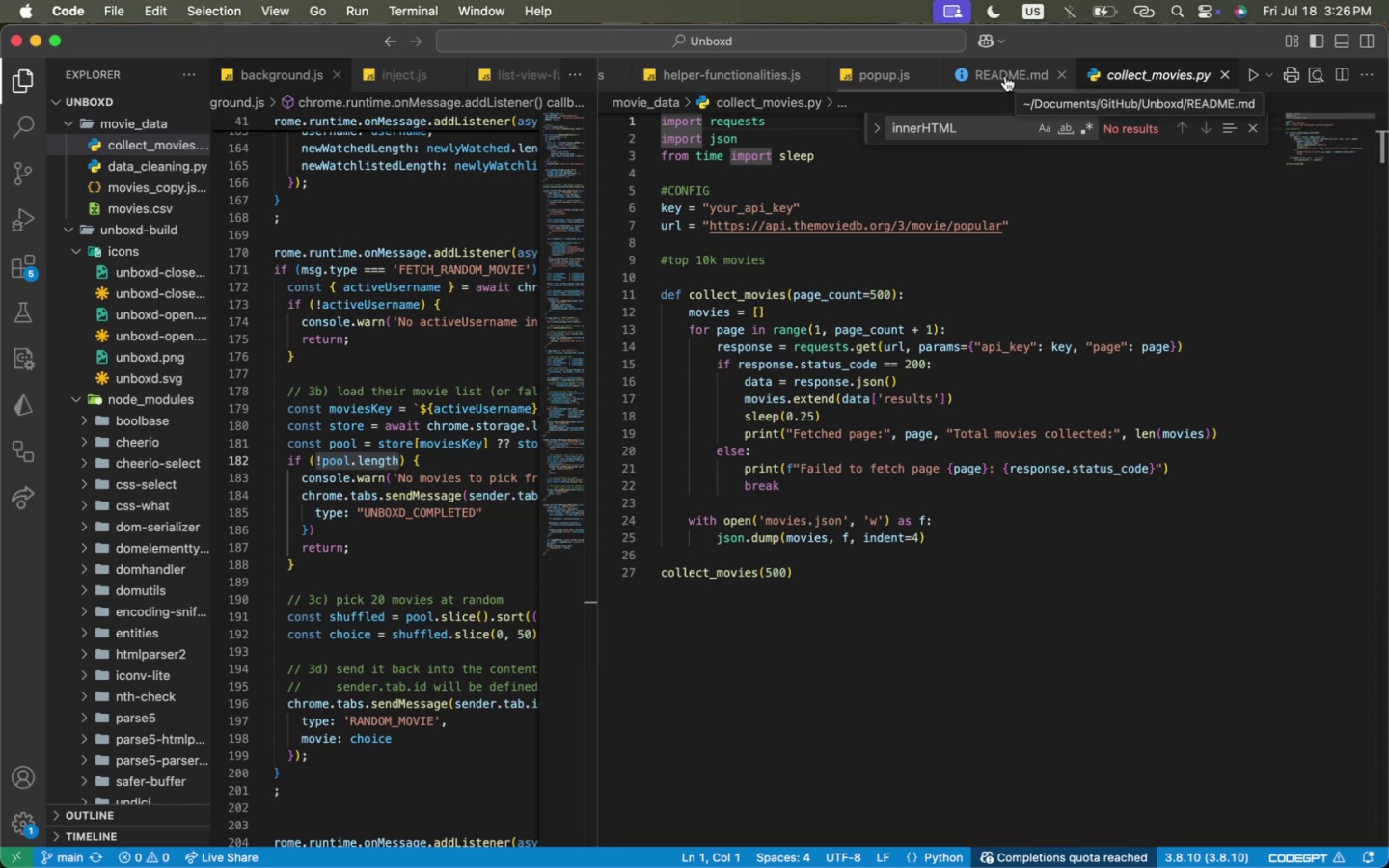 
wait(15.44)
 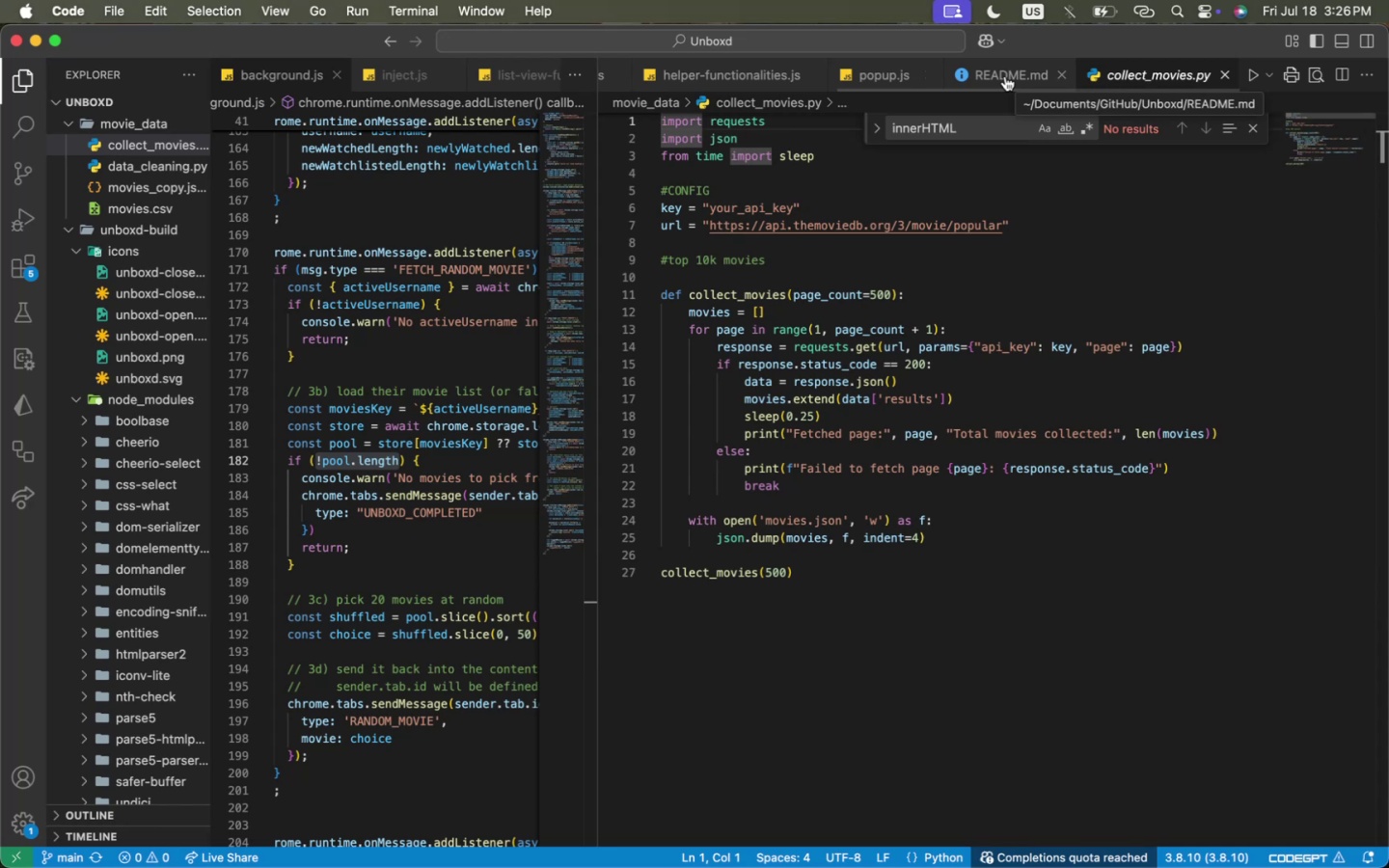 
left_click([1019, 58])
 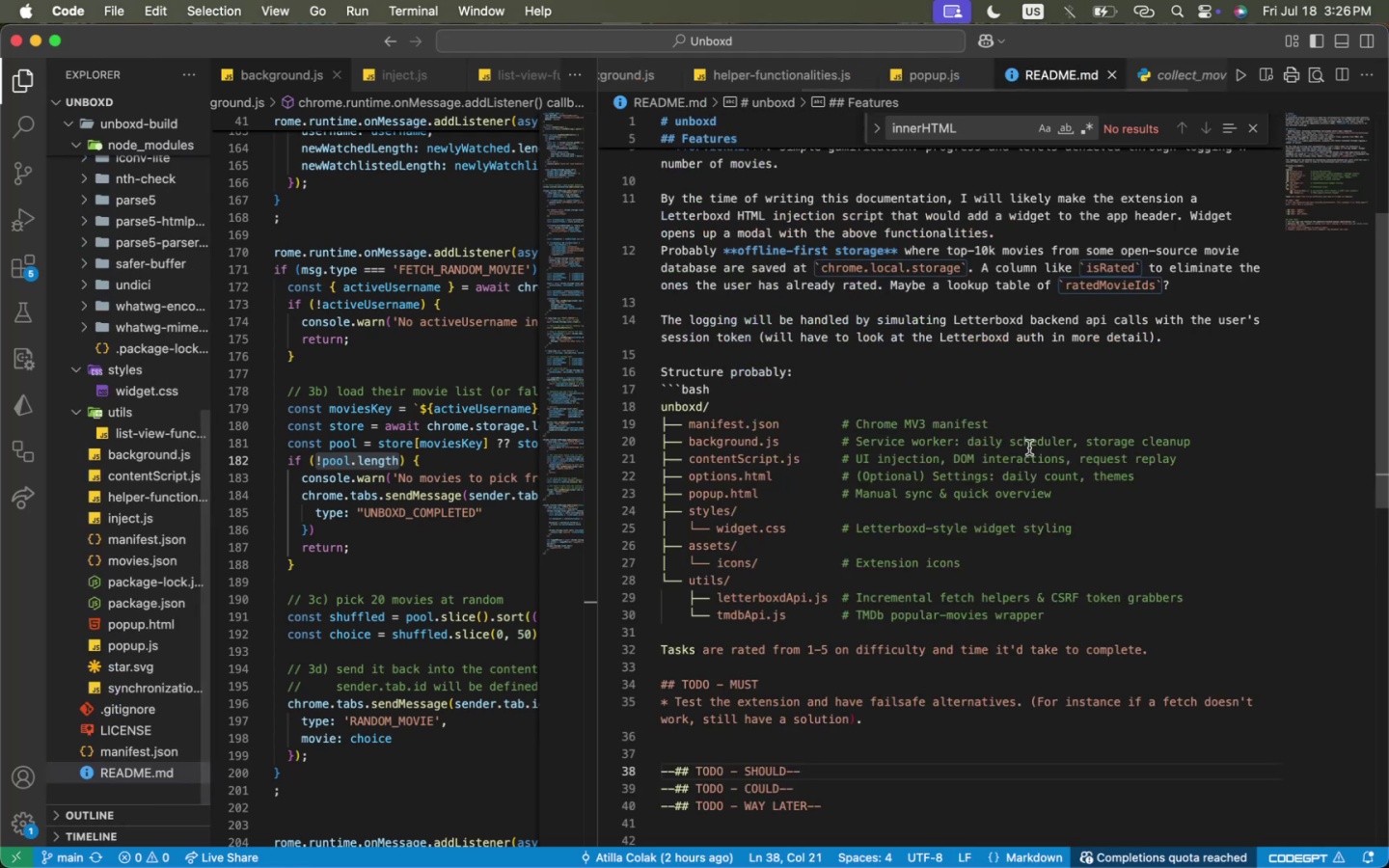 
scroll: coordinate [1063, 480], scroll_direction: down, amount: 4.0
 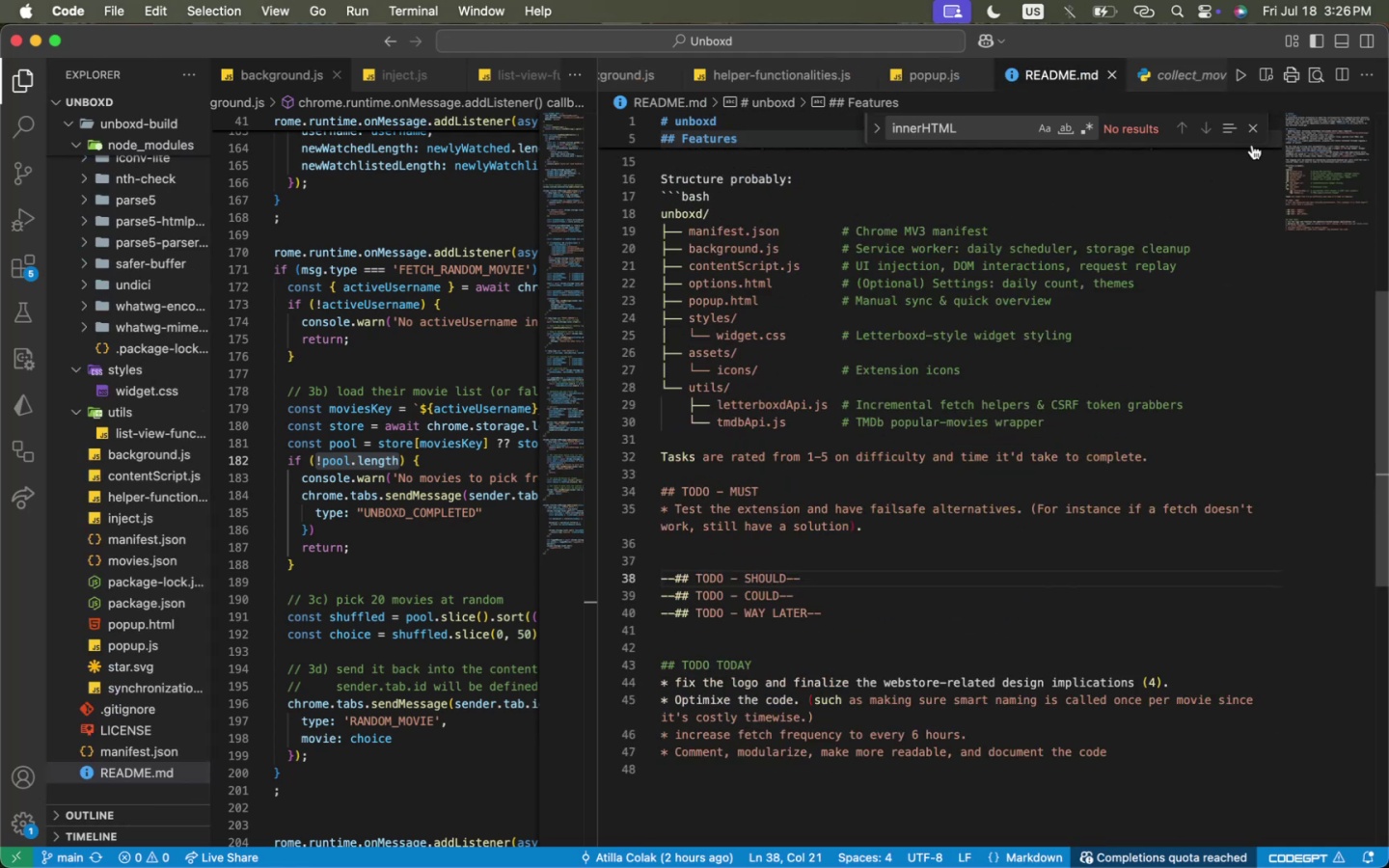 
left_click([1255, 132])
 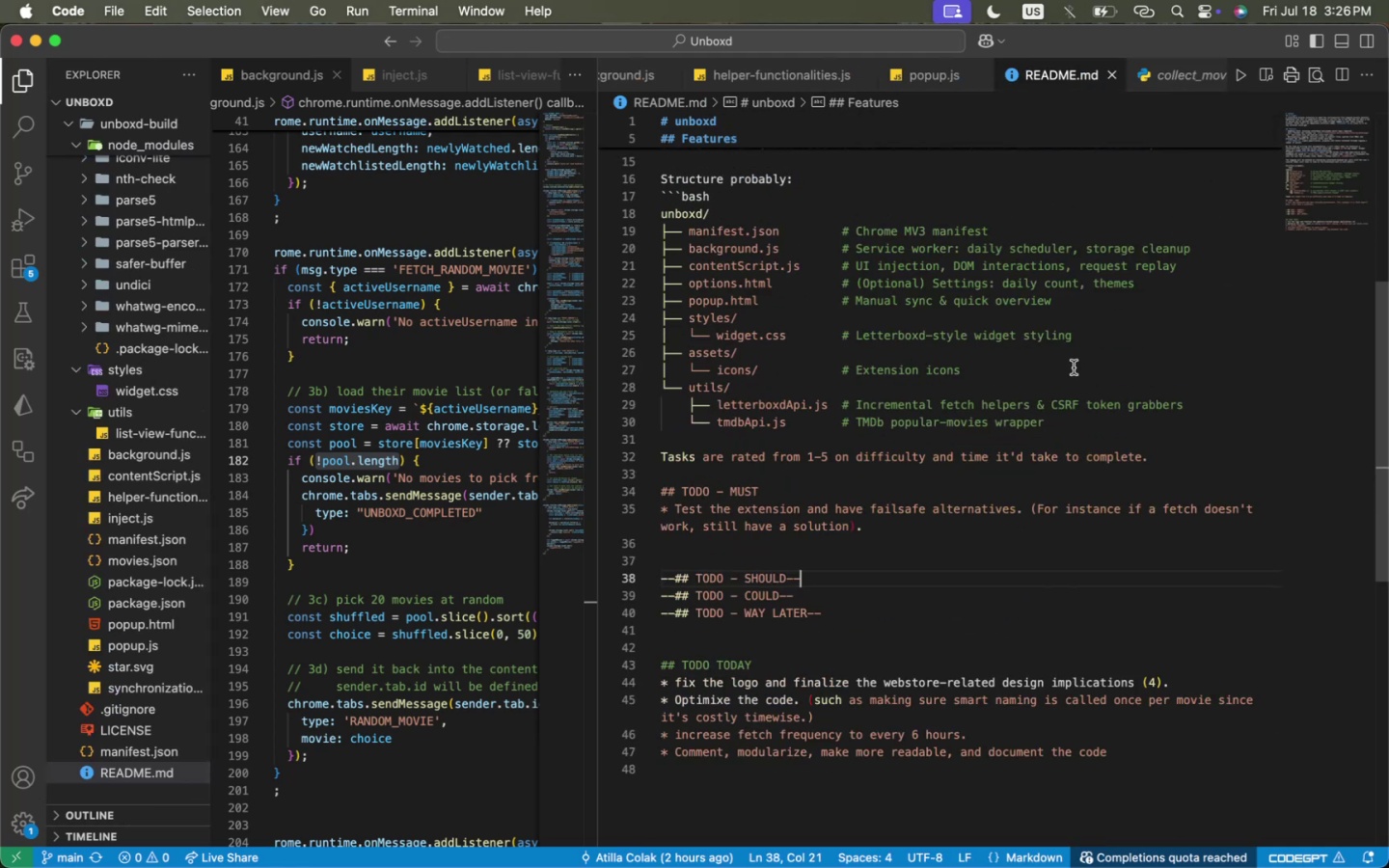 
scroll: coordinate [1067, 379], scroll_direction: down, amount: 3.0
 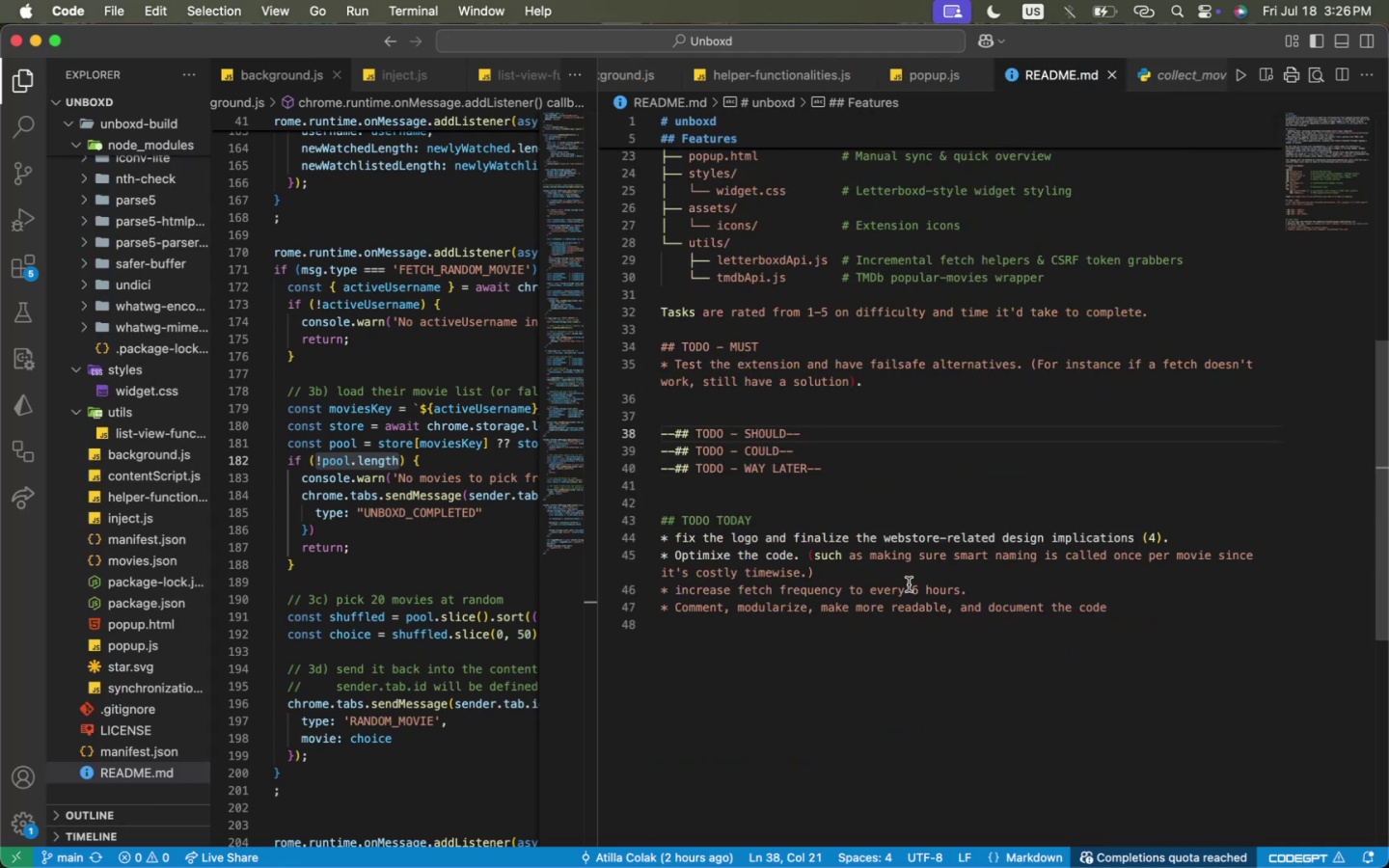 
left_click([885, 517])
 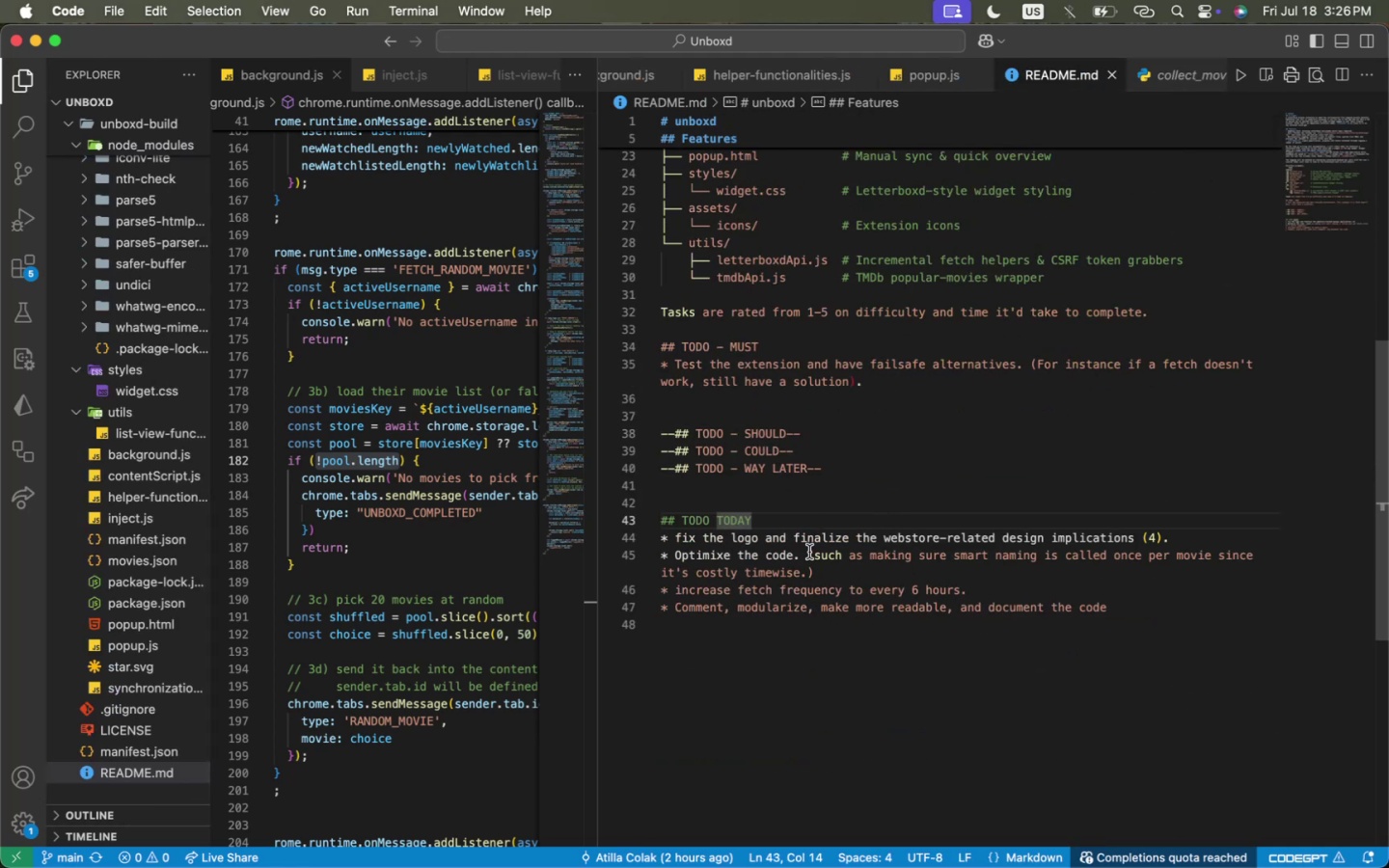 
double_click([938, 580])
 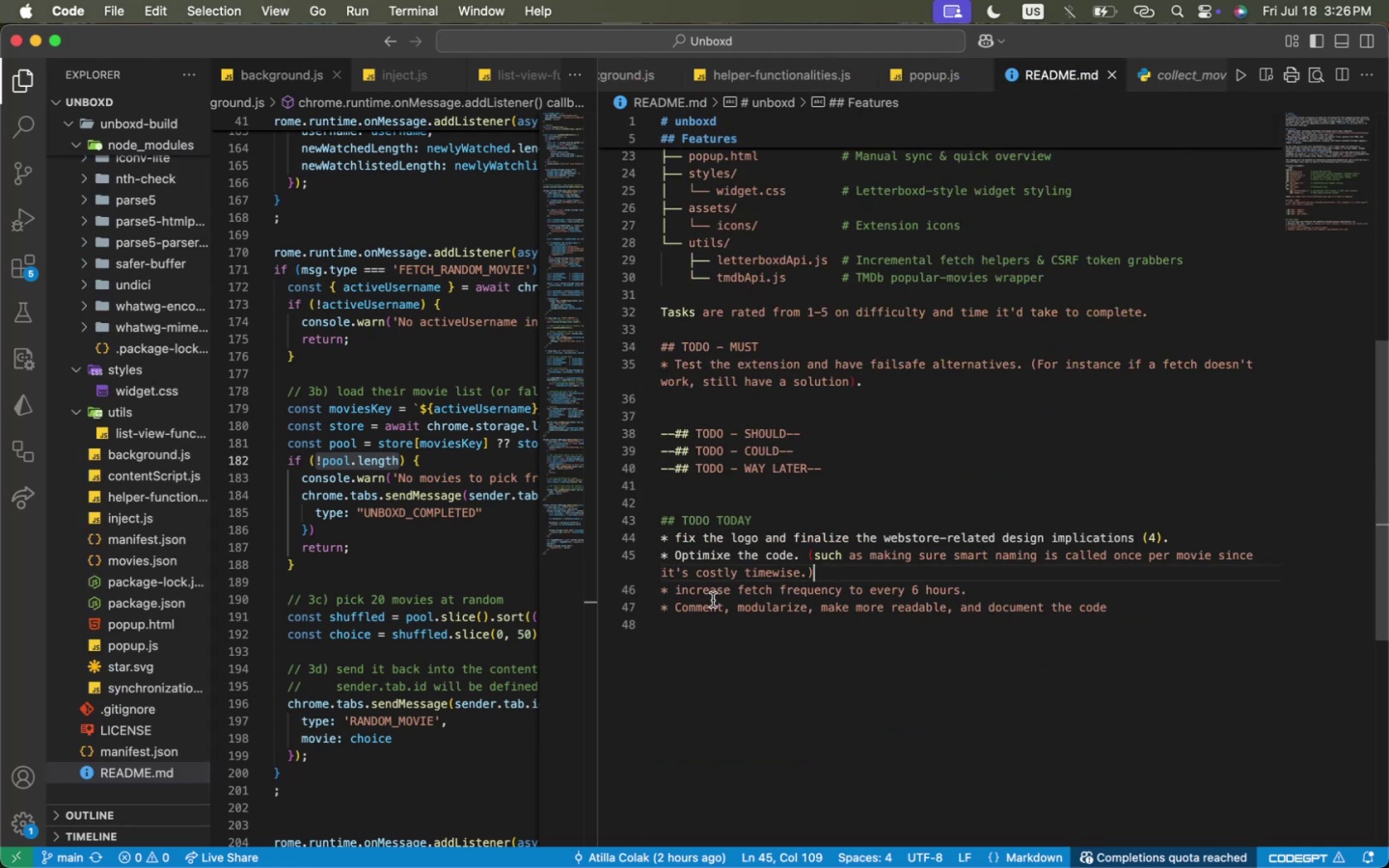 
double_click([712, 593])
 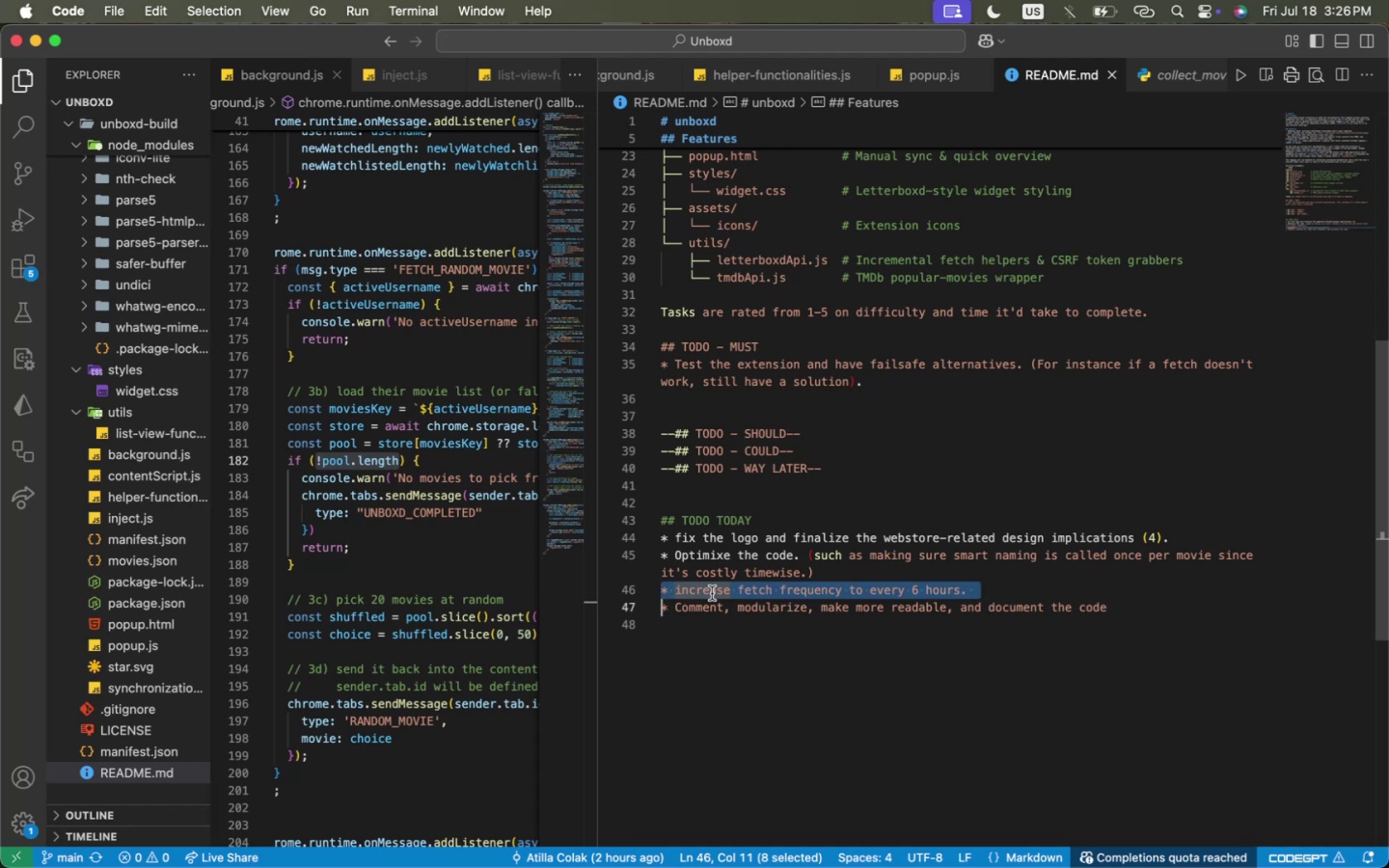 
triple_click([712, 593])
 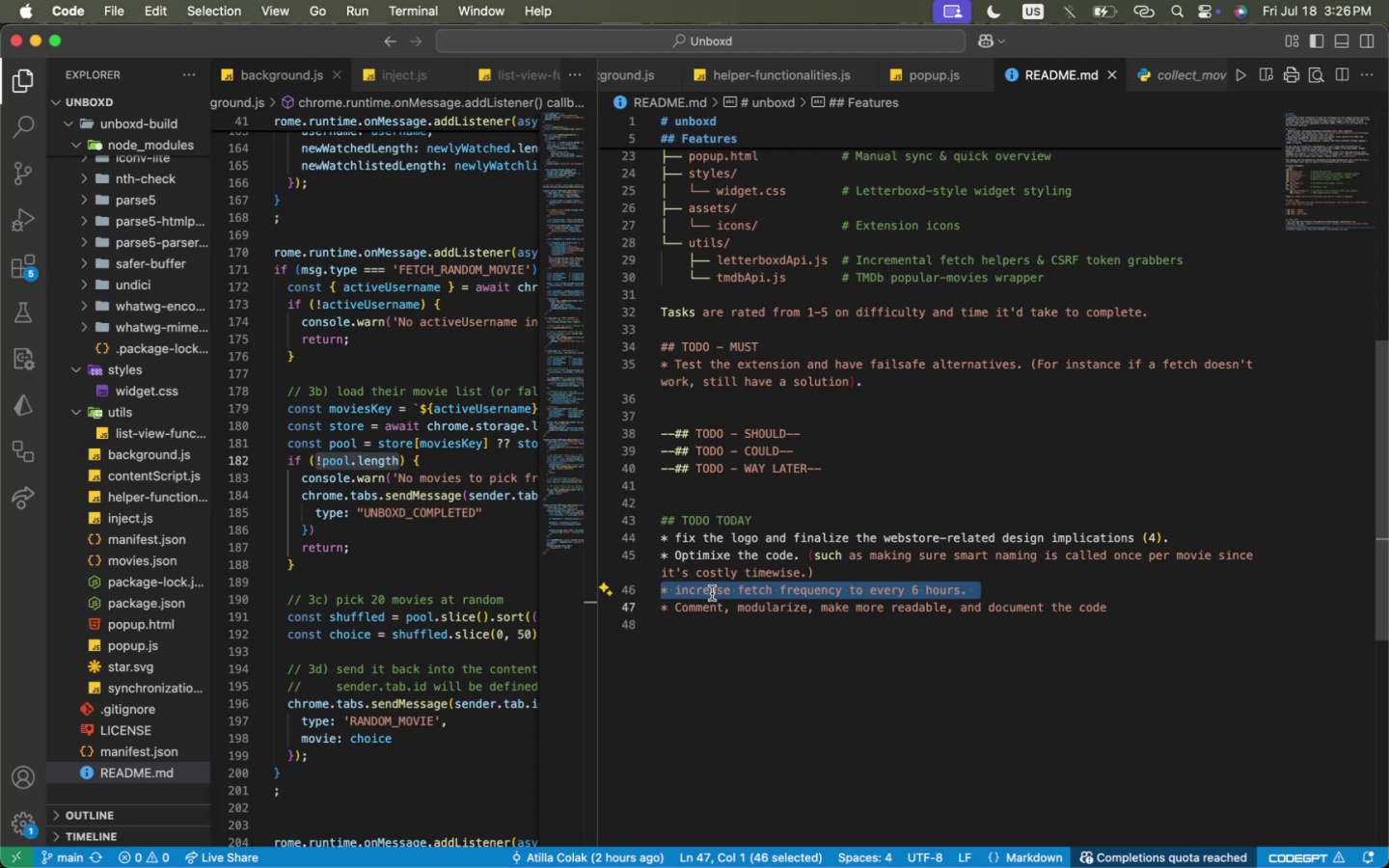 
key(Meta+CommandLeft)
 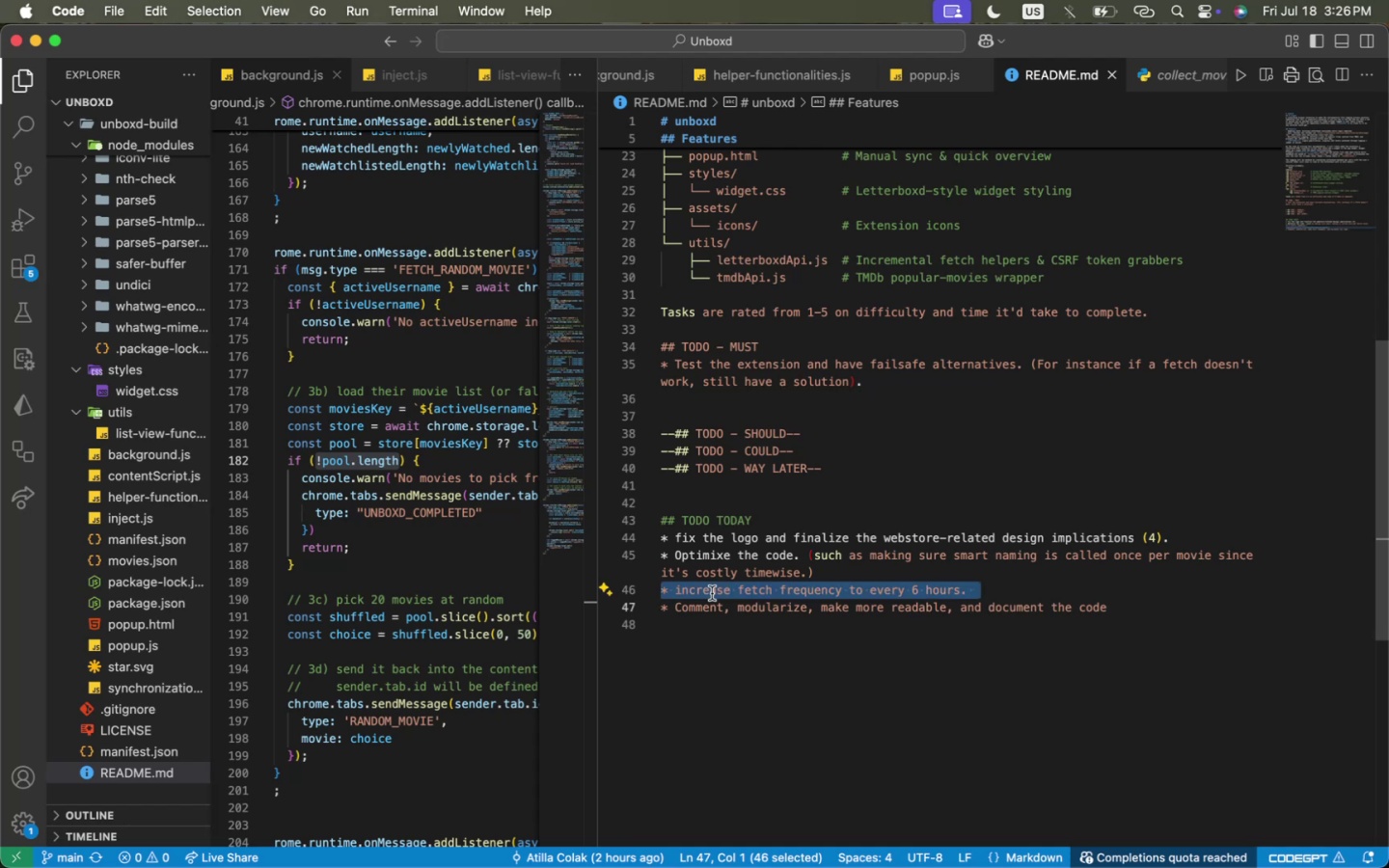 
key(Meta+X)
 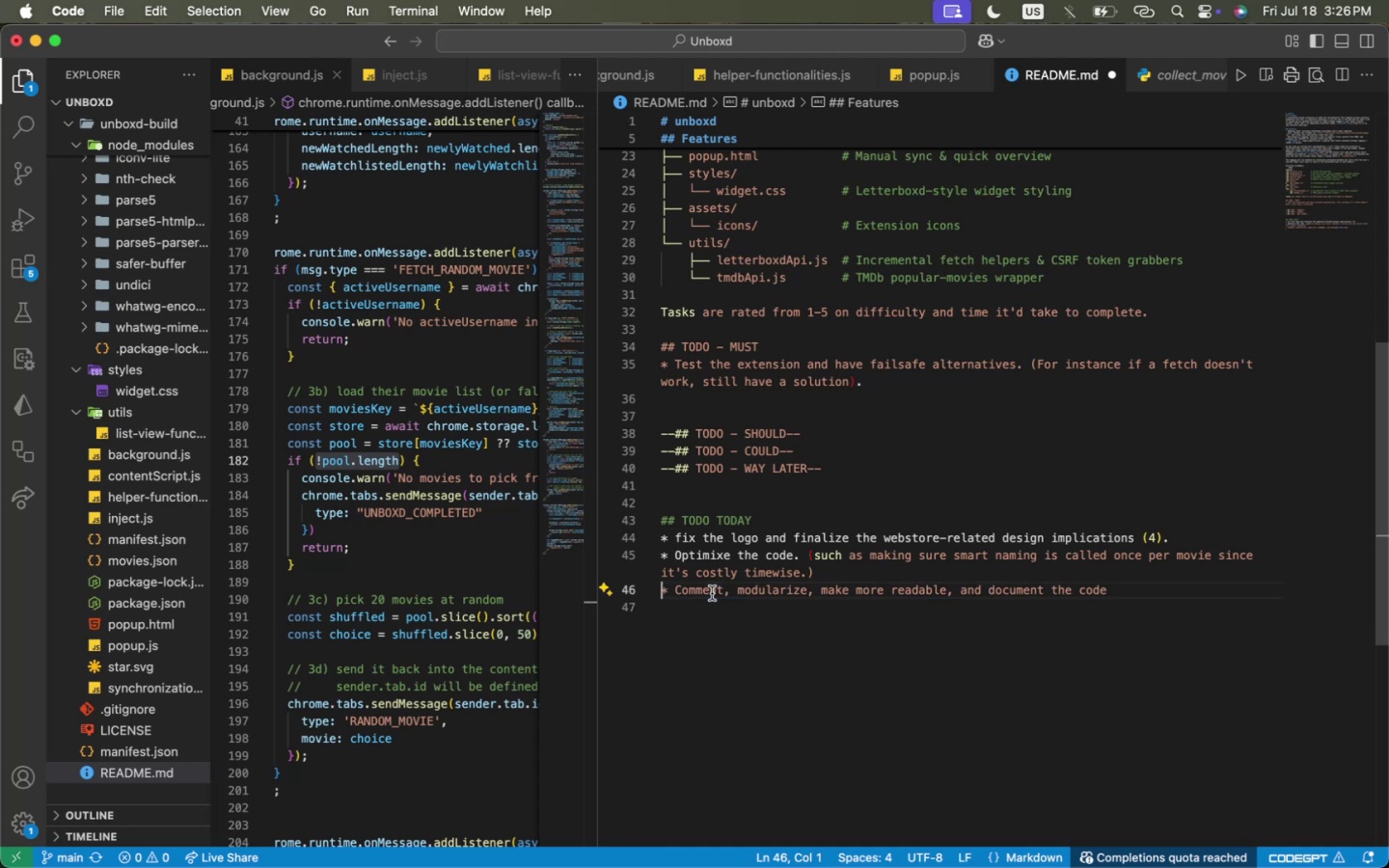 
key(ArrowDown)
 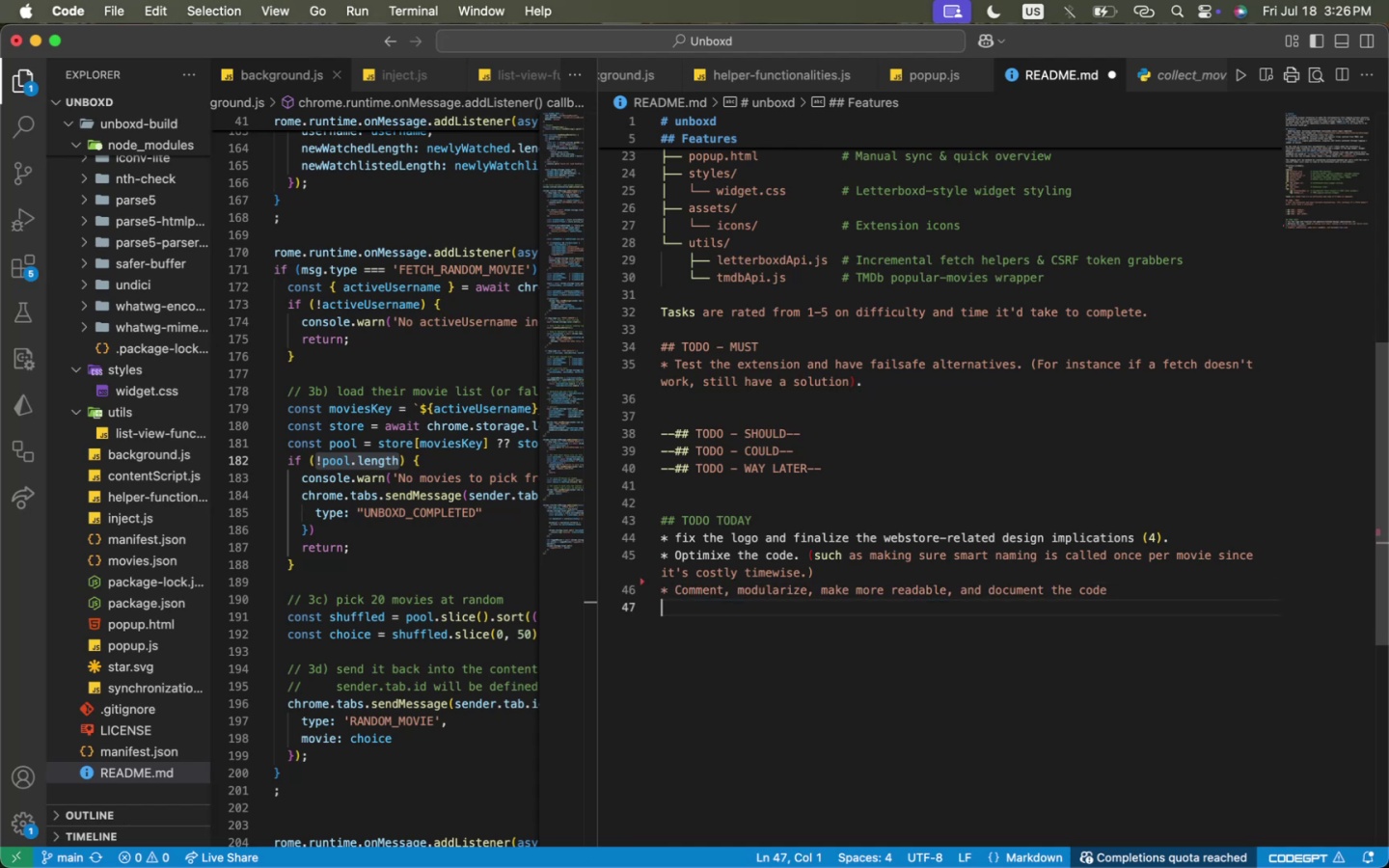 
key(Enter)
 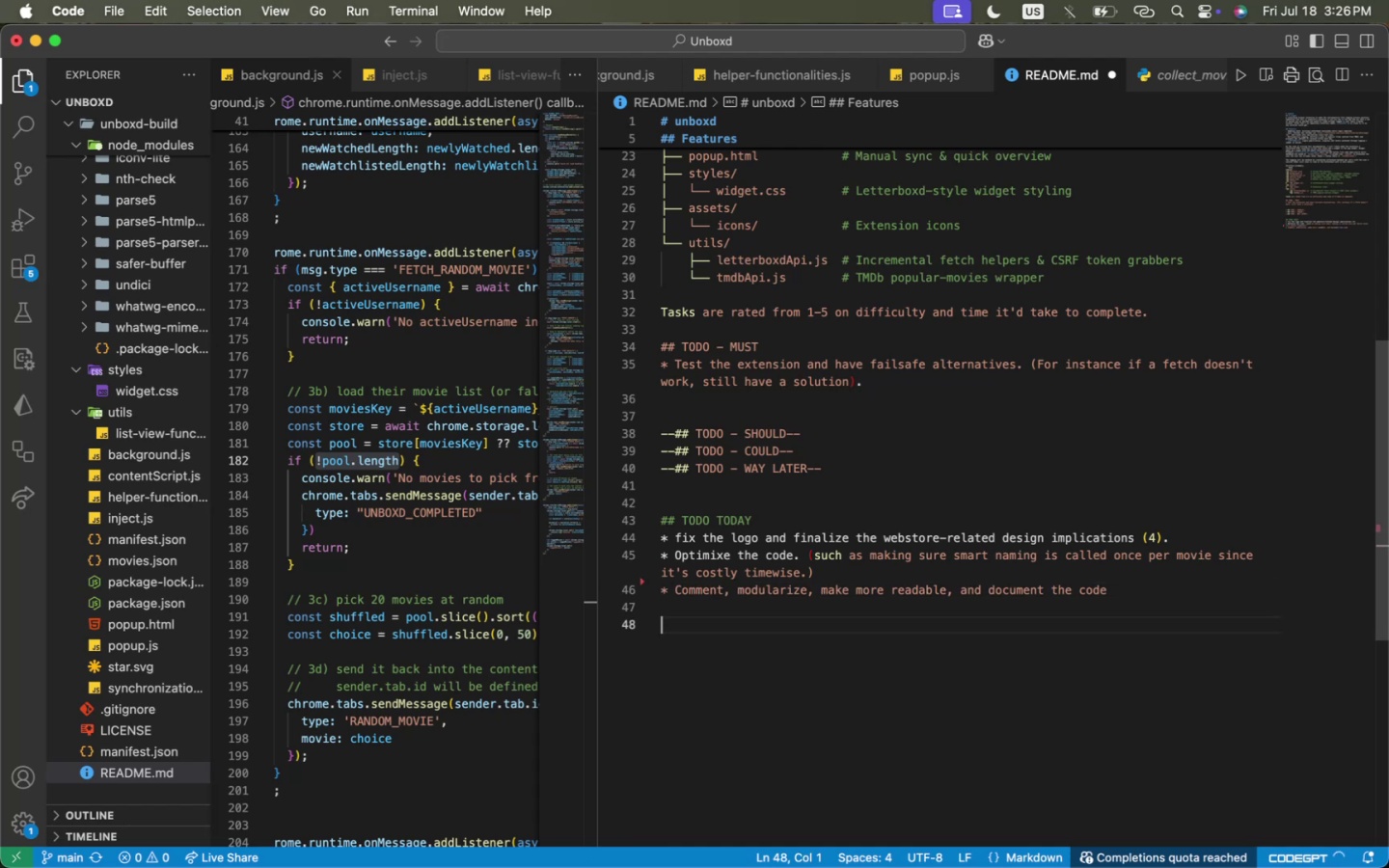 
key(Meta+CommandLeft)
 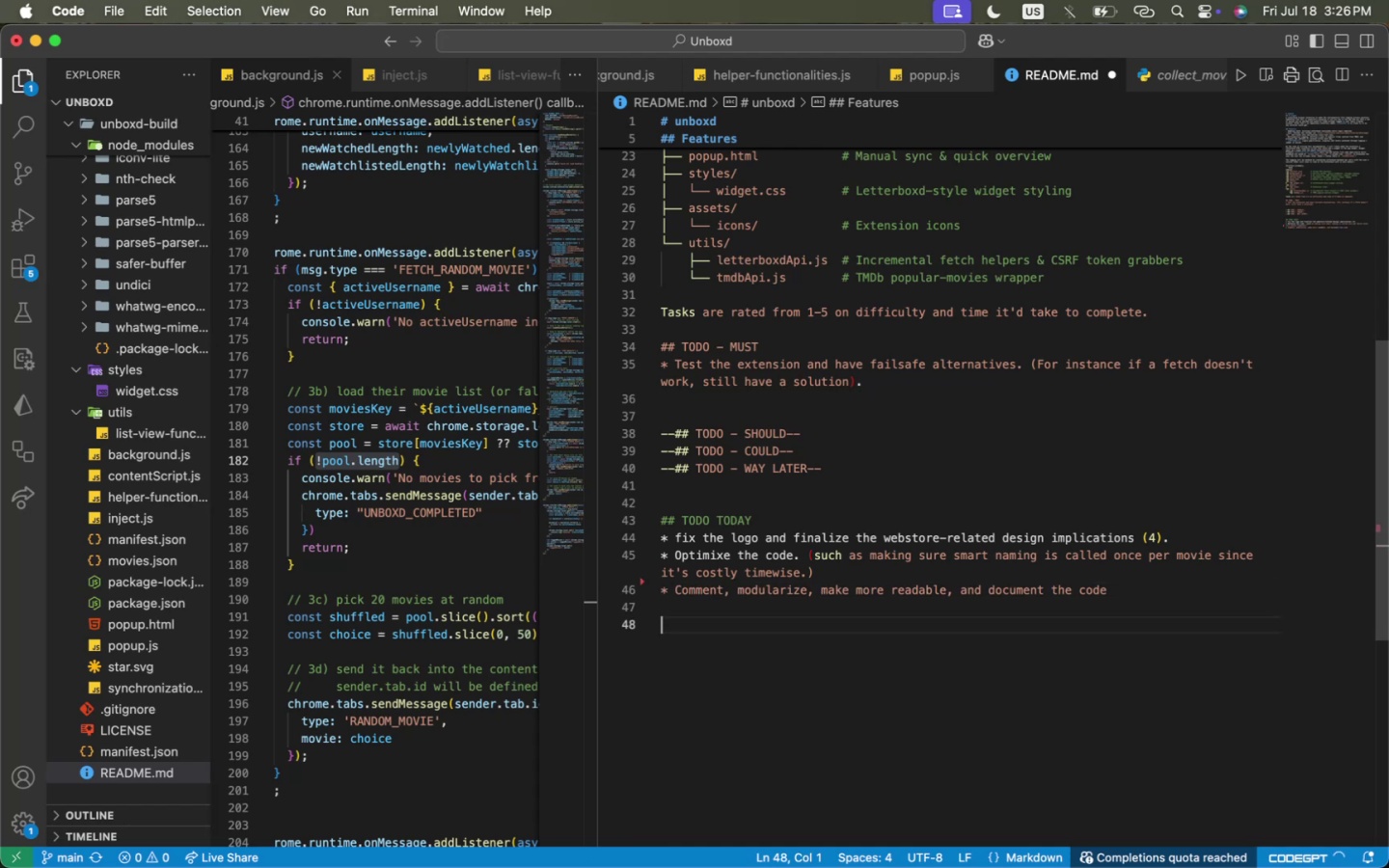 
key(Meta+V)
 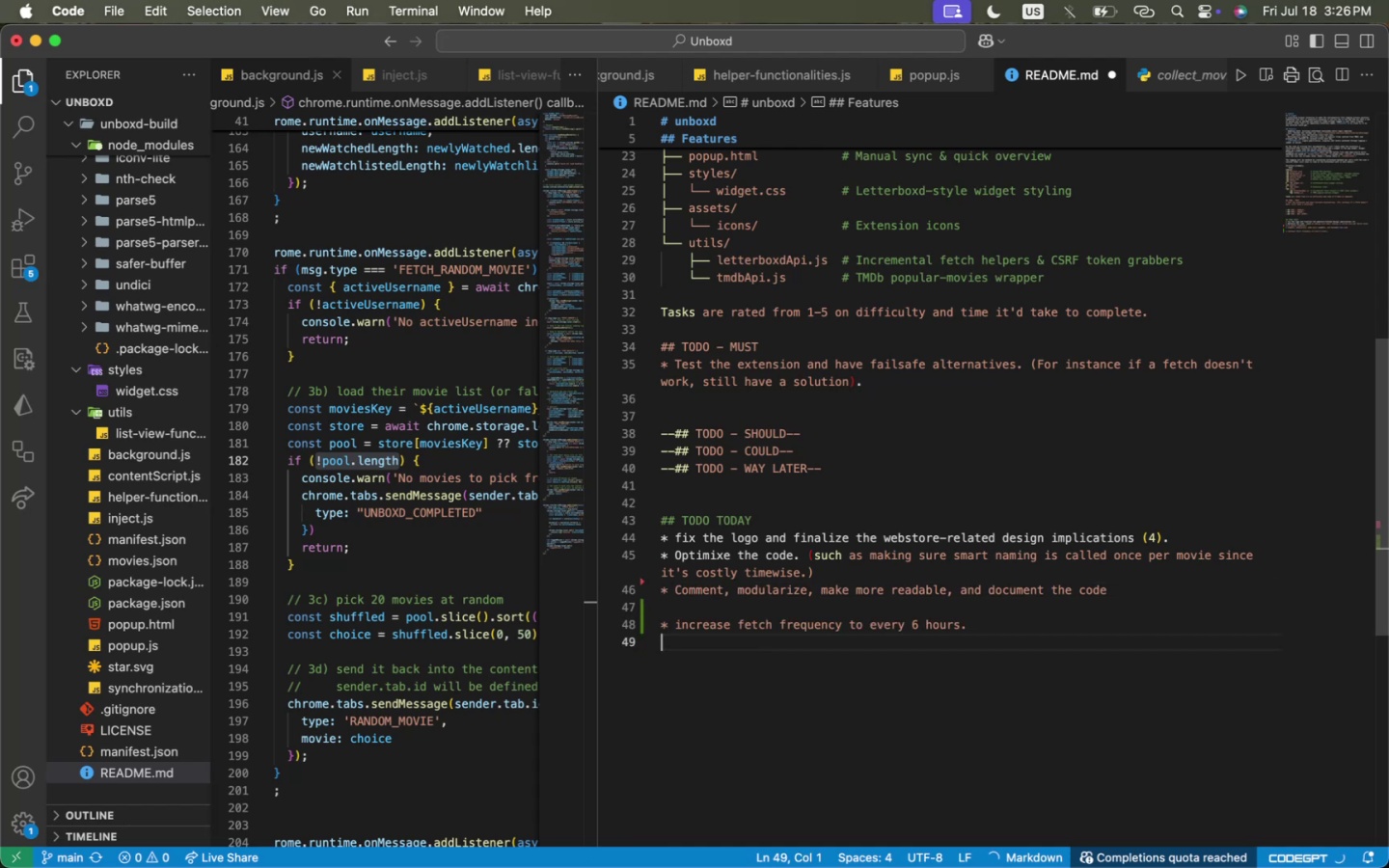 
key(ArrowLeft)
 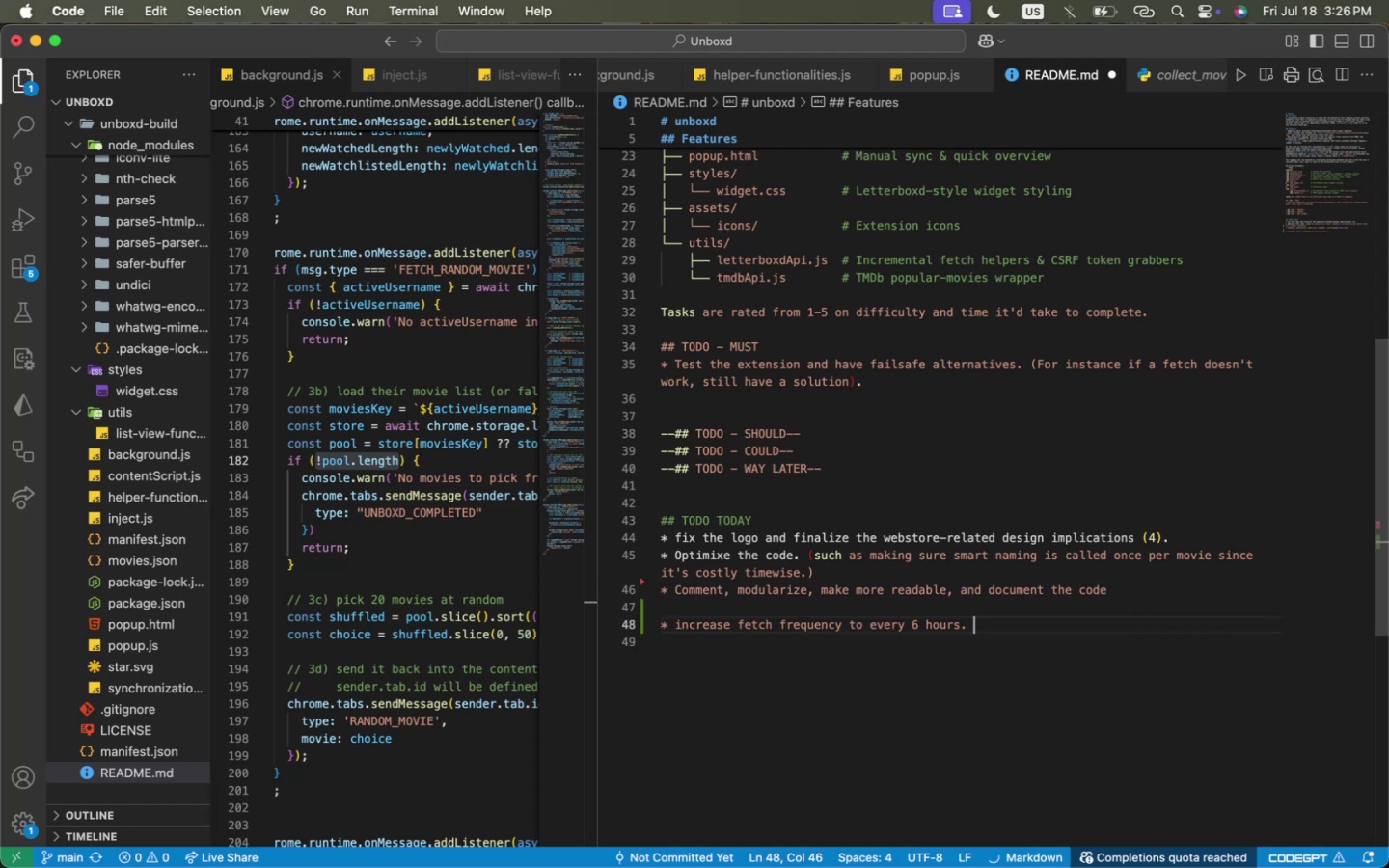 
key(ArrowLeft)
 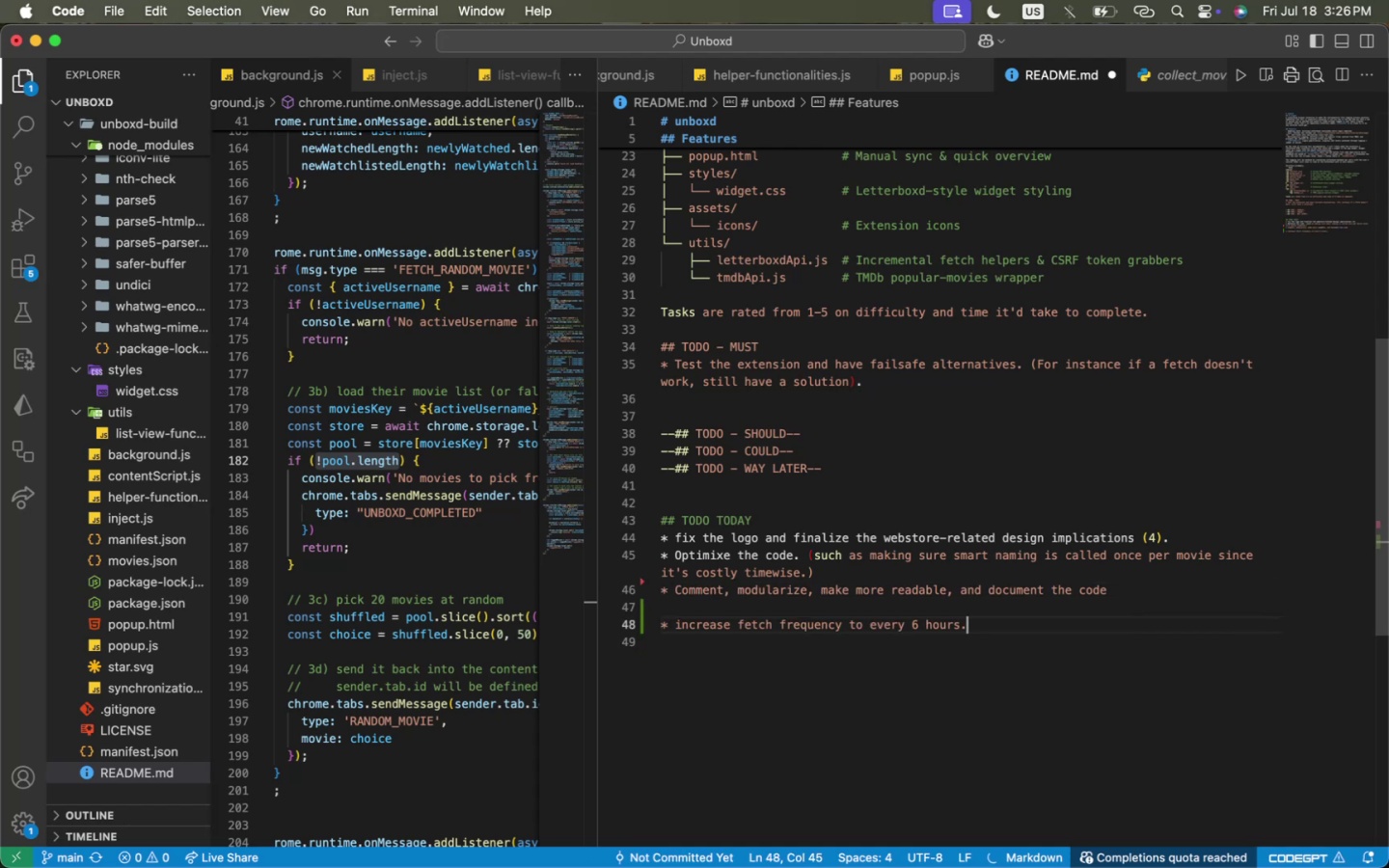 
key(ArrowLeft)
 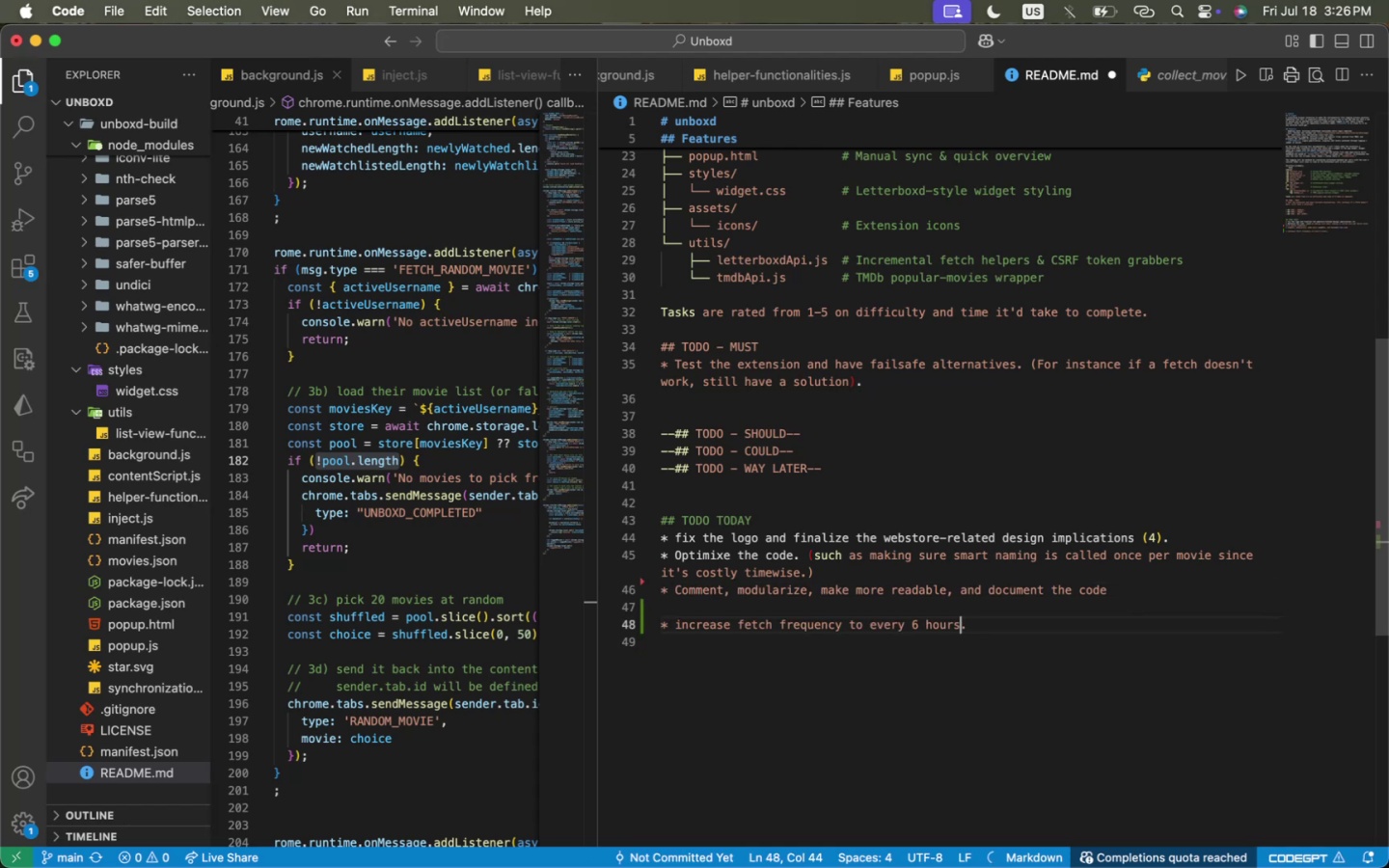 
key(ArrowLeft)
 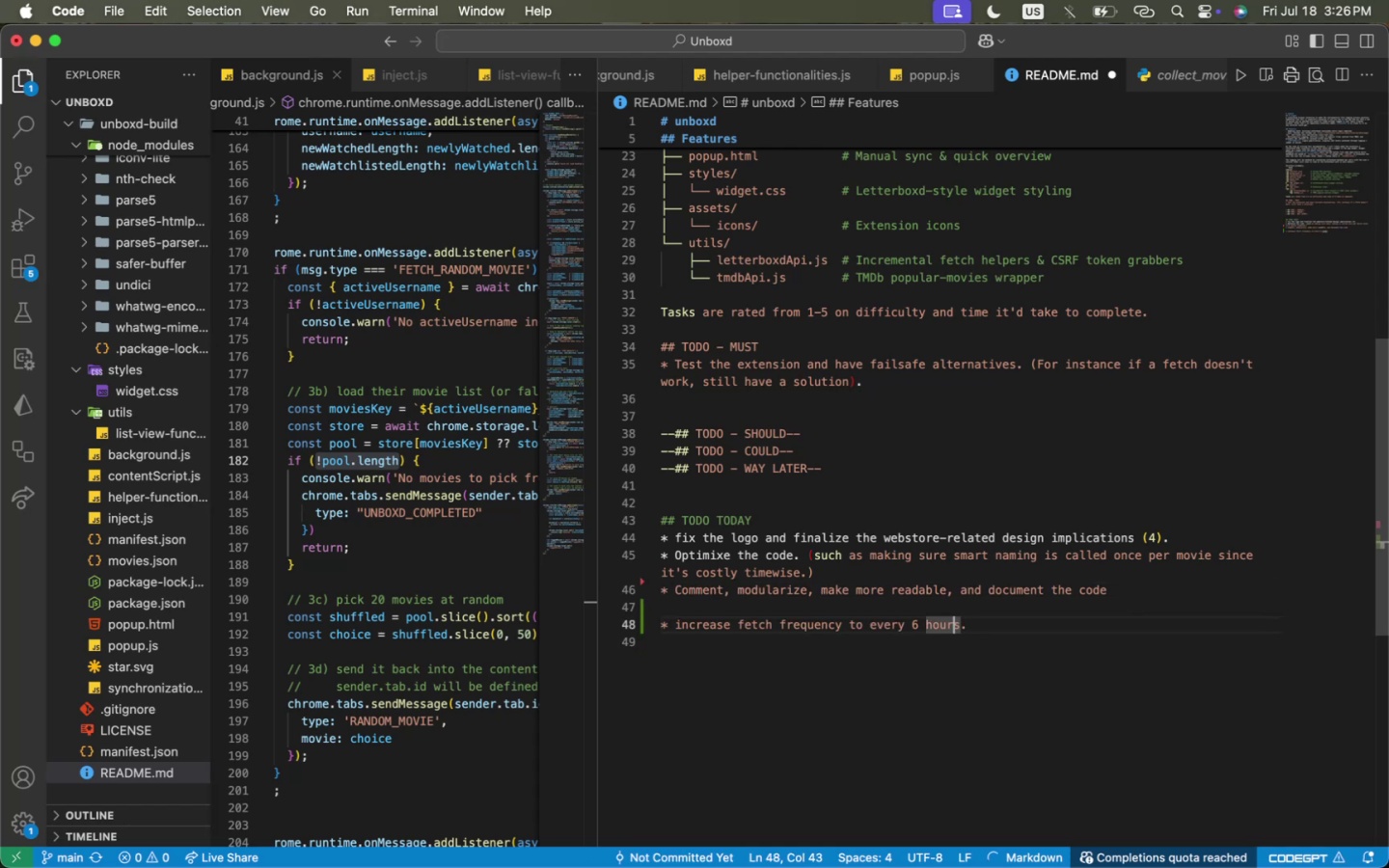 
key(ArrowLeft)
 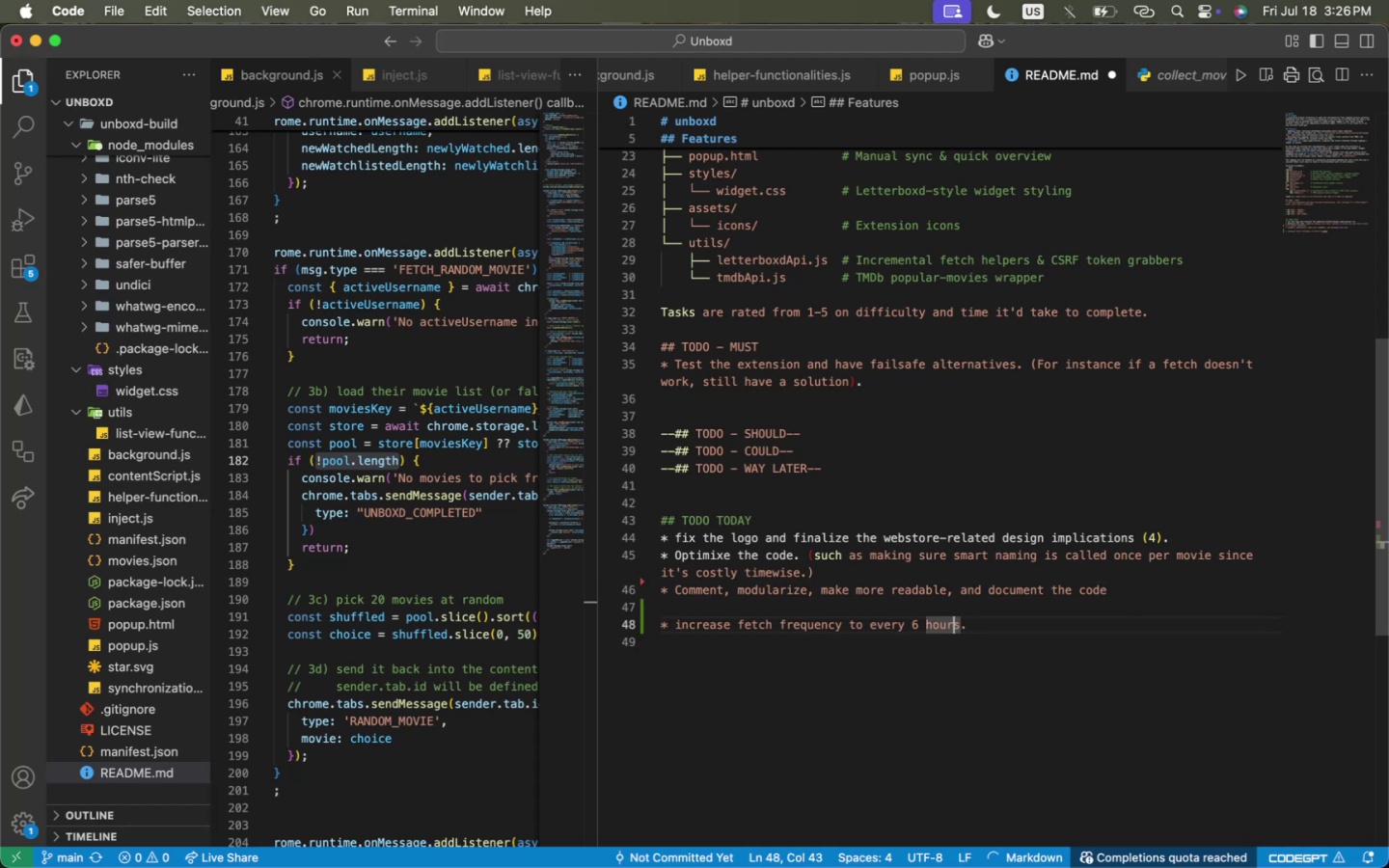 
key(ArrowLeft)
 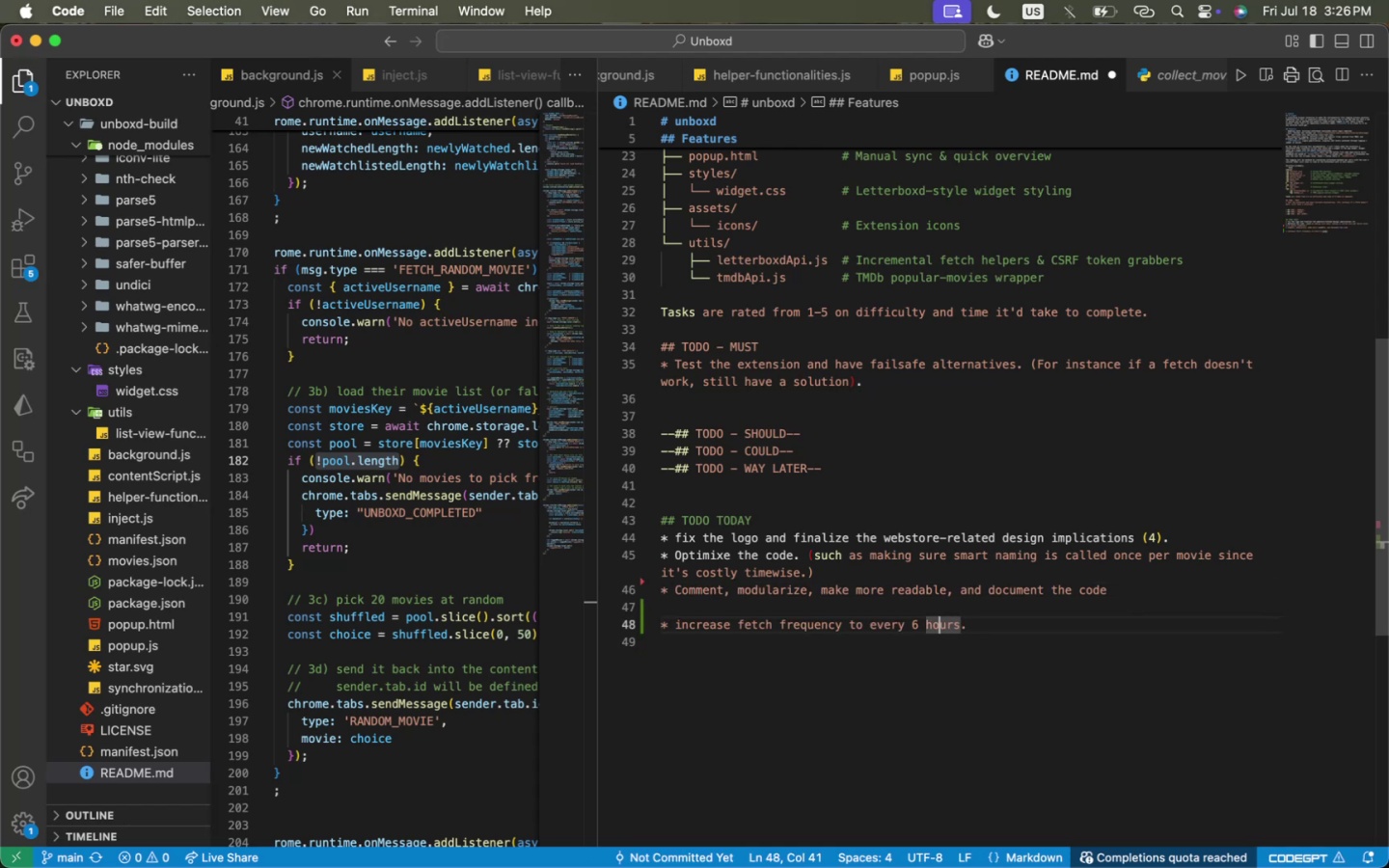 
key(ArrowLeft)
 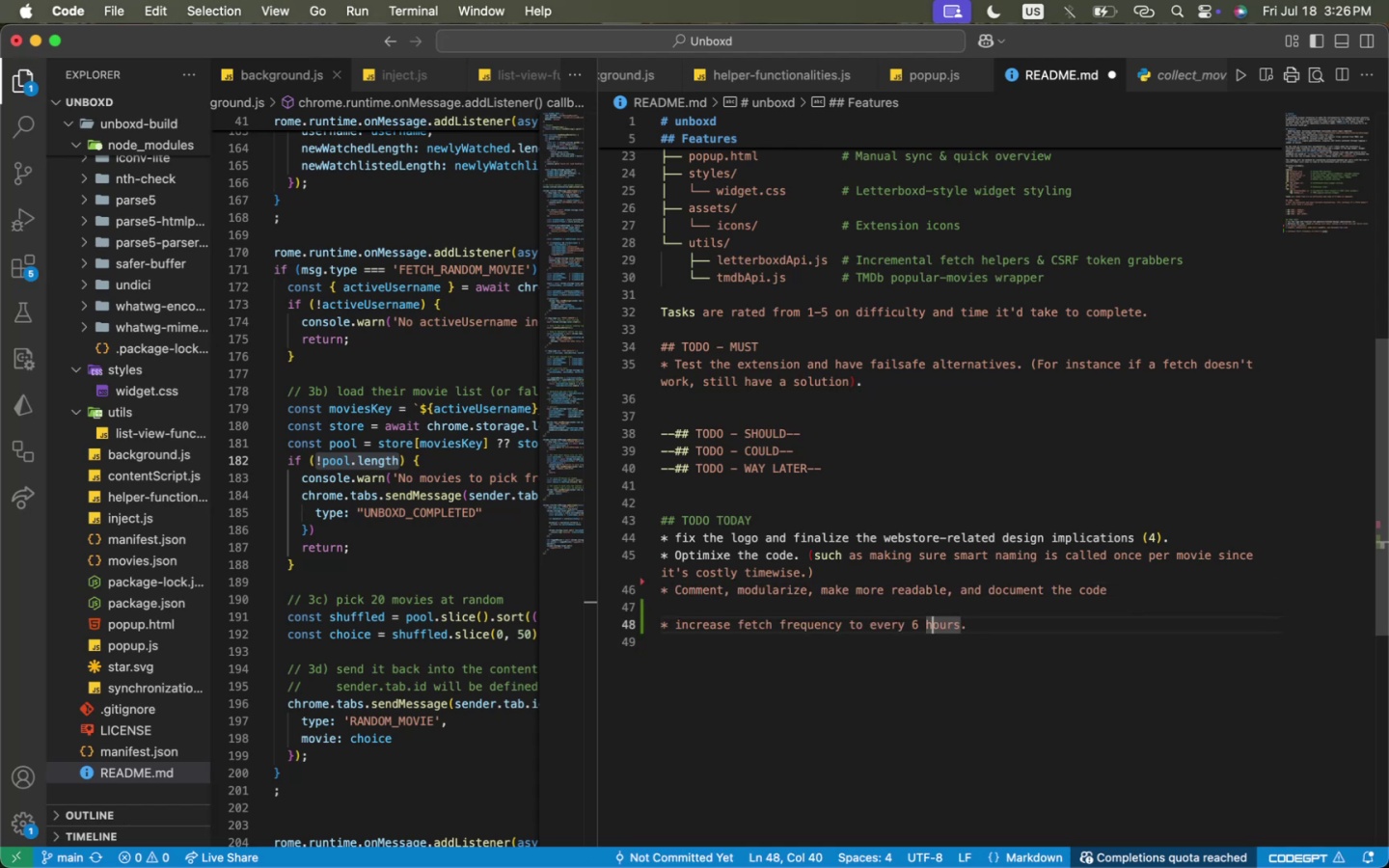 
key(ArrowLeft)
 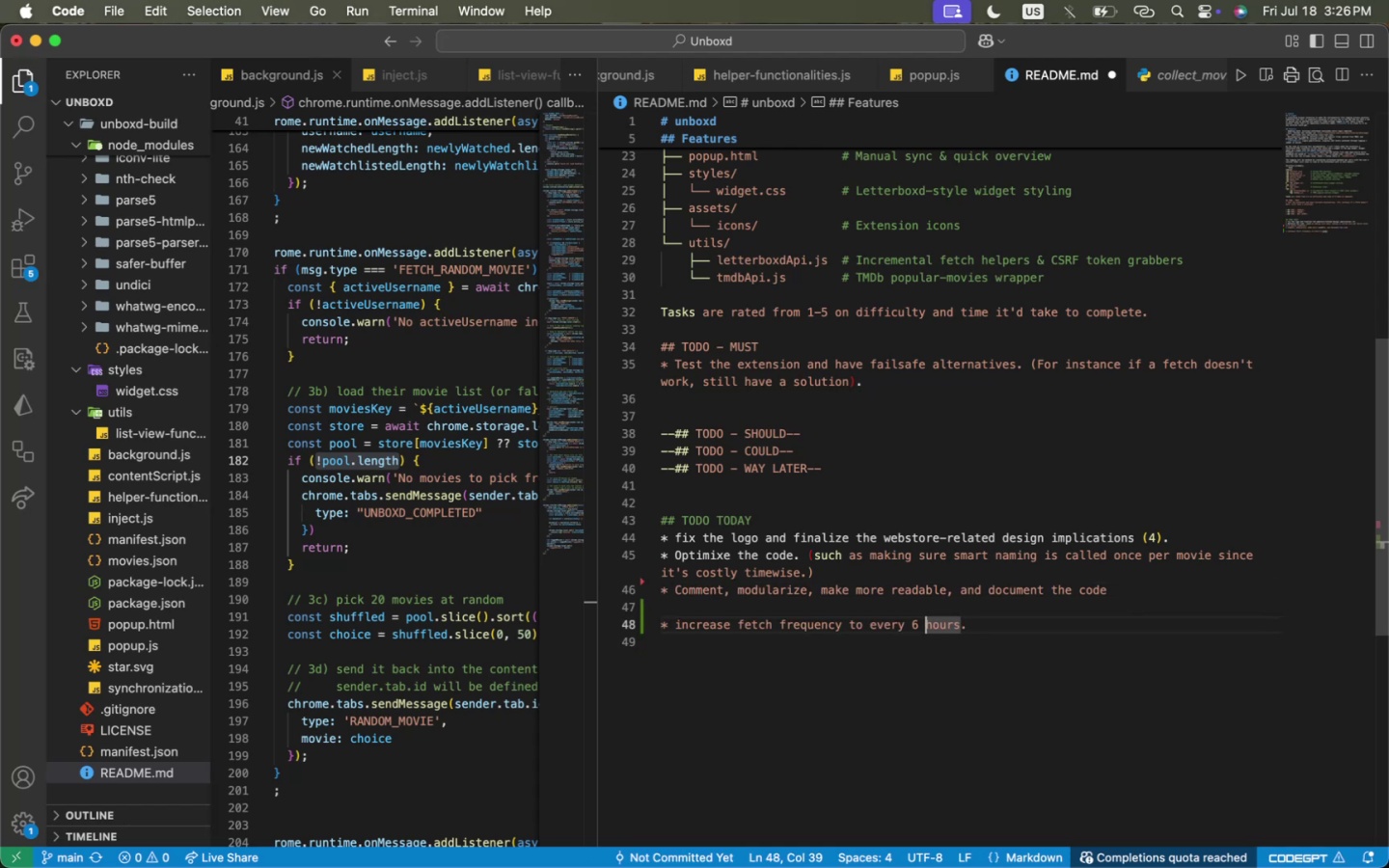 
key(ArrowLeft)
 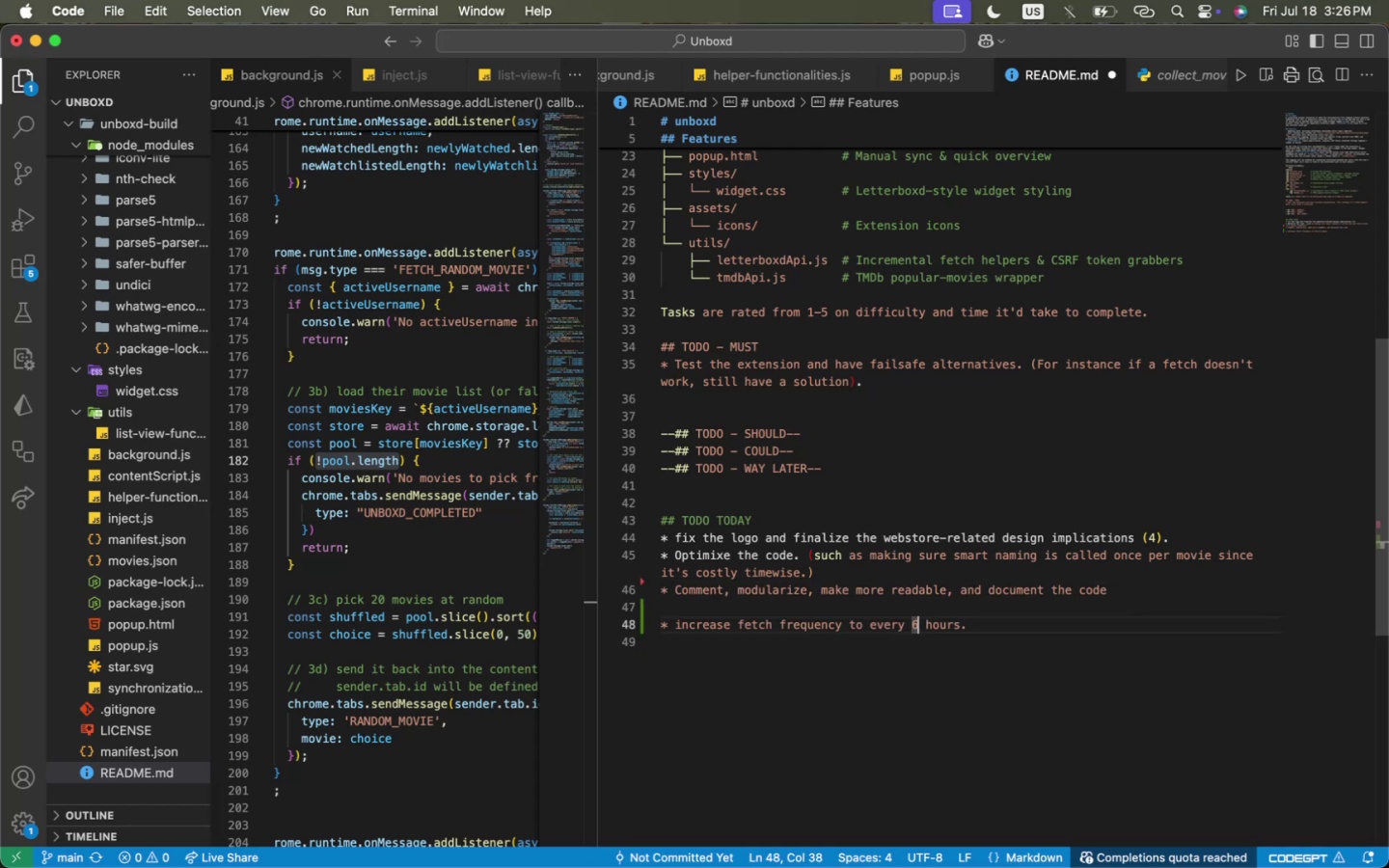 
key(Shift+ShiftLeft)
 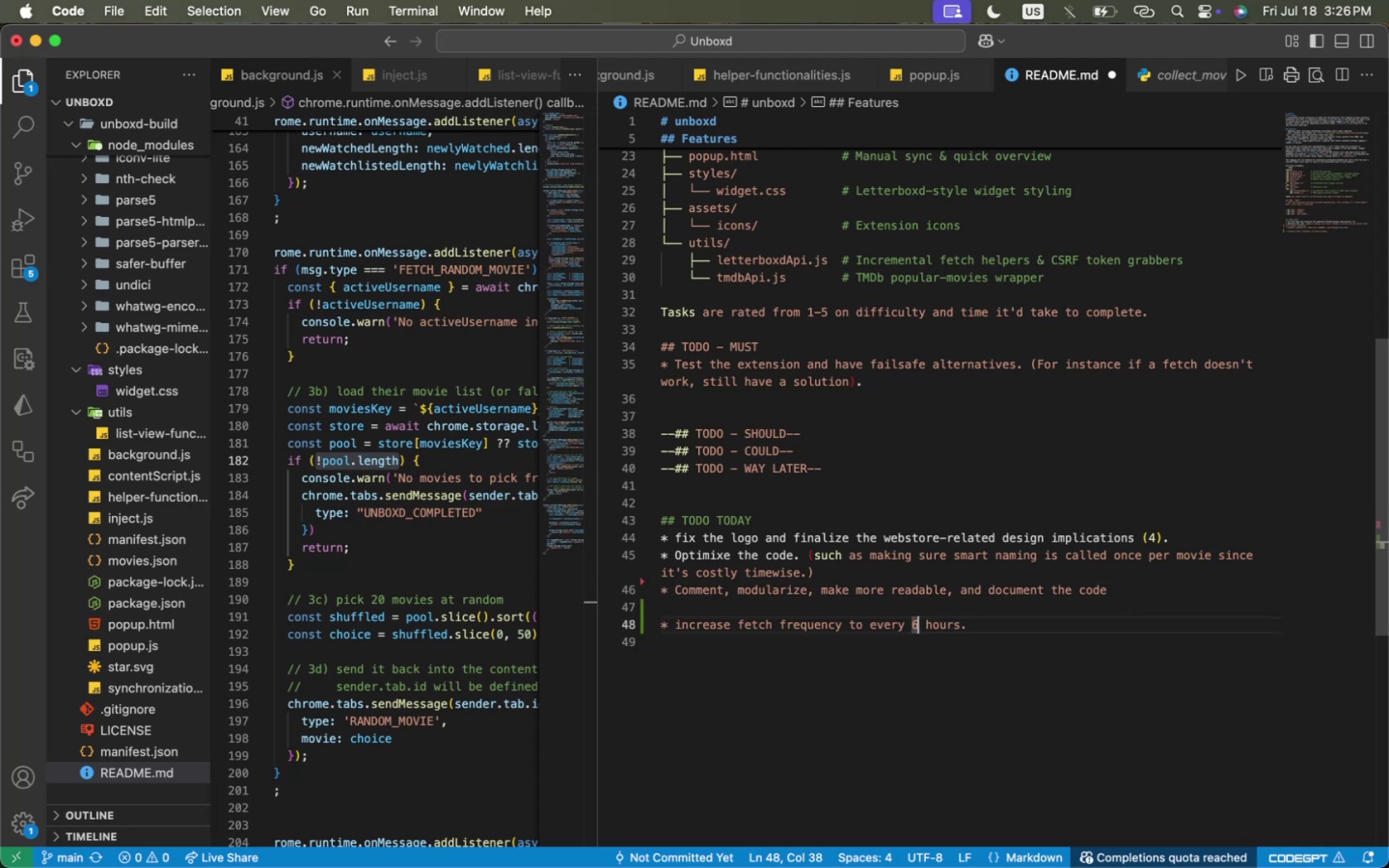 
key(Shift+ArrowLeft)
 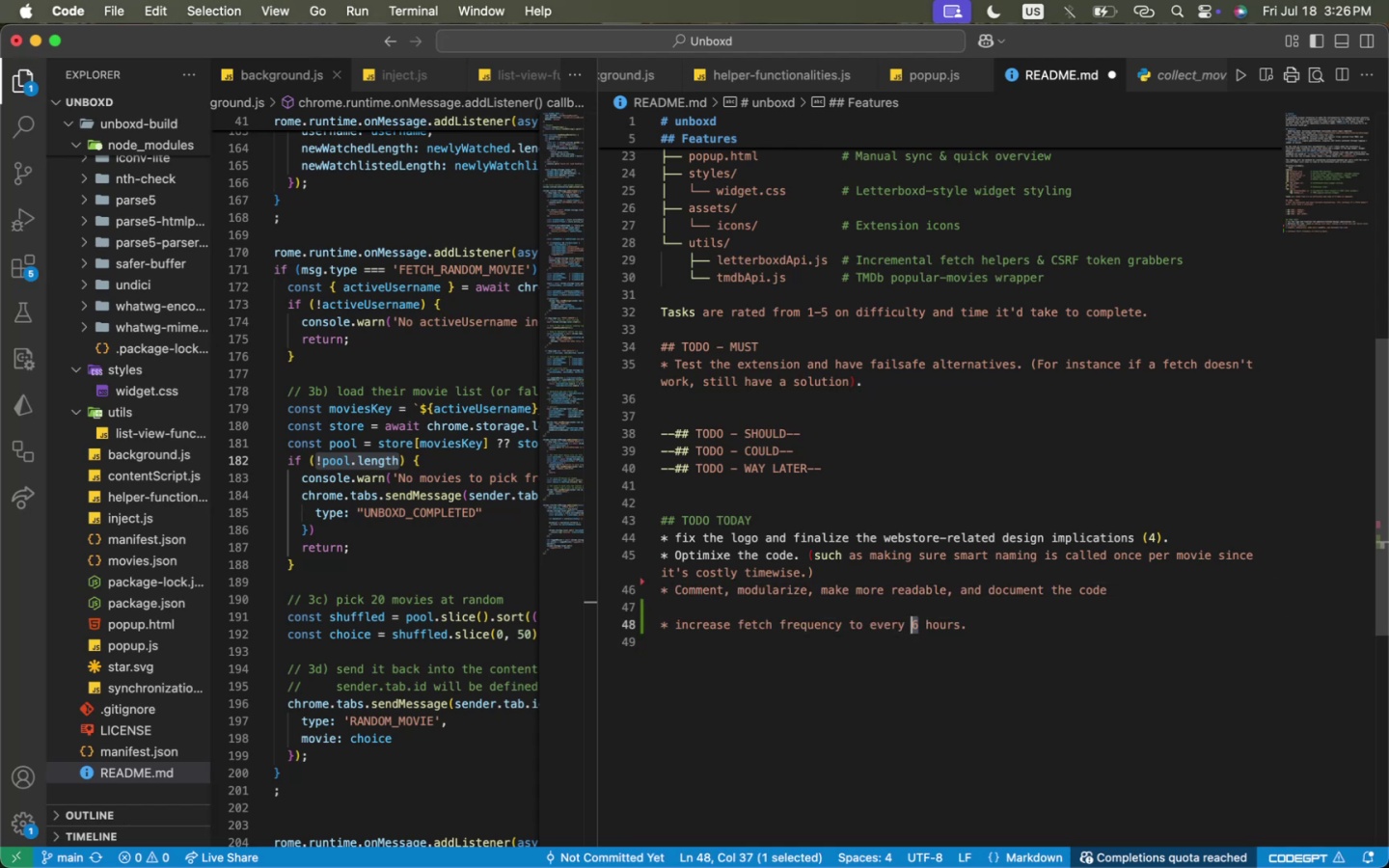 
type(12)
 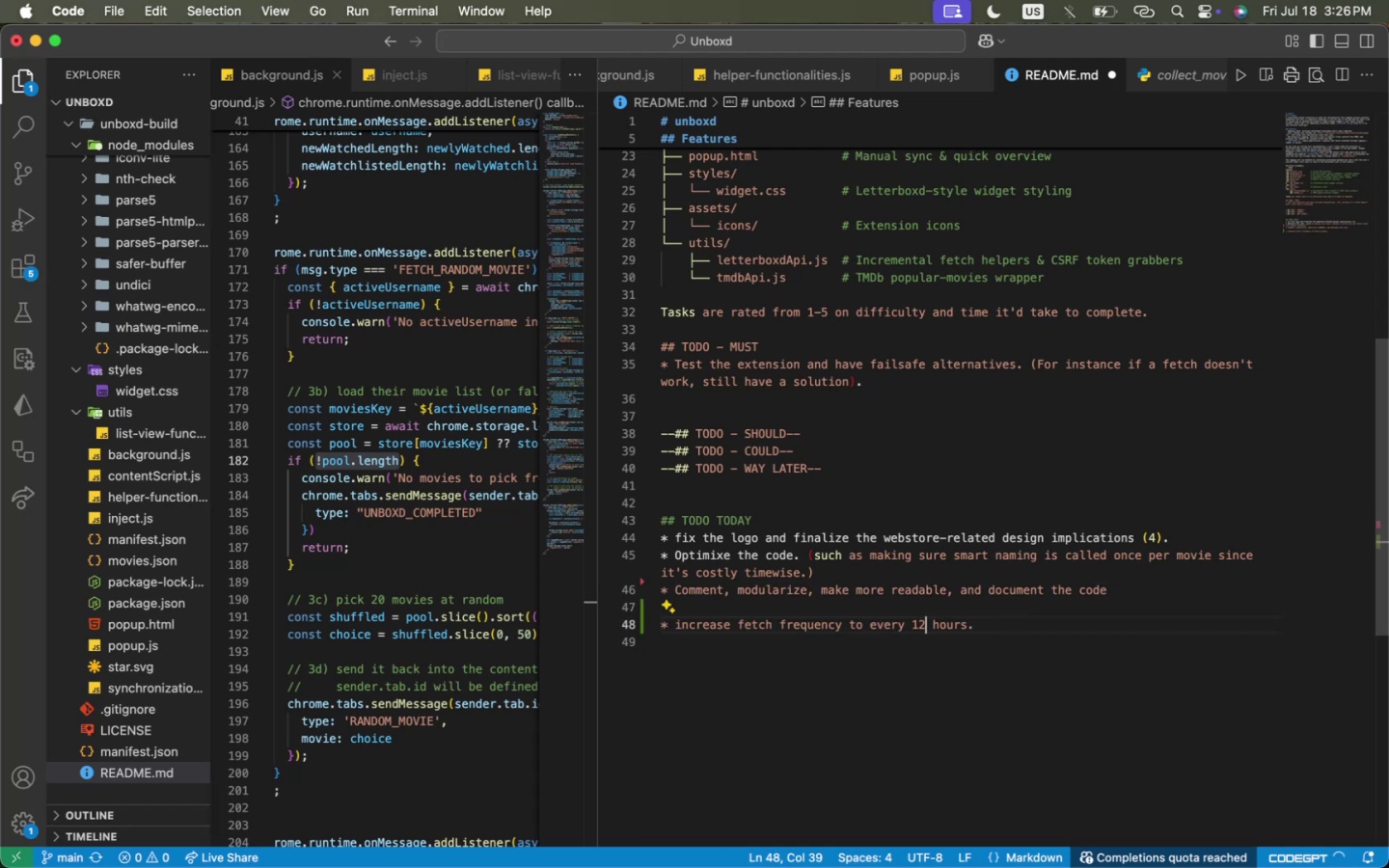 
key(ArrowRight)
 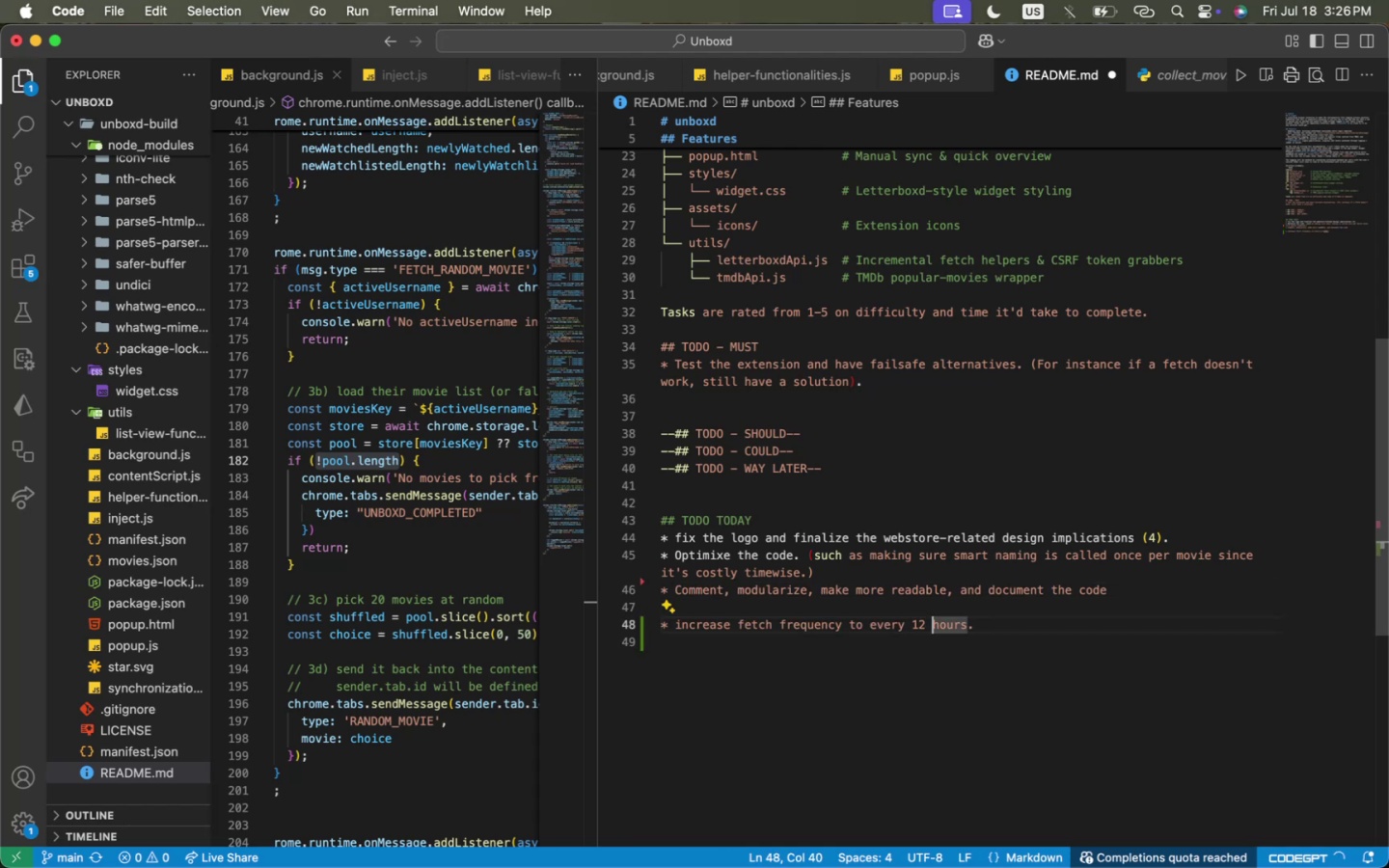 
key(ArrowRight)
 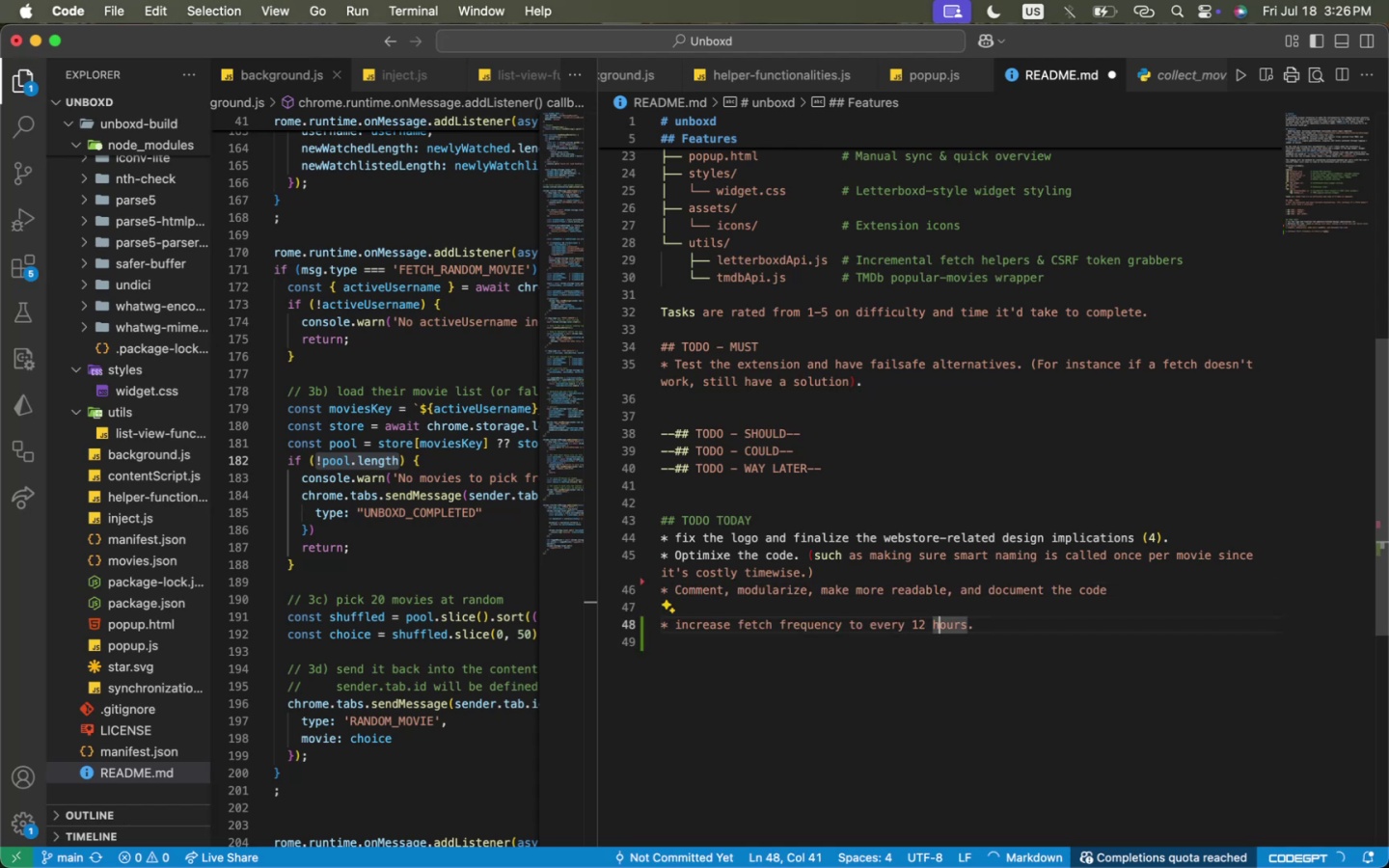 
key(ArrowRight)
 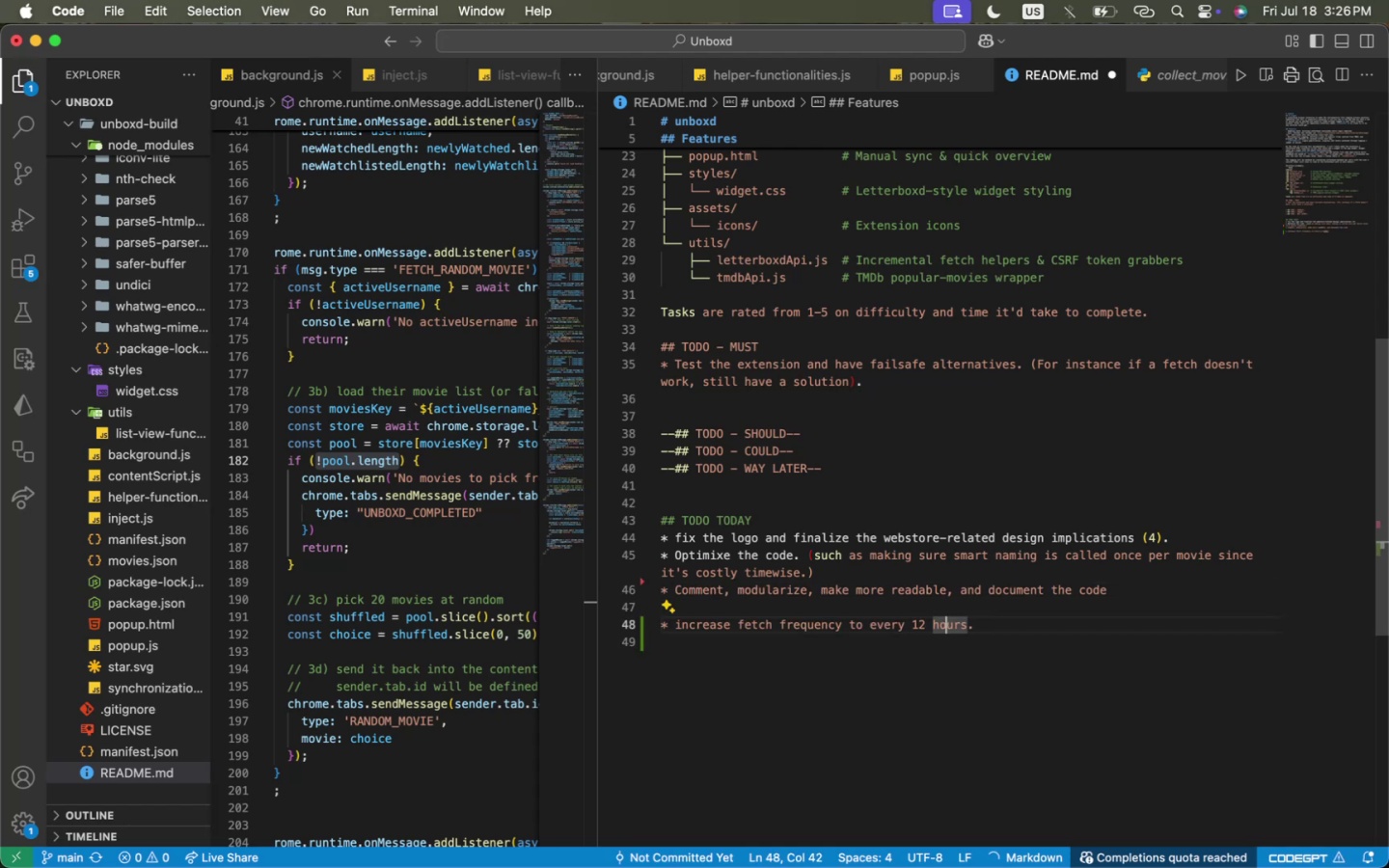 
key(ArrowRight)
 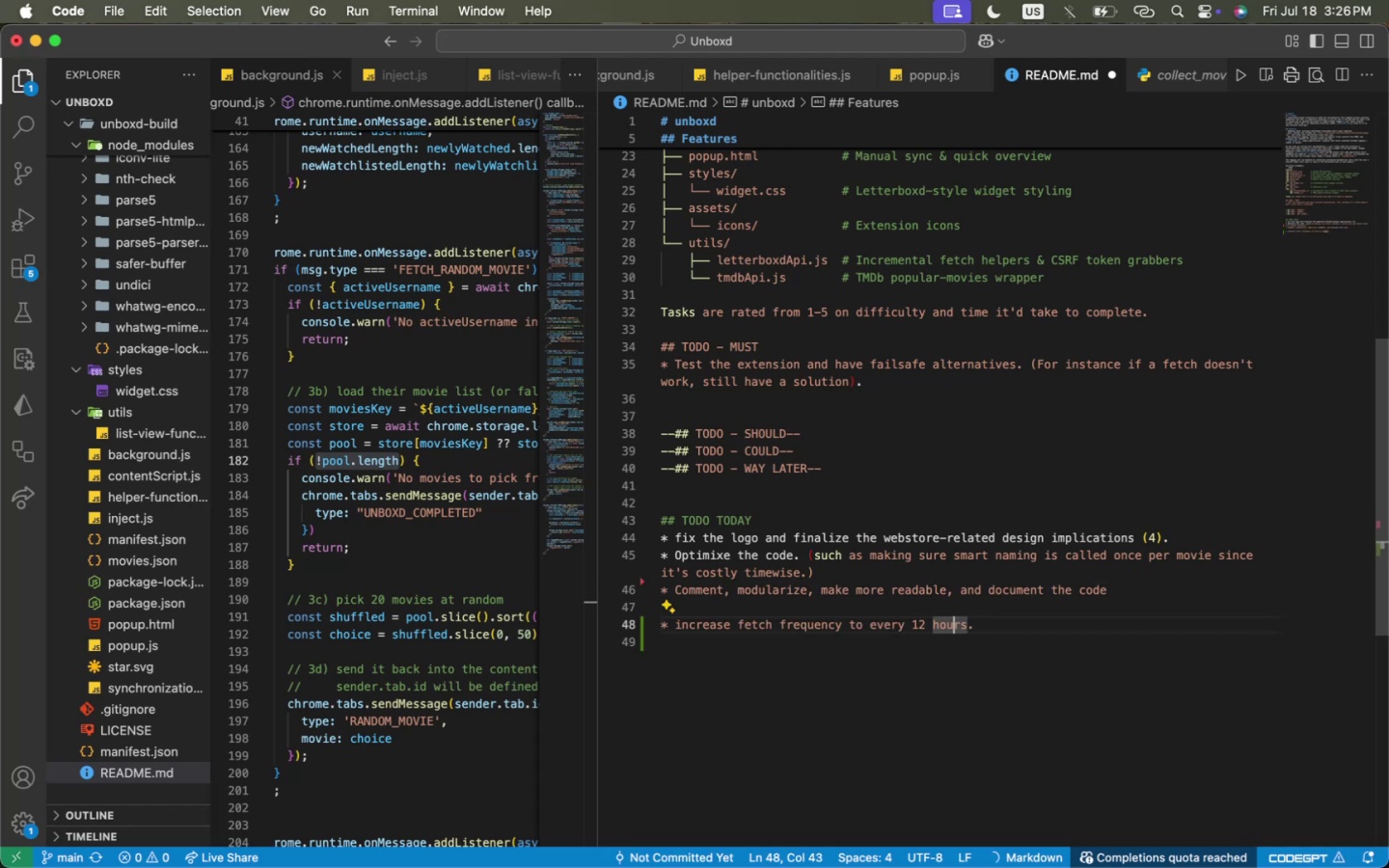 
key(ArrowRight)
 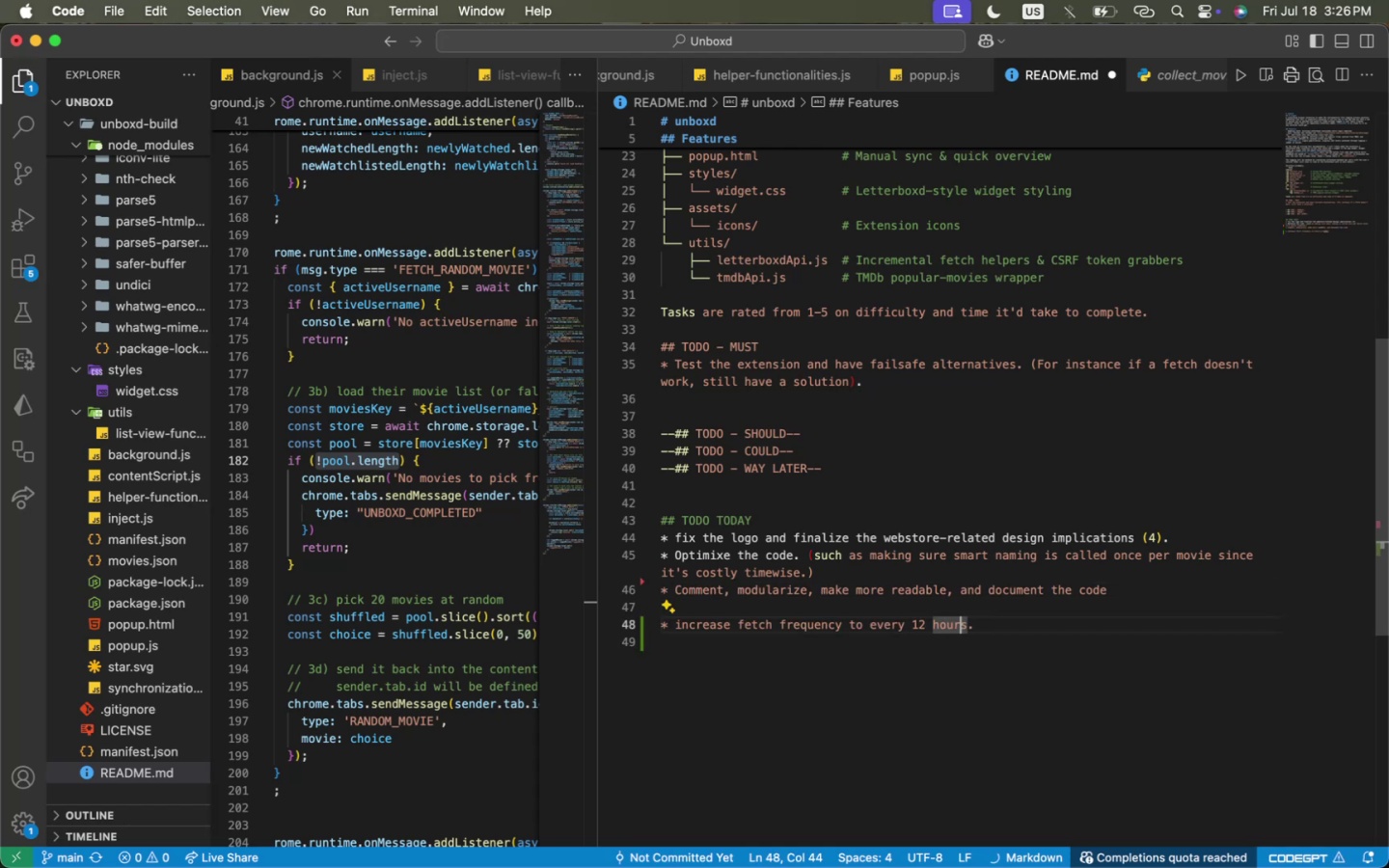 
key(ArrowRight)
 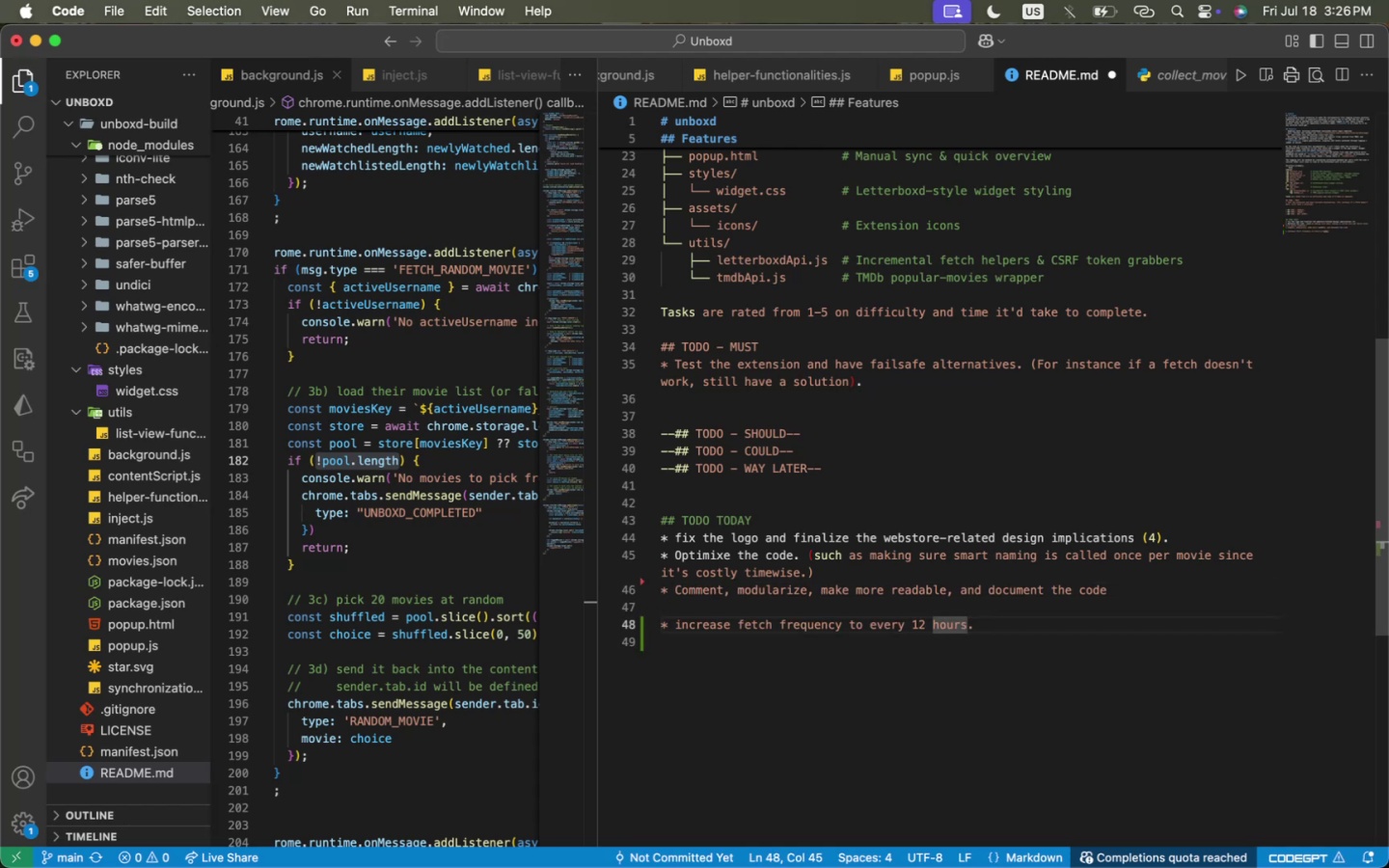 
key(Meta+CommandLeft)
 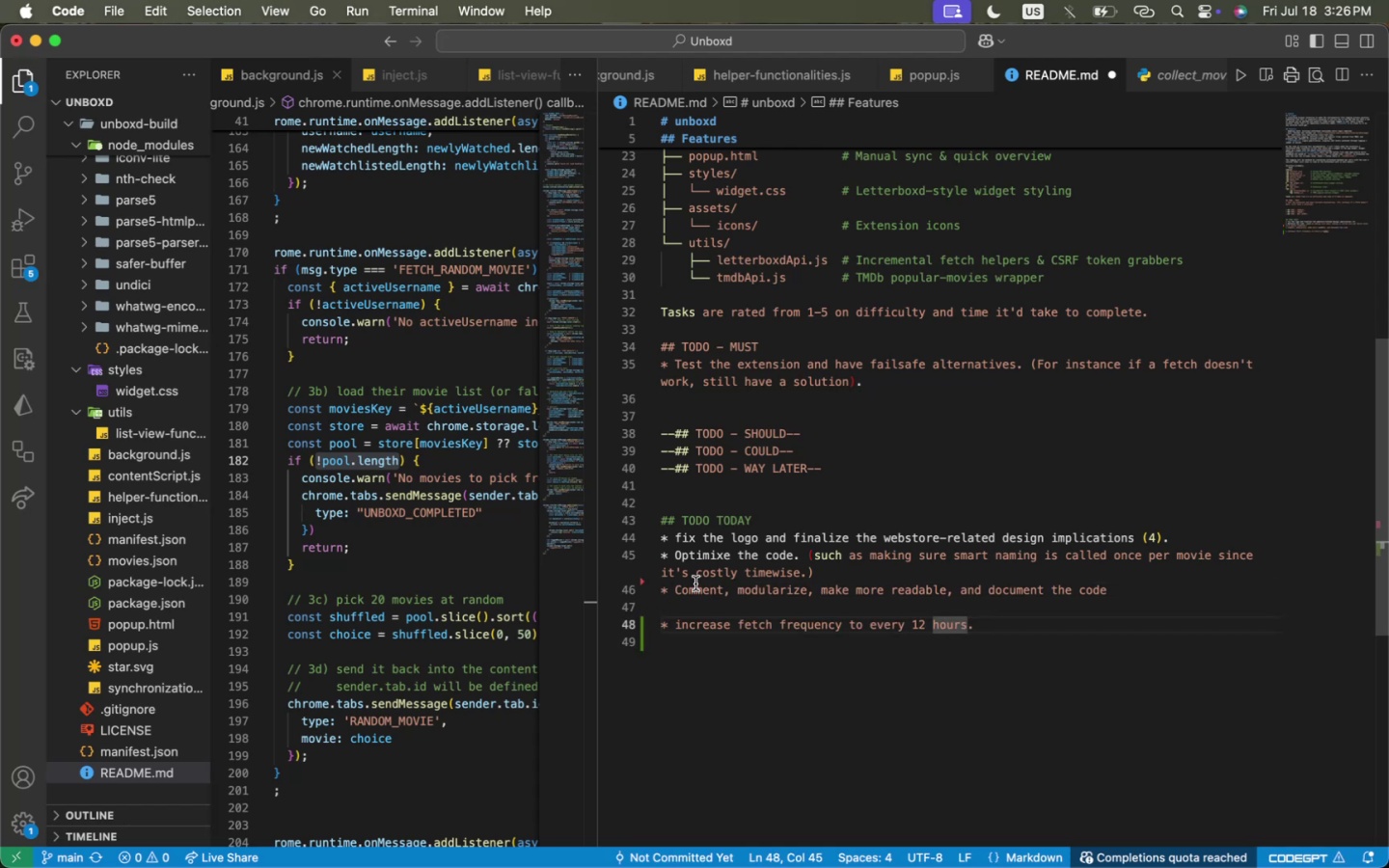 
key(Meta+S)
 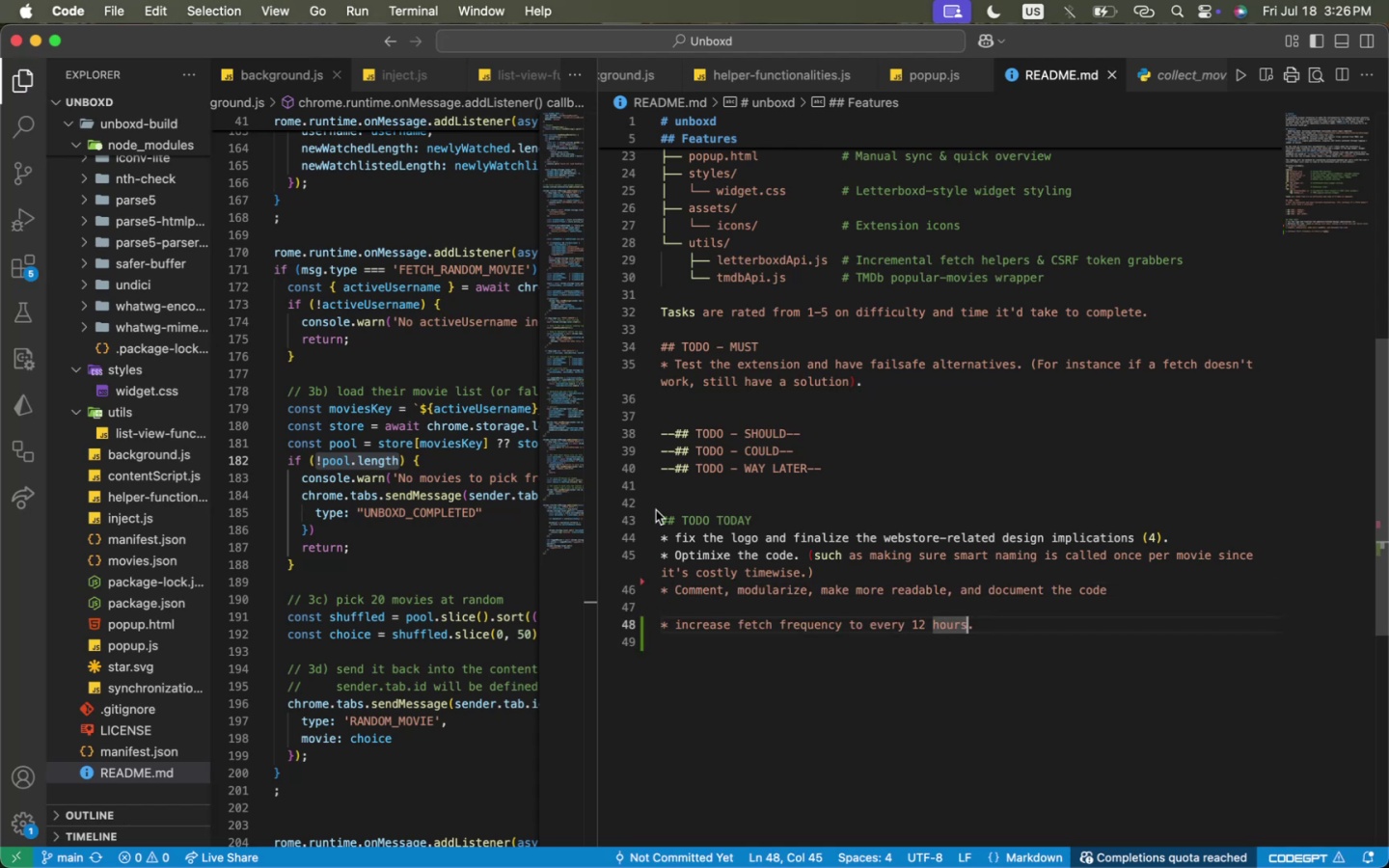 
key(Meta+CommandLeft)
 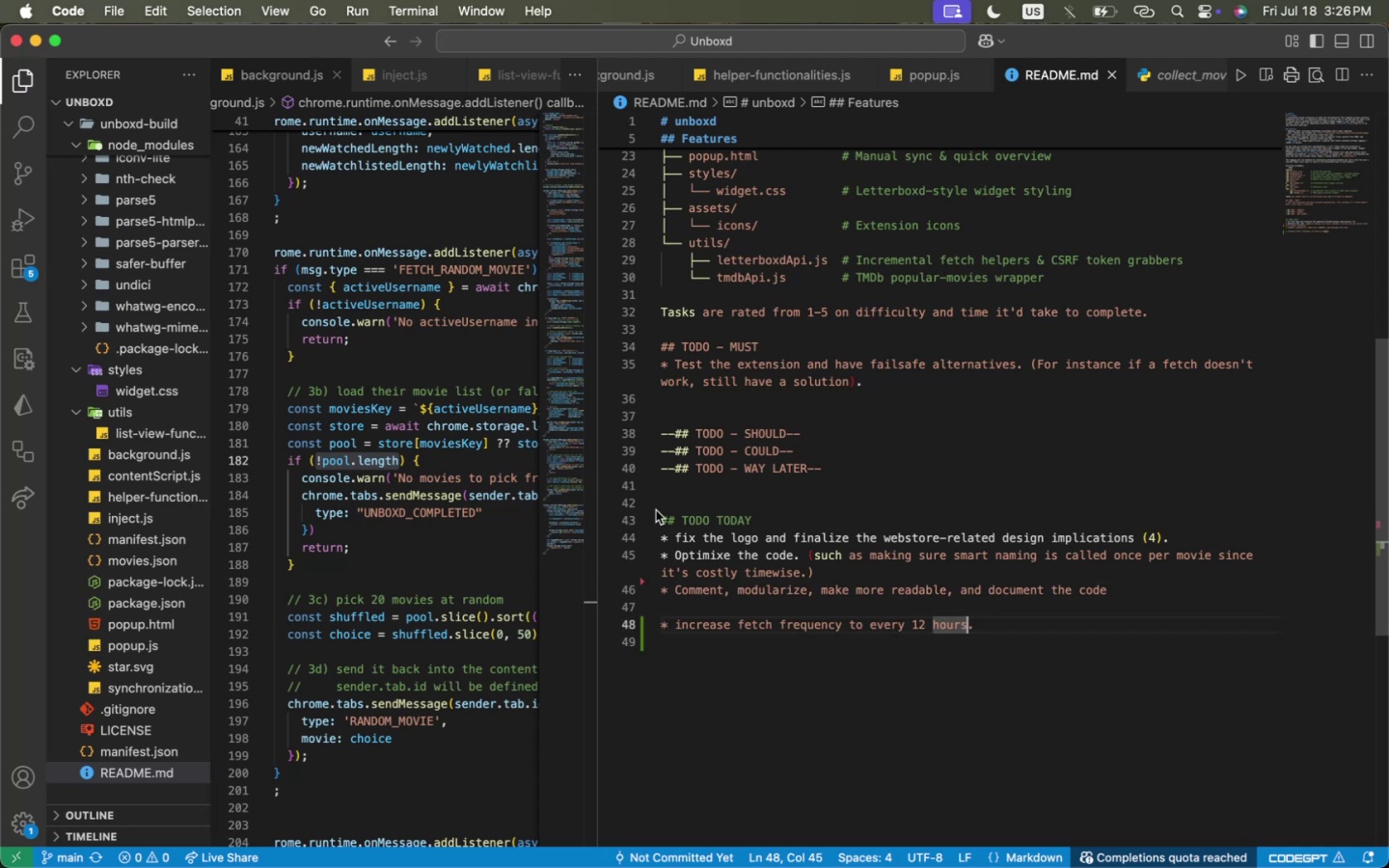 
key(Meta+Tab)
 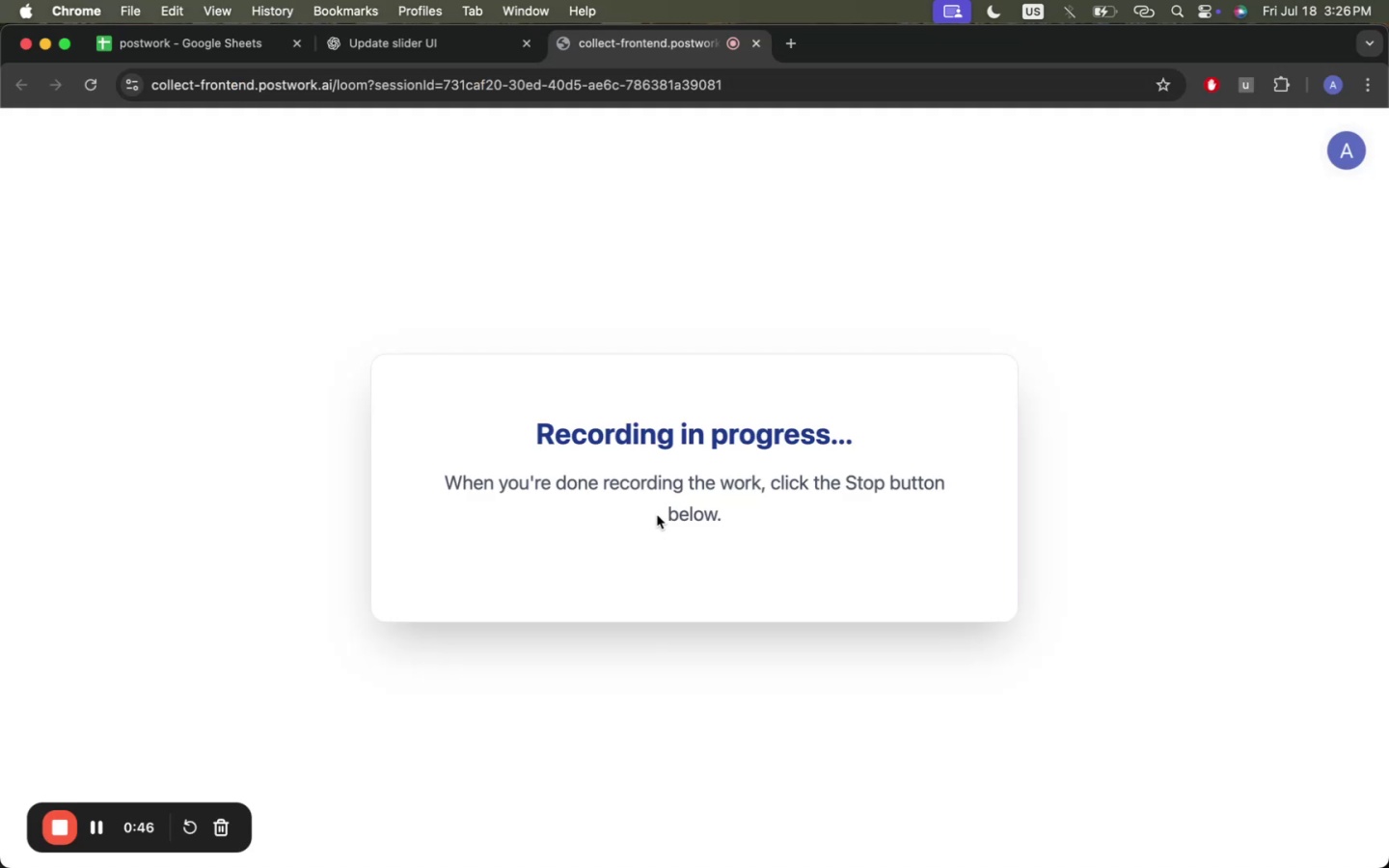 
key(Meta+CommandLeft)
 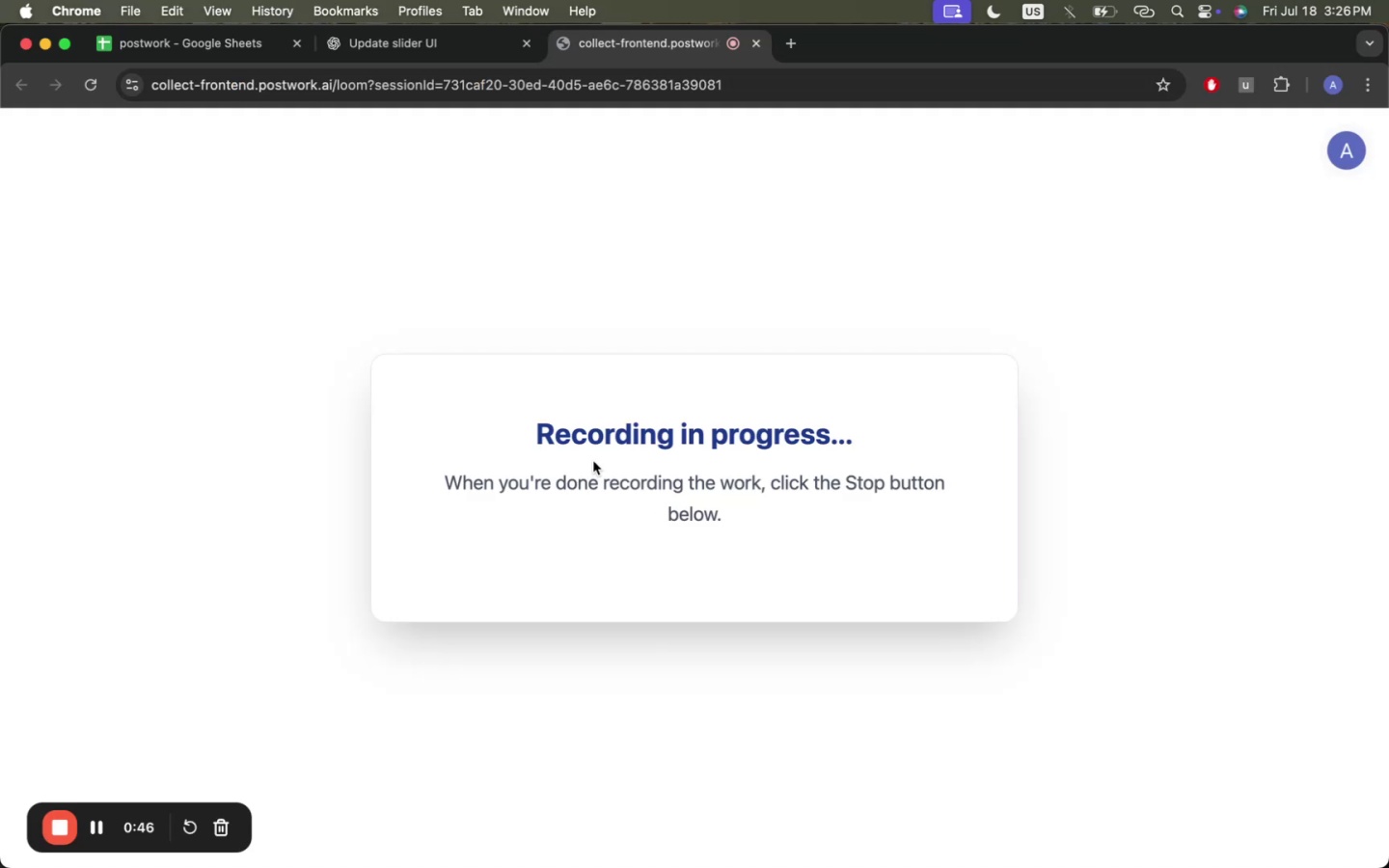 
key(Meta+Tab)
 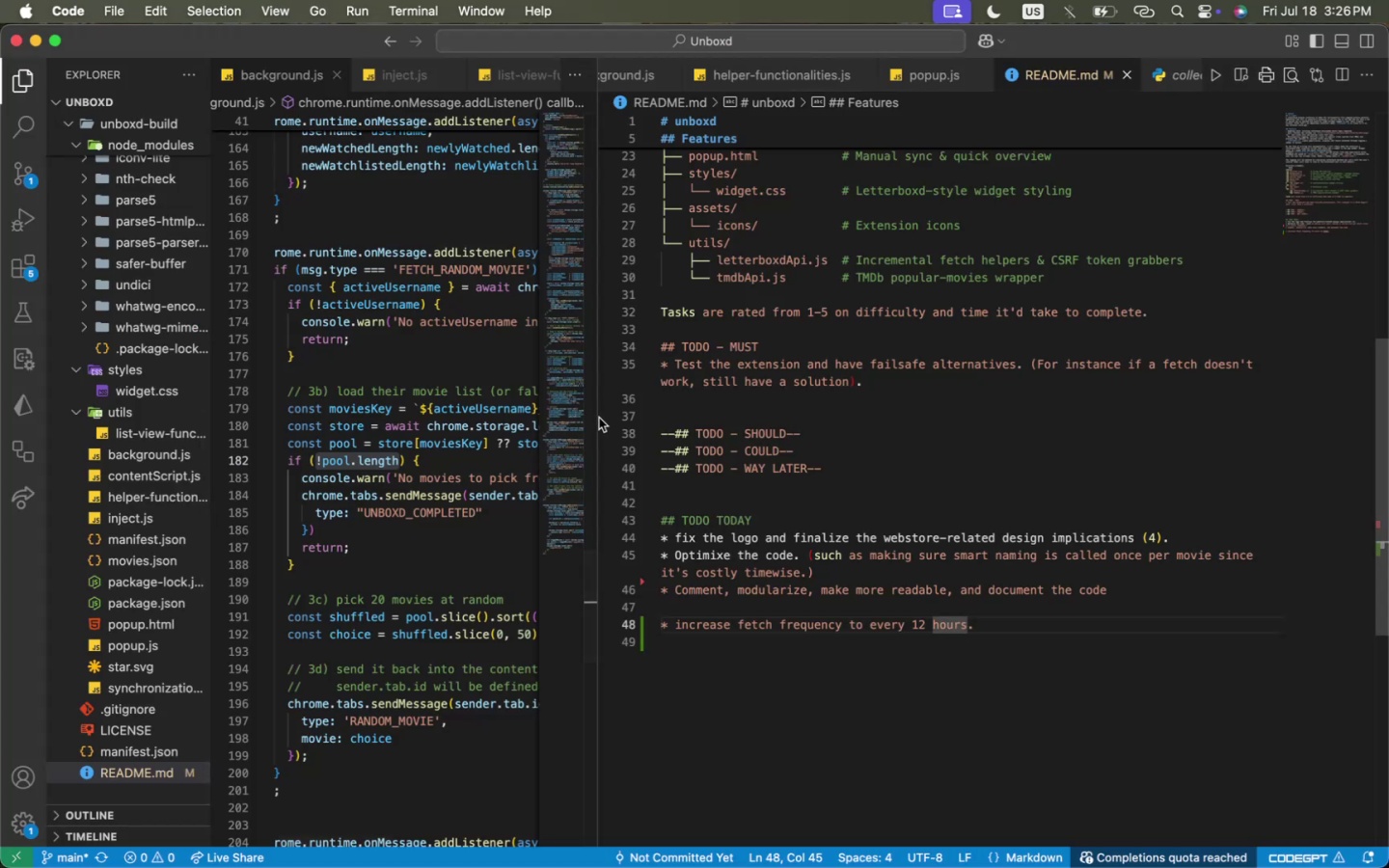 
left_click_drag(start_coordinate=[597, 418], to_coordinate=[764, 440])
 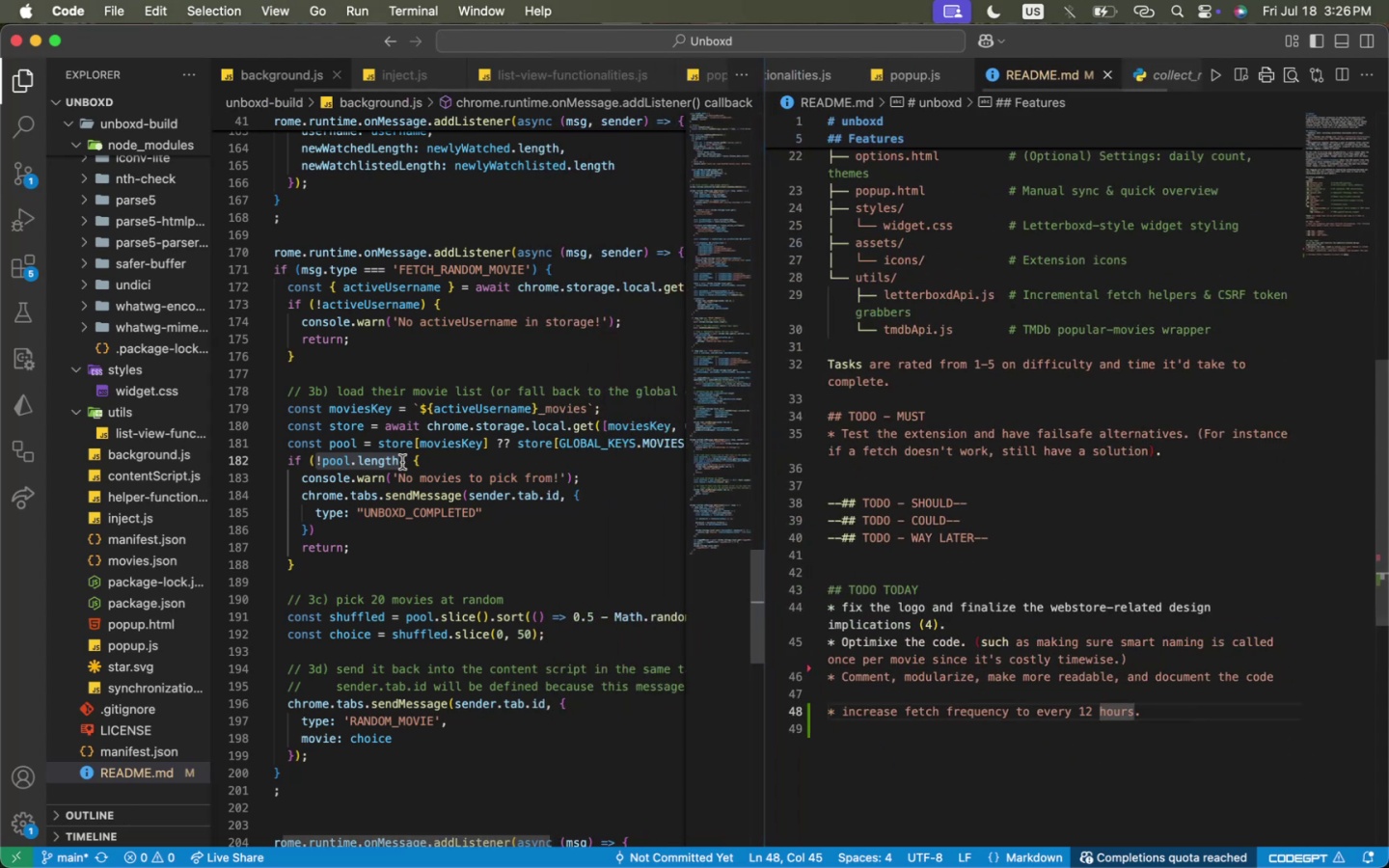 
scroll: coordinate [428, 460], scroll_direction: up, amount: 5.0
 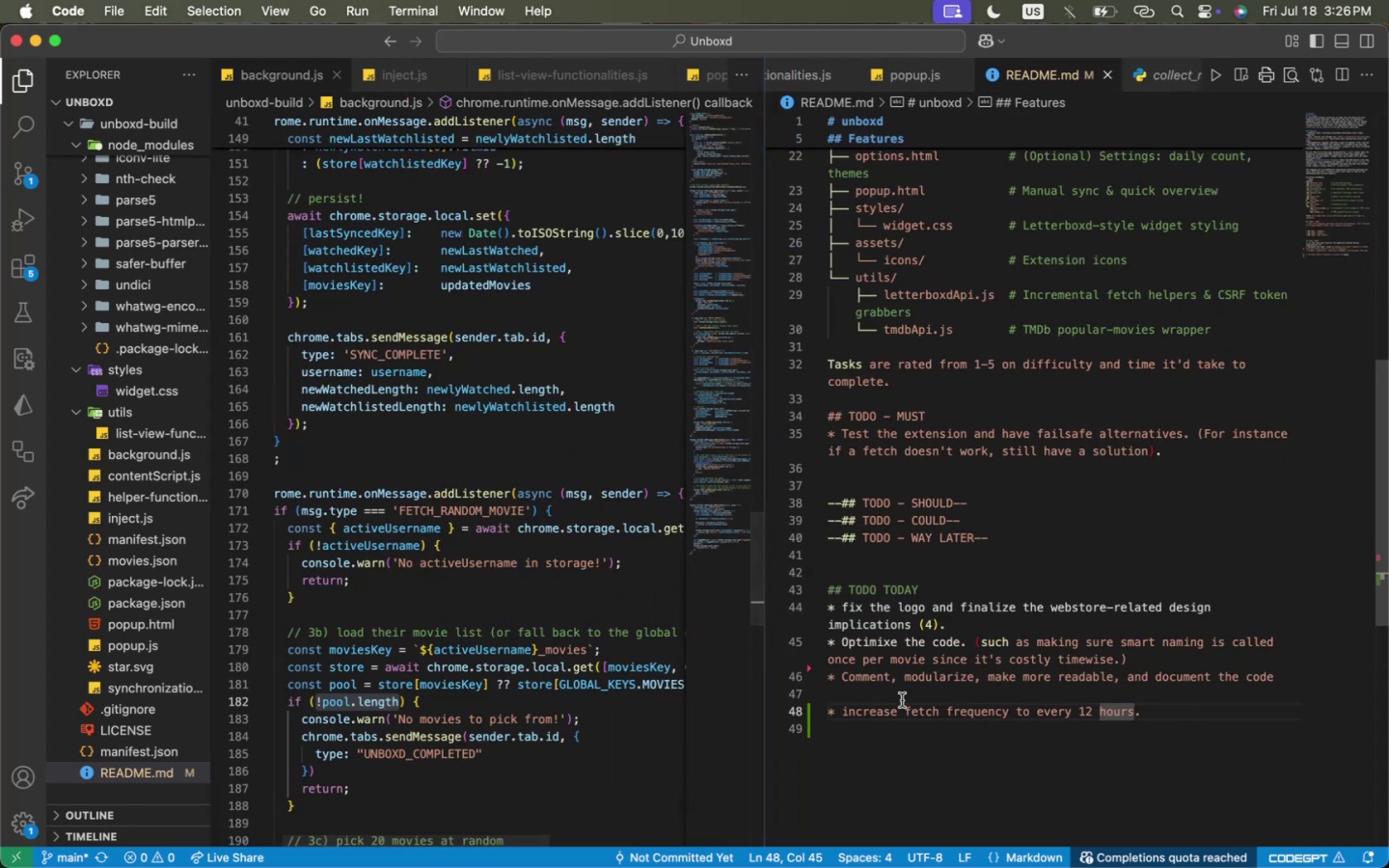 
double_click([919, 704])
 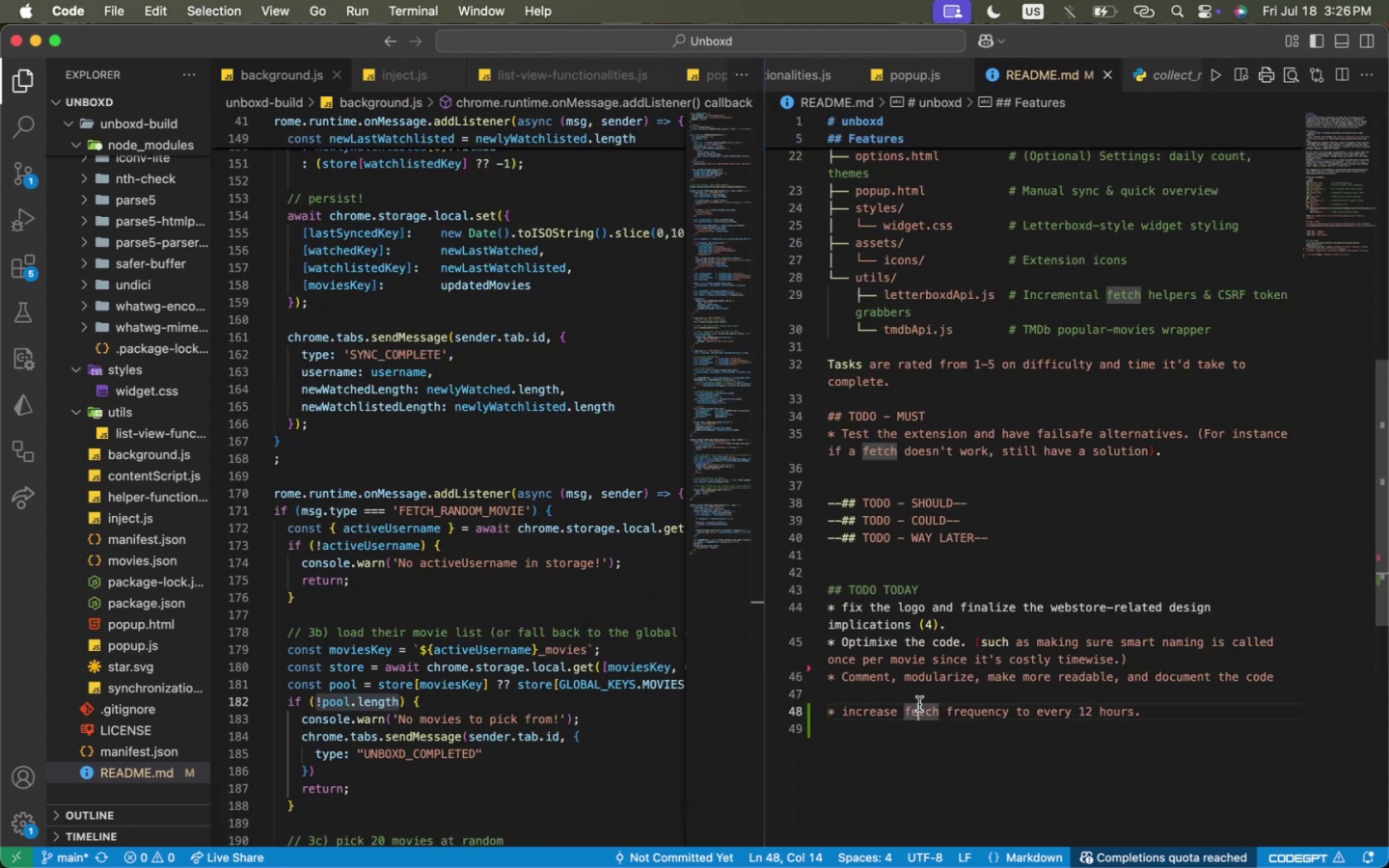 
triple_click([919, 704])
 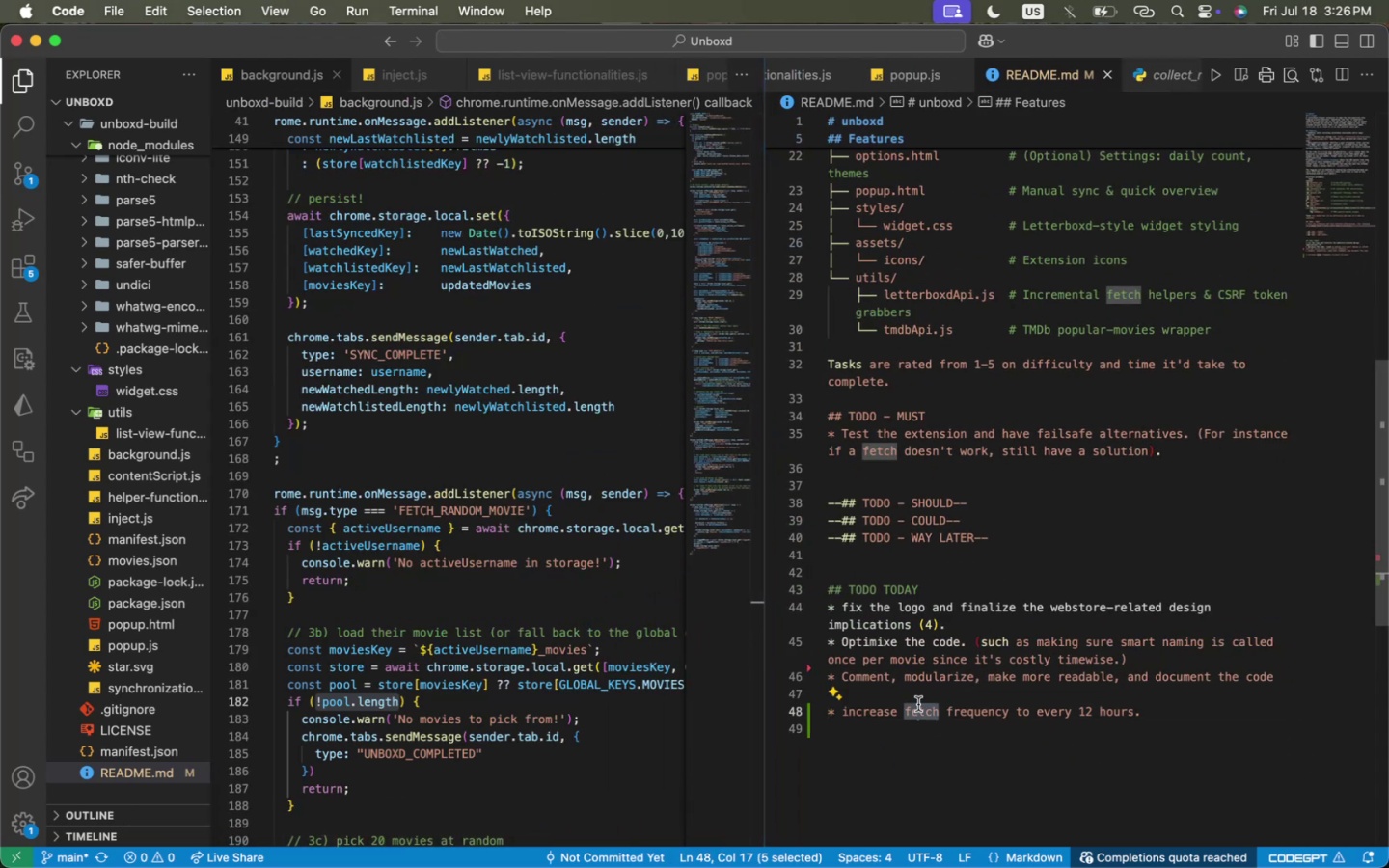 
type(synch)
 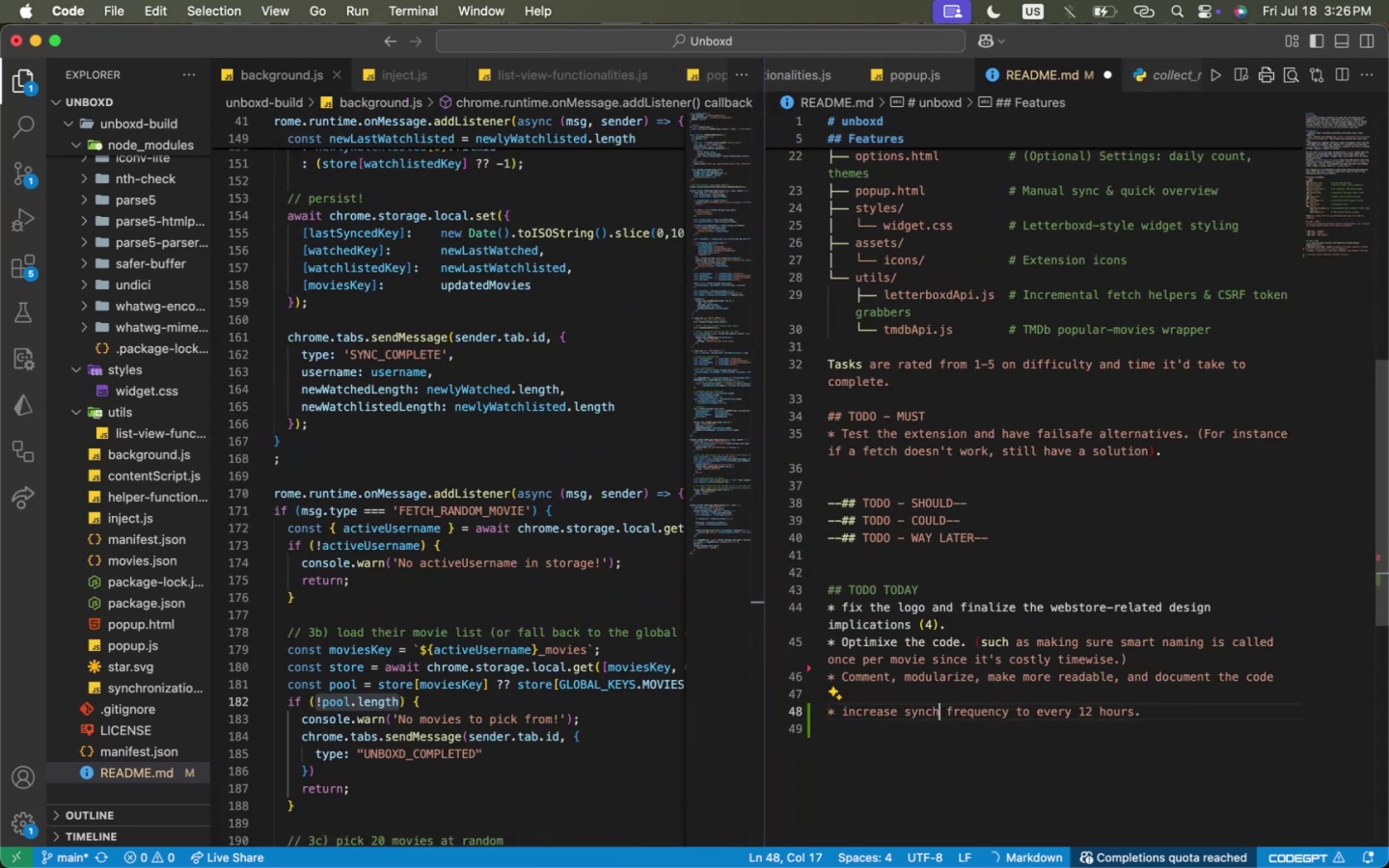 
key(ArrowRight)
 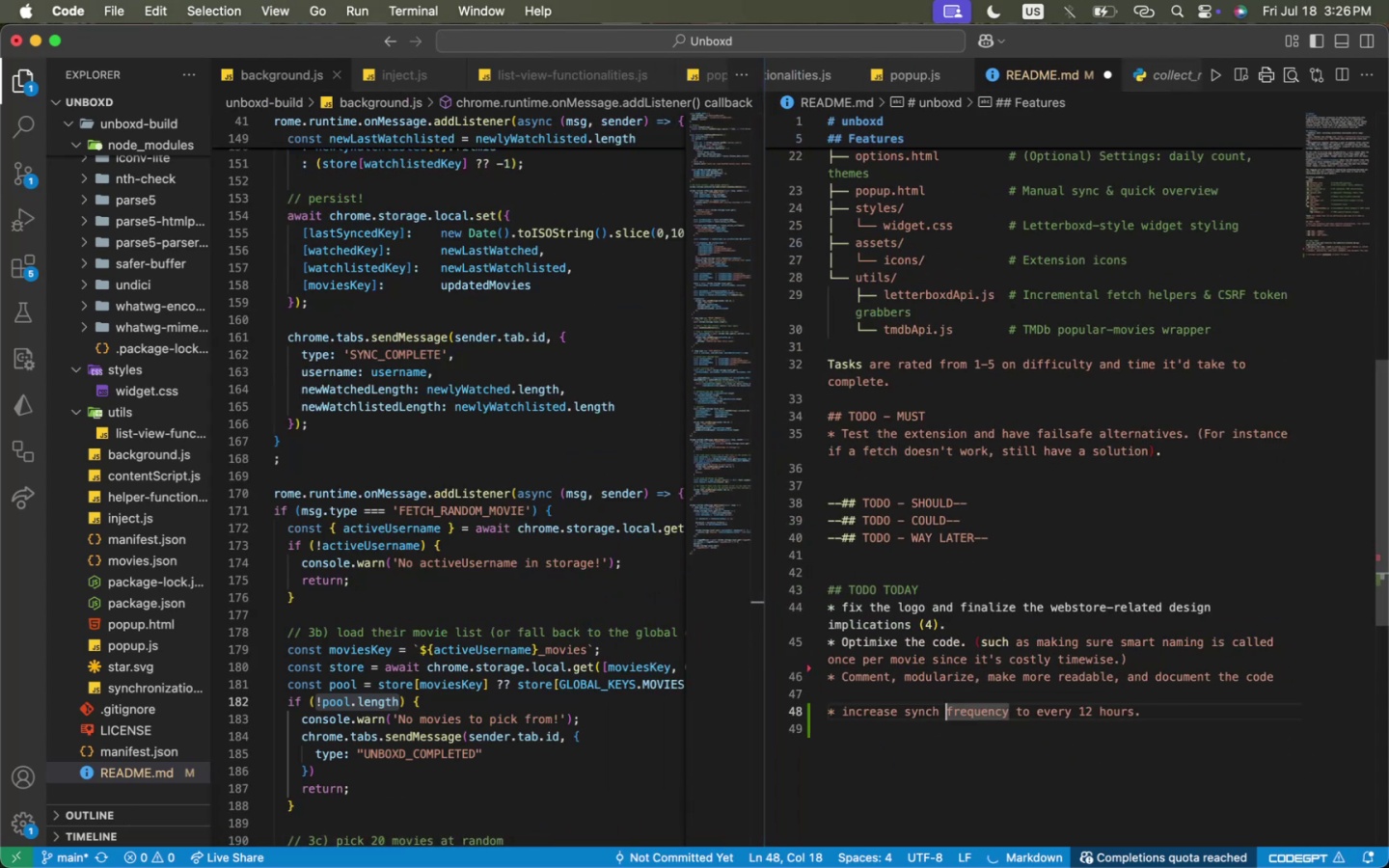 
key(Meta+CommandLeft)
 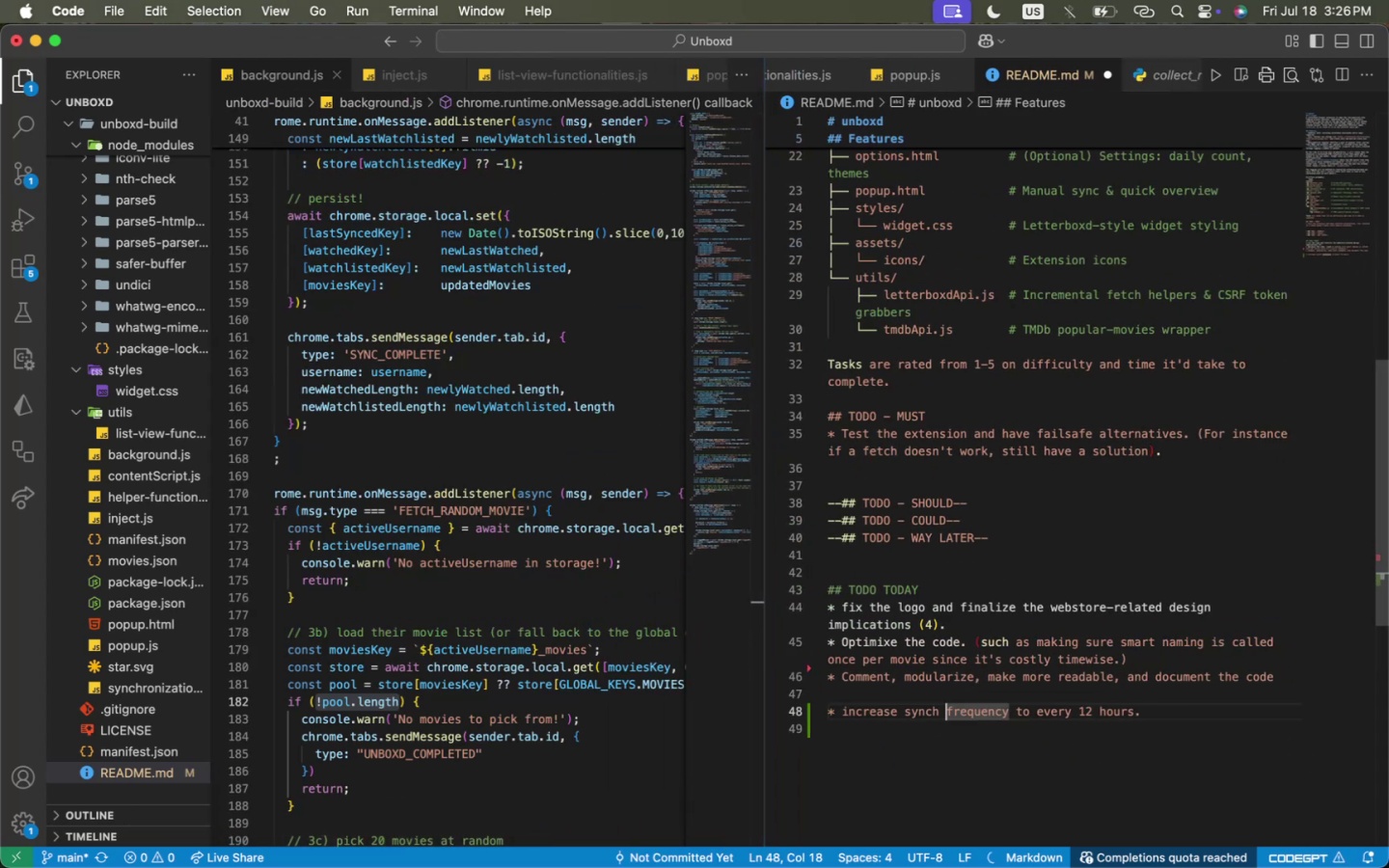 
key(Meta+S)
 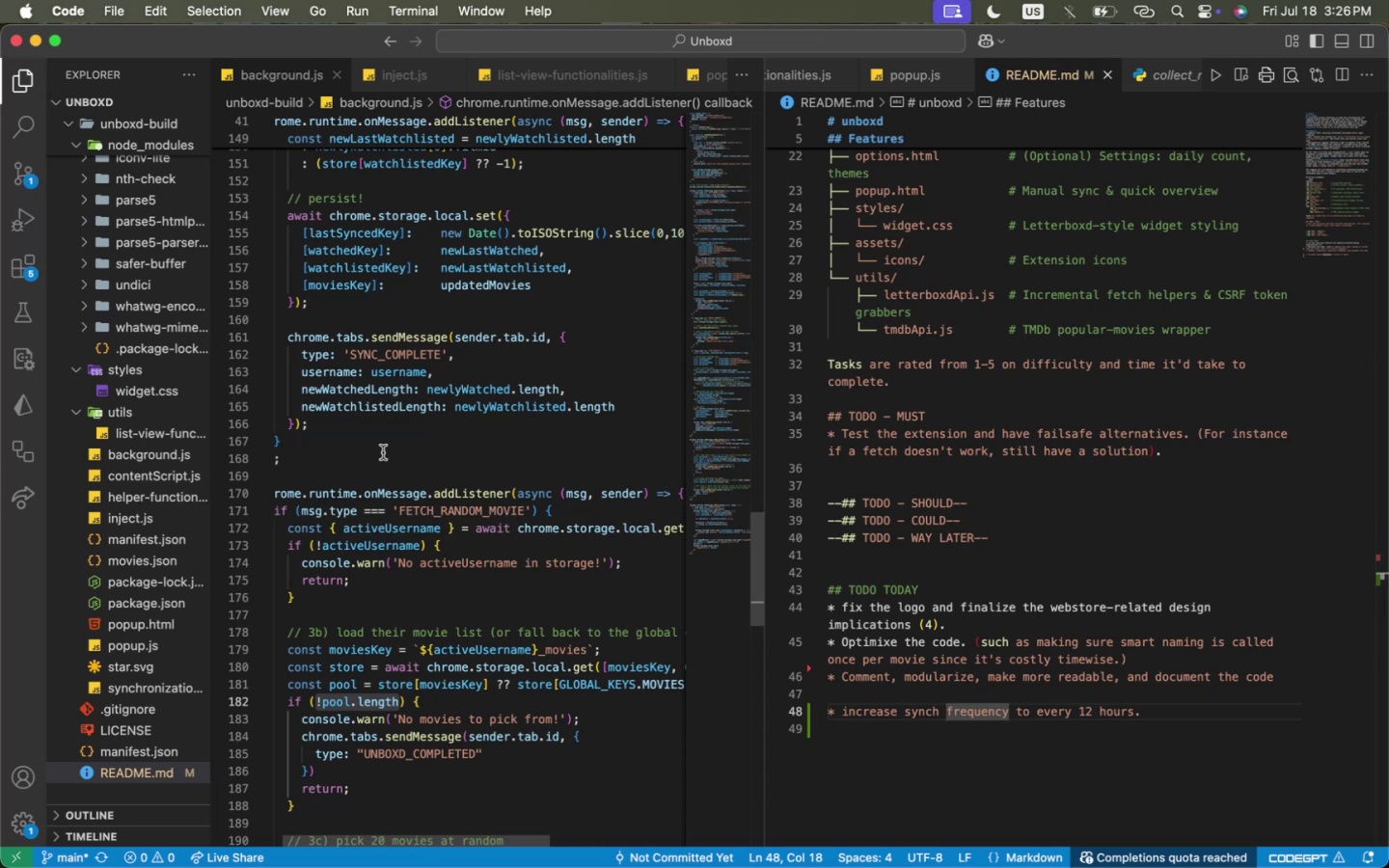 
left_click([266, 72])
 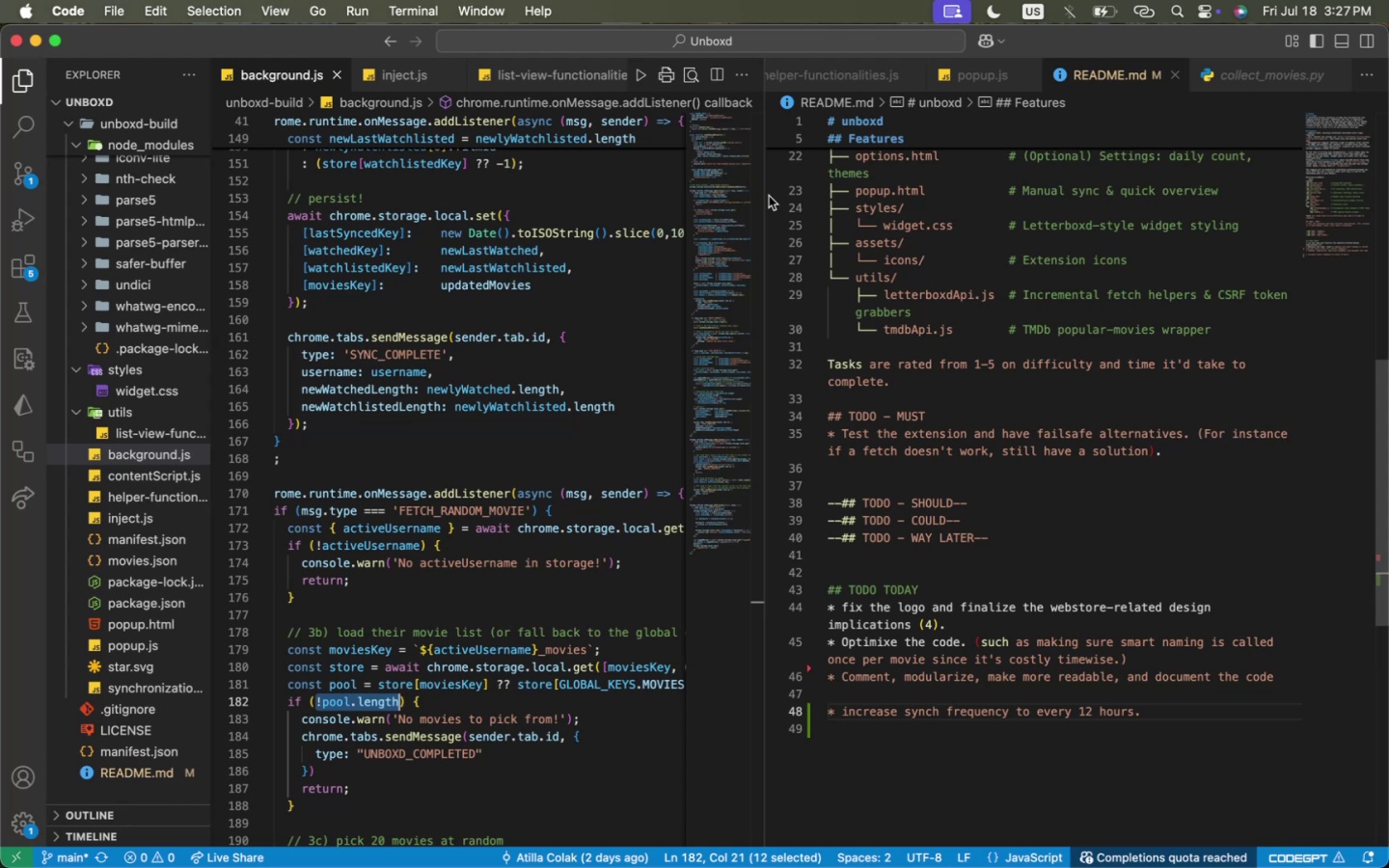 
wait(17.13)
 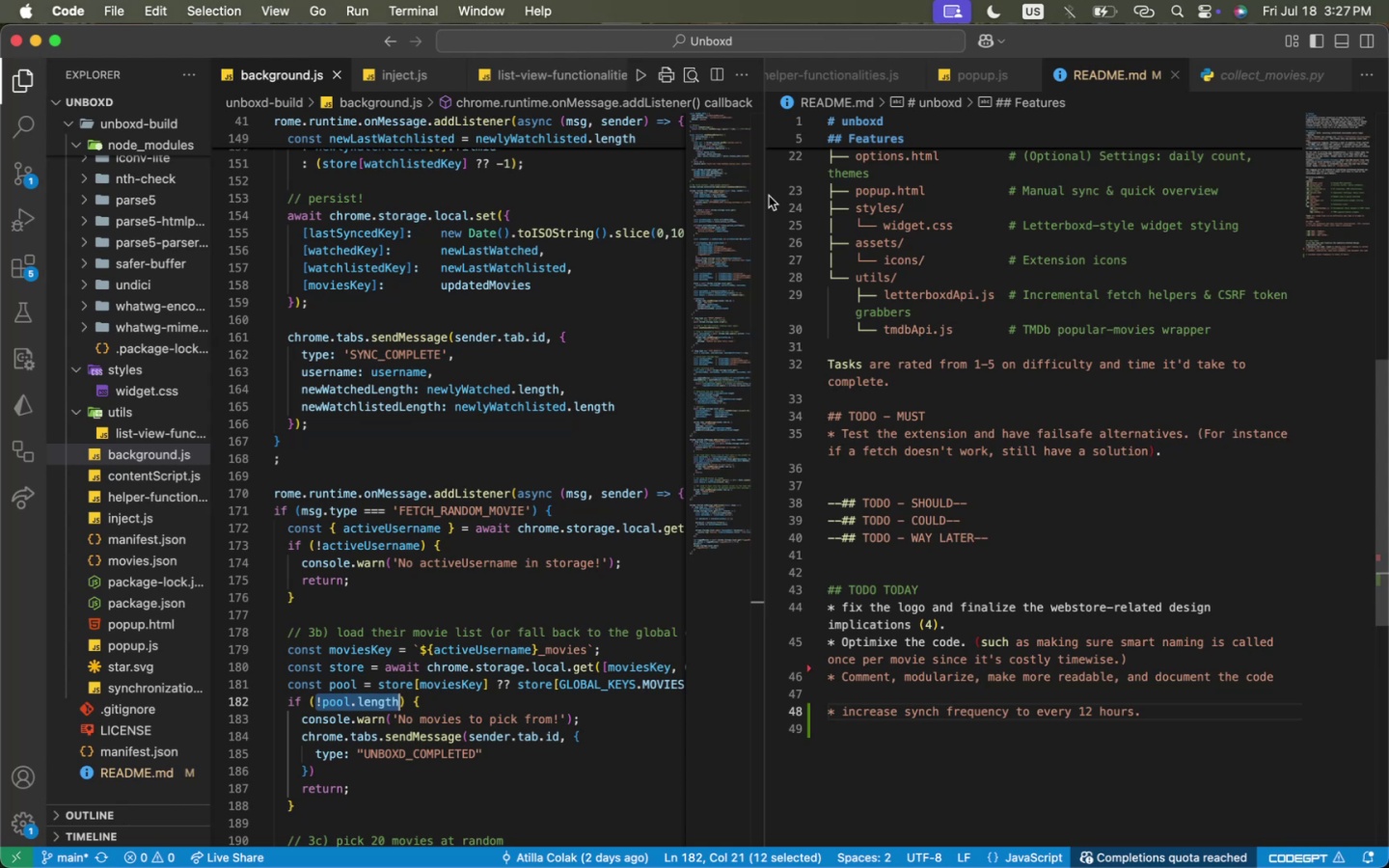 
scroll: coordinate [563, 348], scroll_direction: up, amount: 15.0
 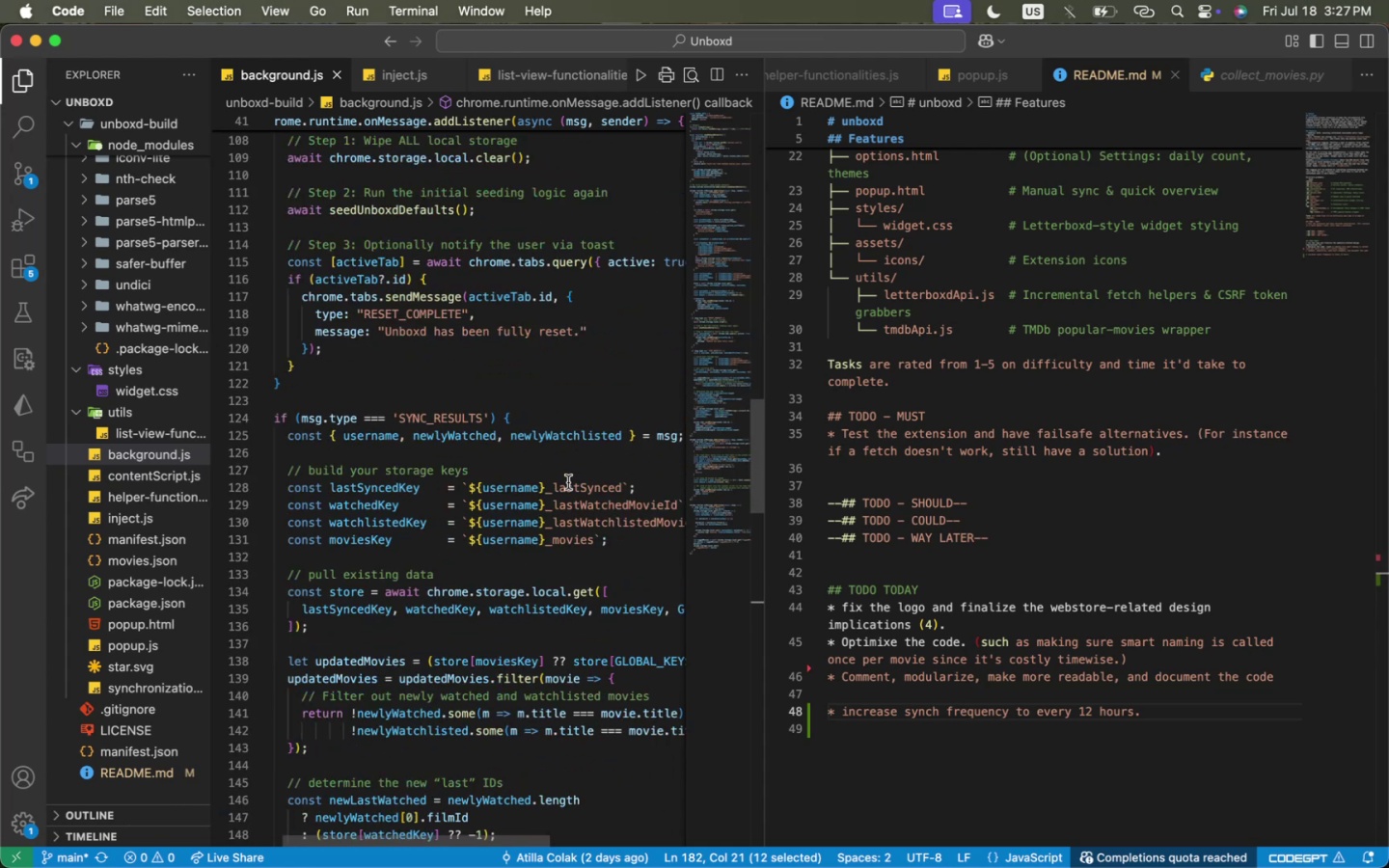 
double_click([569, 486])
 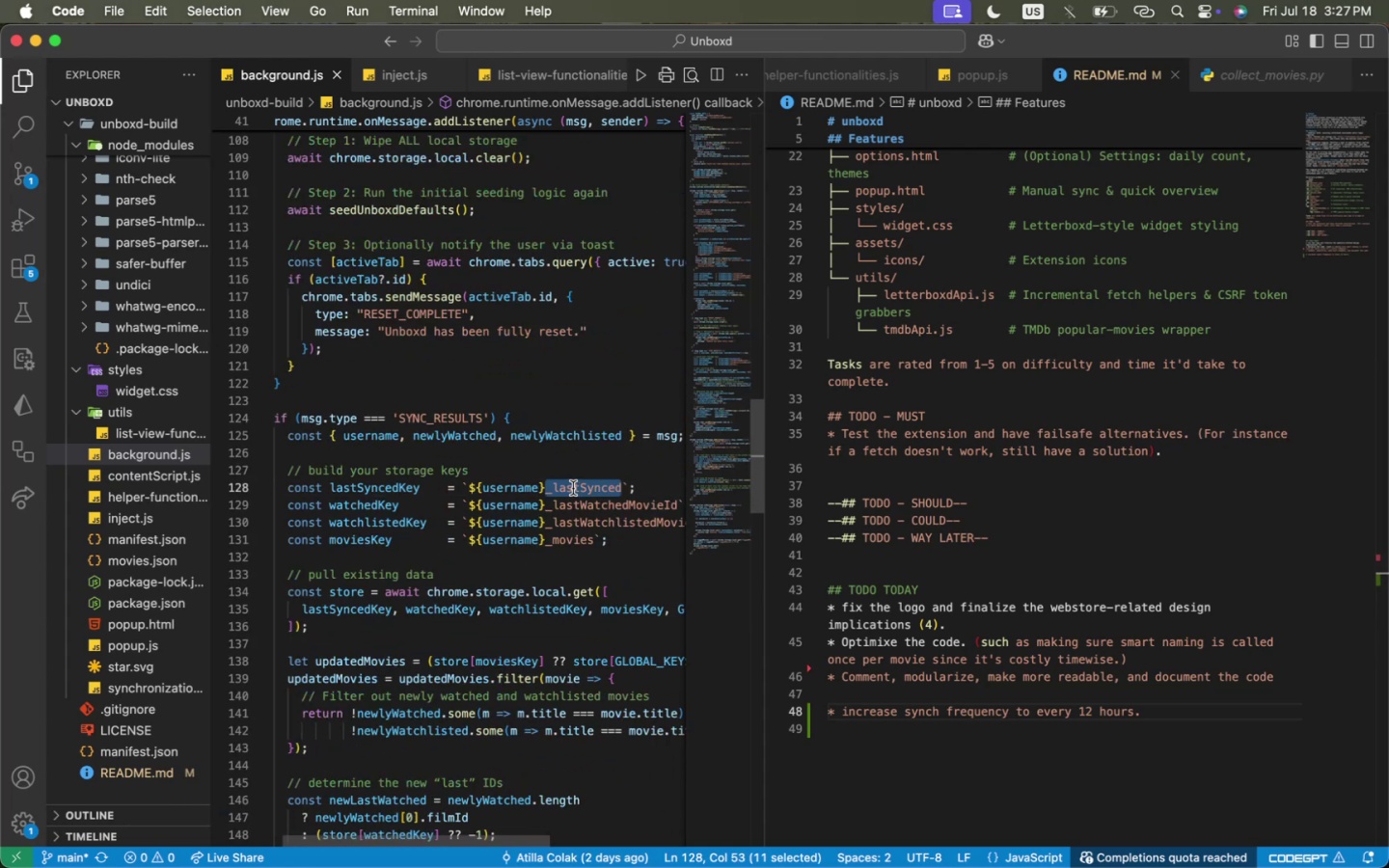 
scroll: coordinate [574, 488], scroll_direction: up, amount: 1.0
 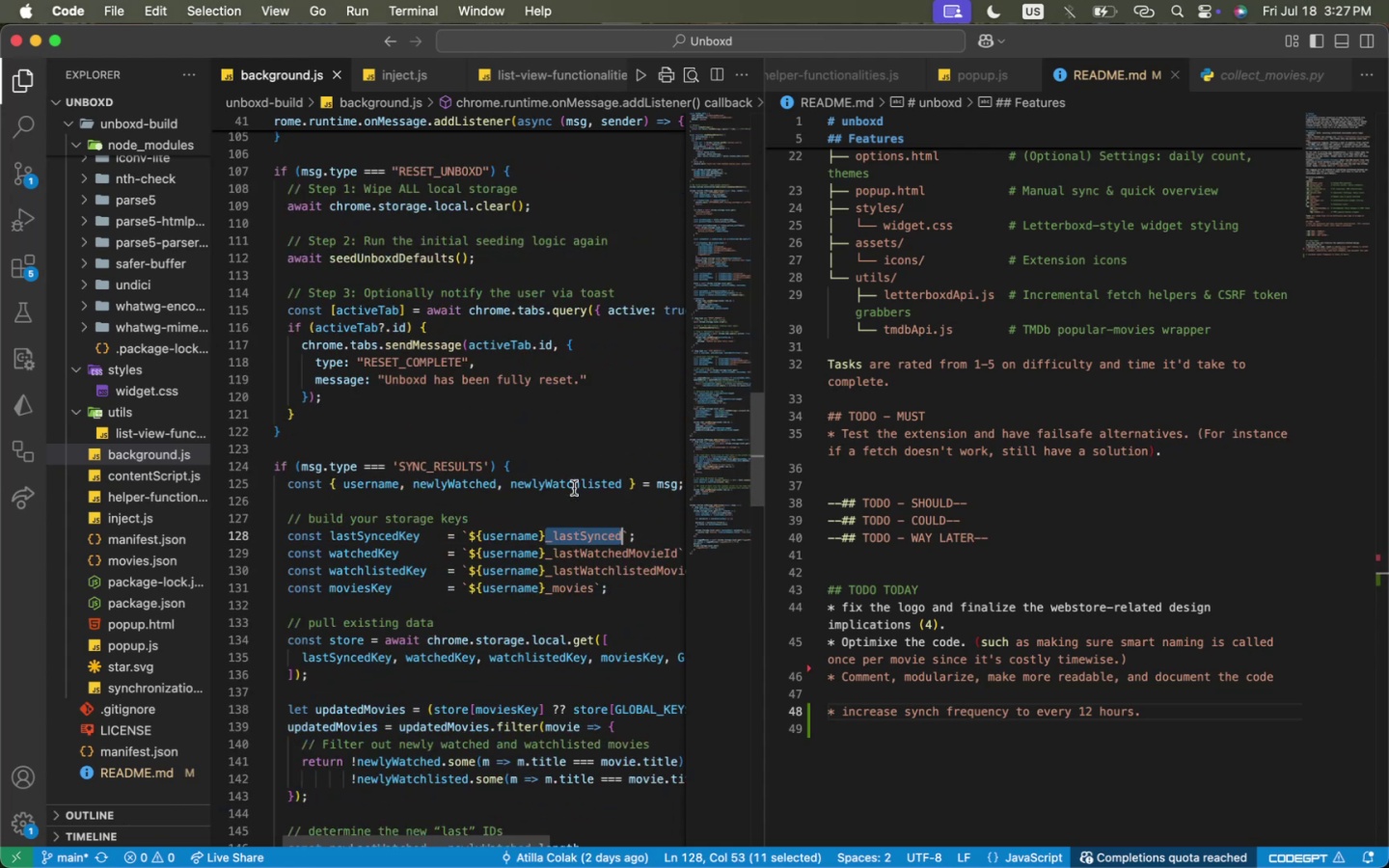 
scroll: coordinate [574, 488], scroll_direction: down, amount: 2.0
 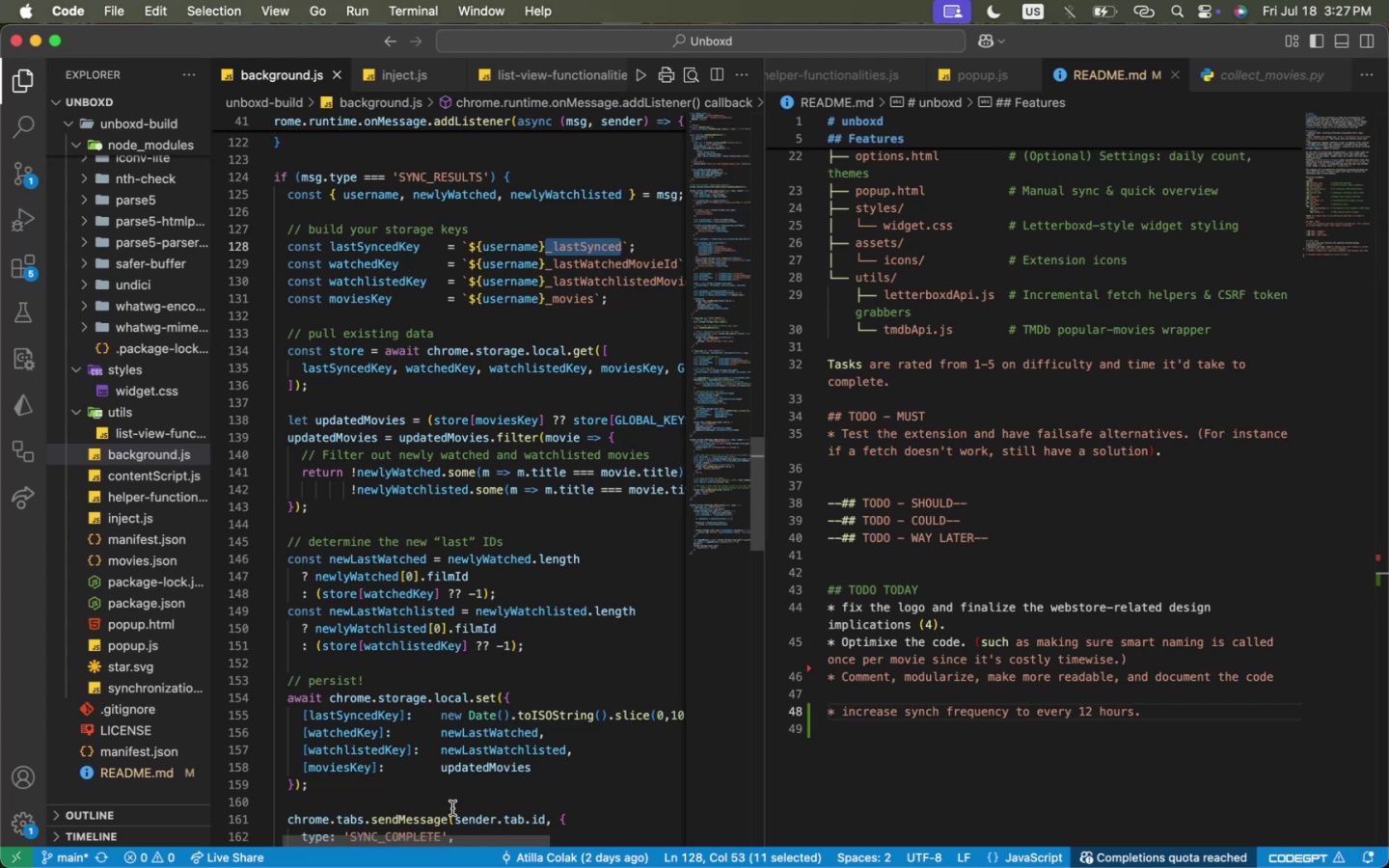 
left_click_drag(start_coordinate=[457, 839], to_coordinate=[375, 867])
 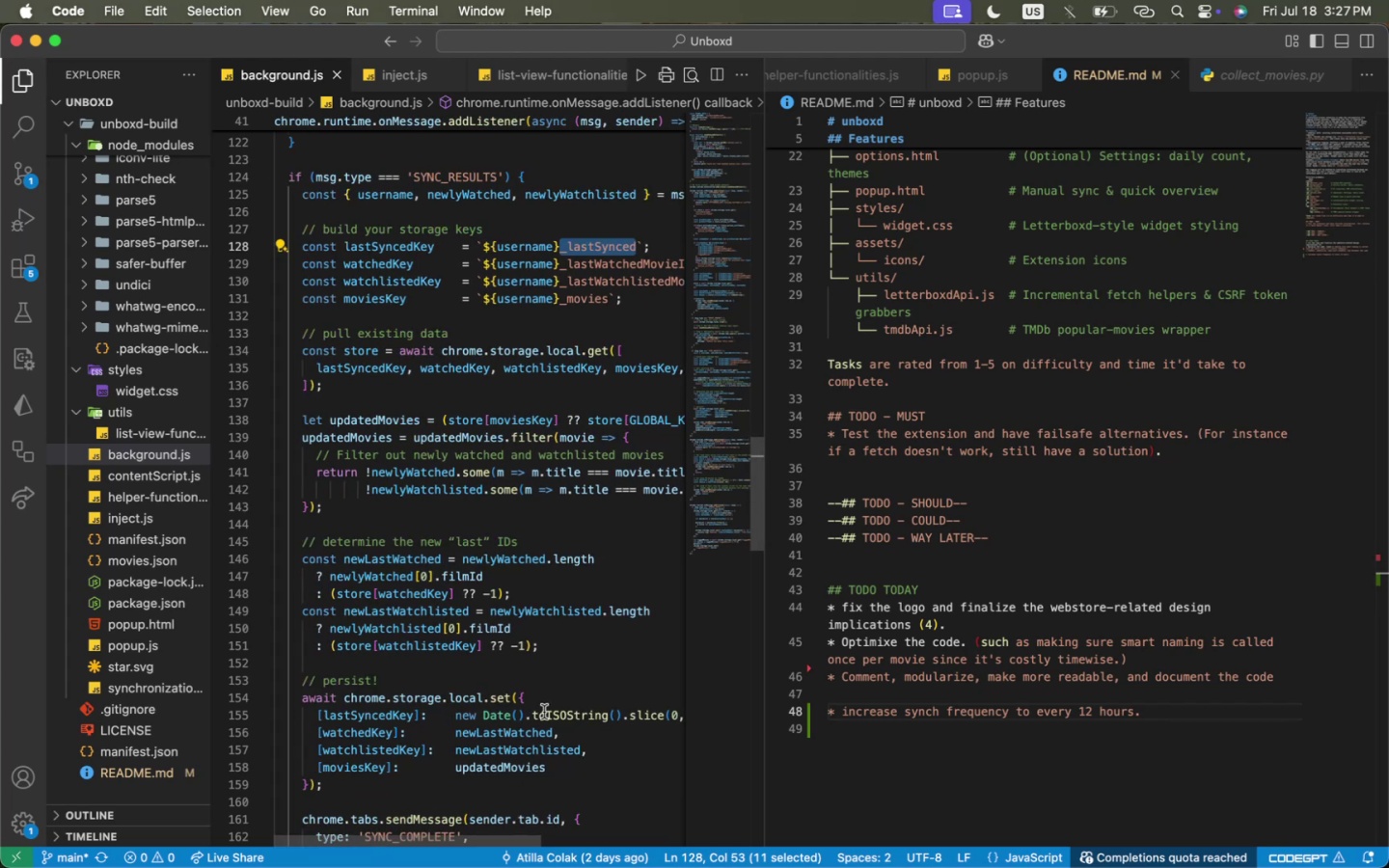 
double_click([544, 712])
 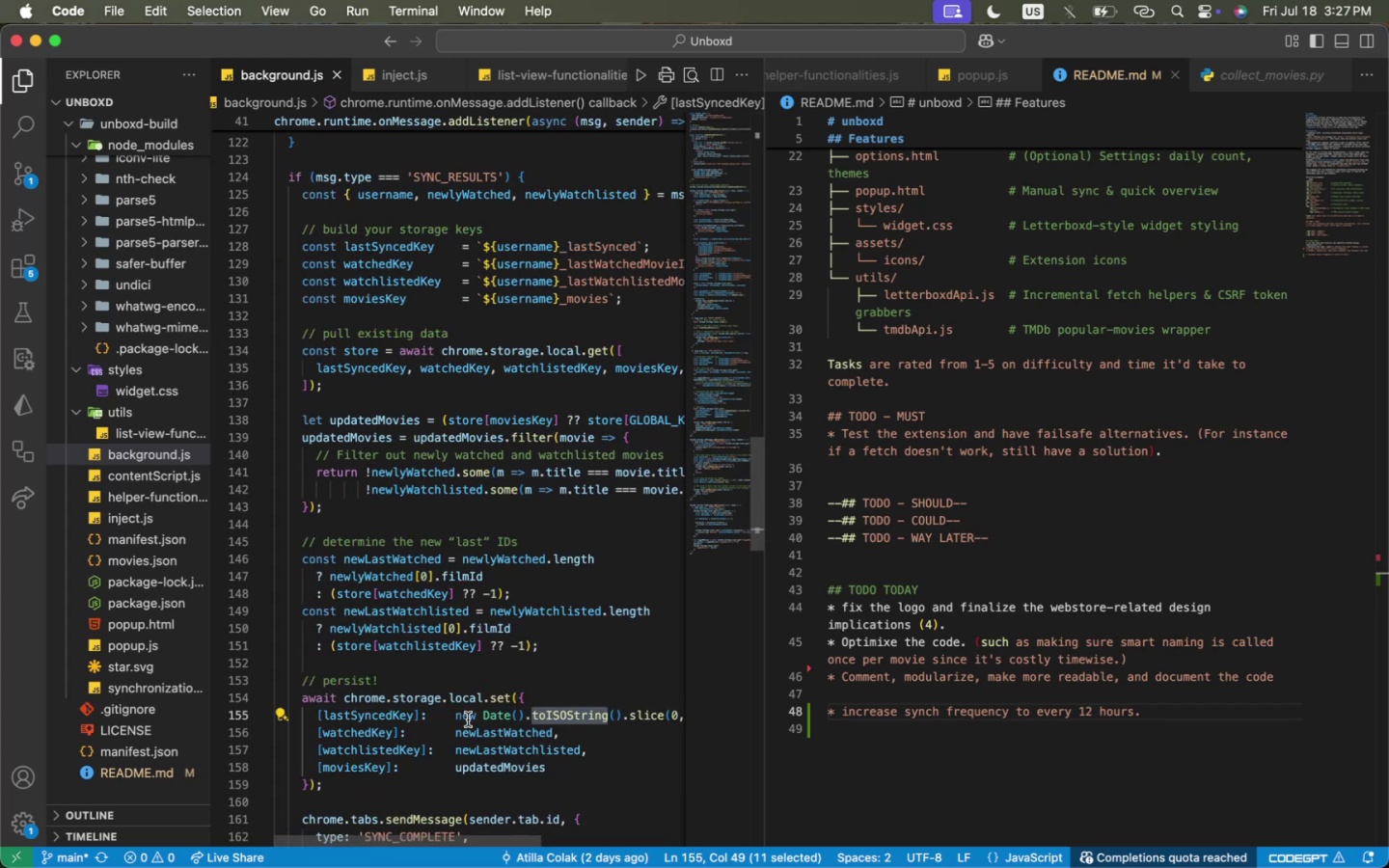 
left_click([468, 719])
 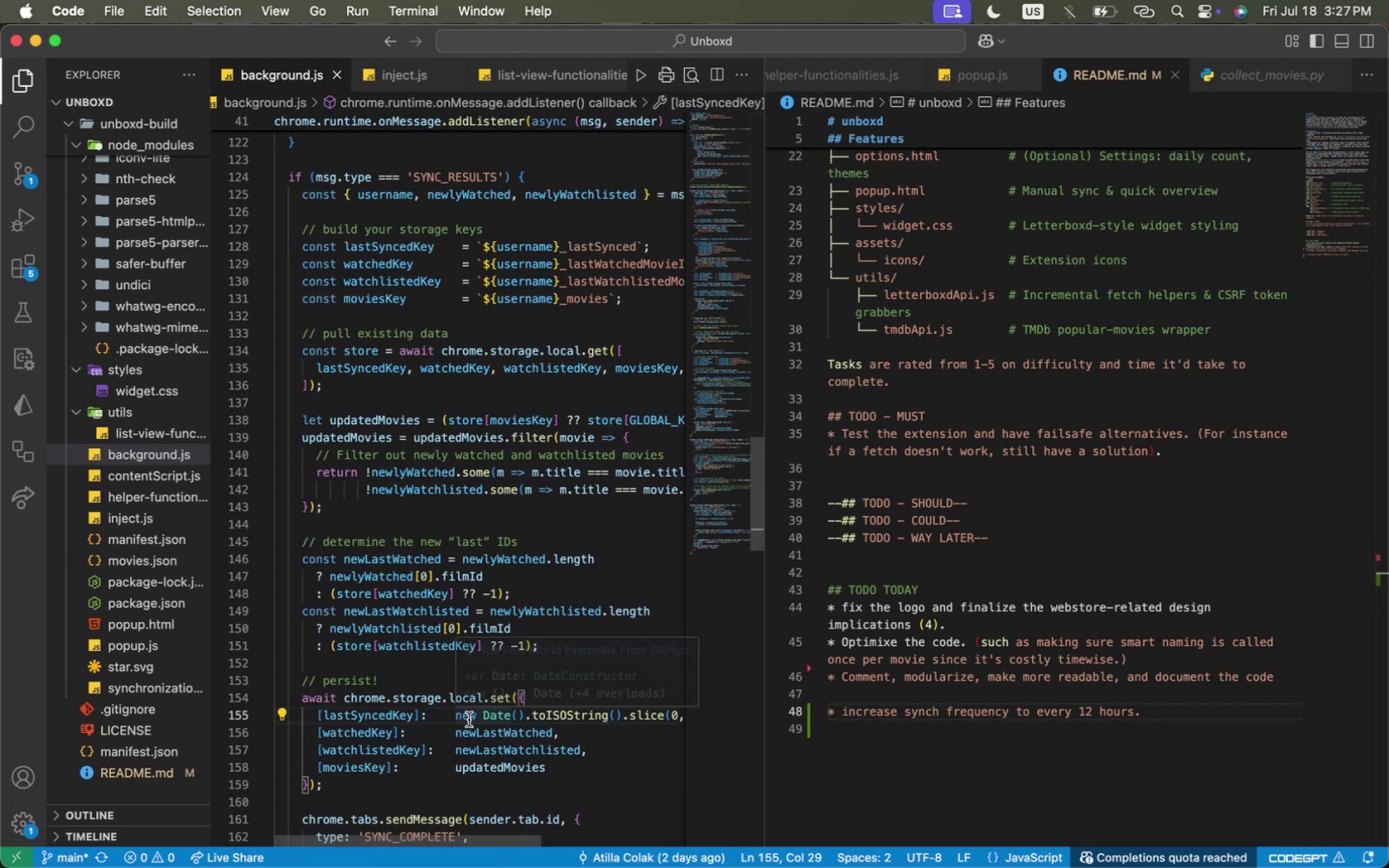 
key(Meta+CommandLeft)
 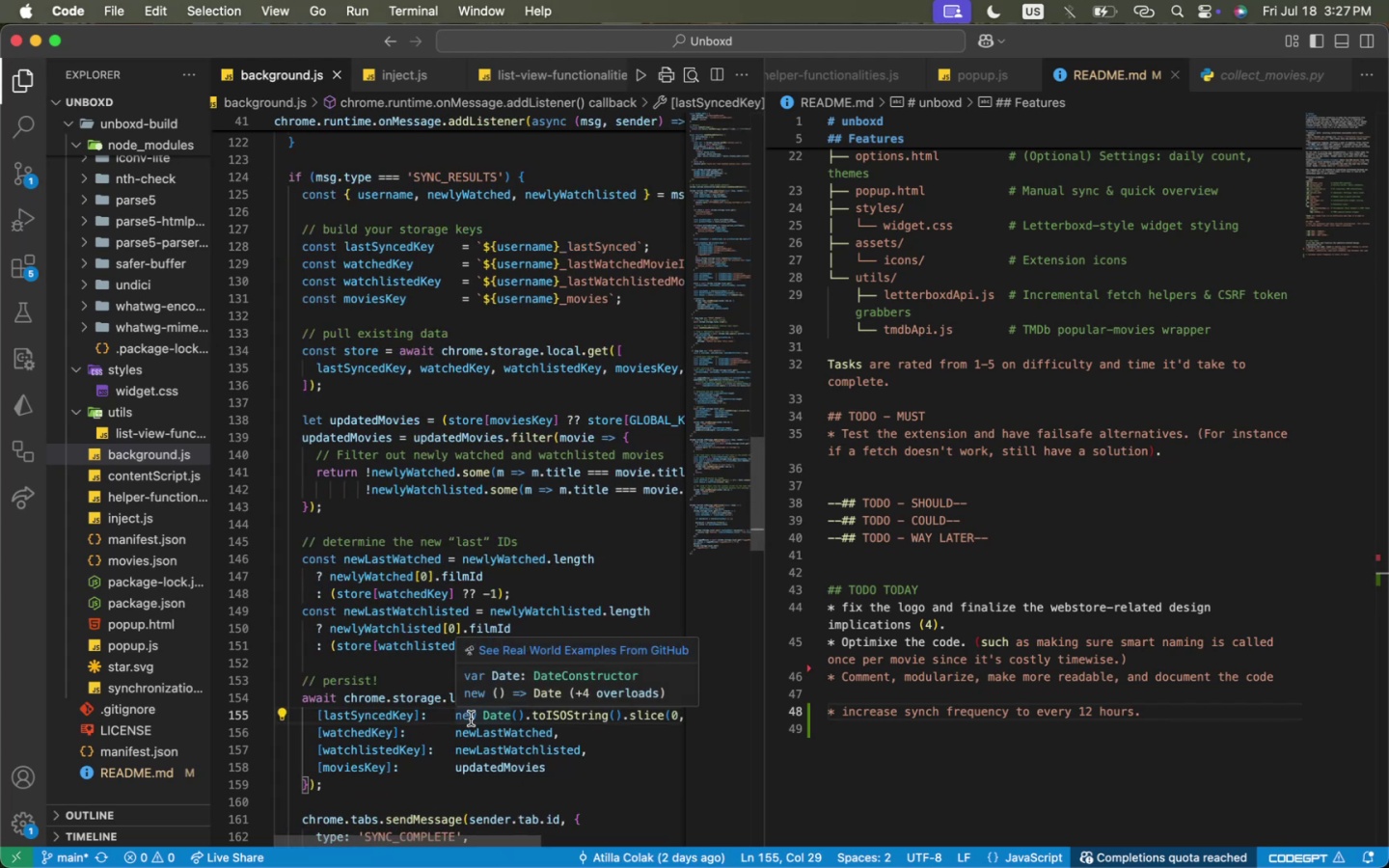 
key(Meta+Tab)
 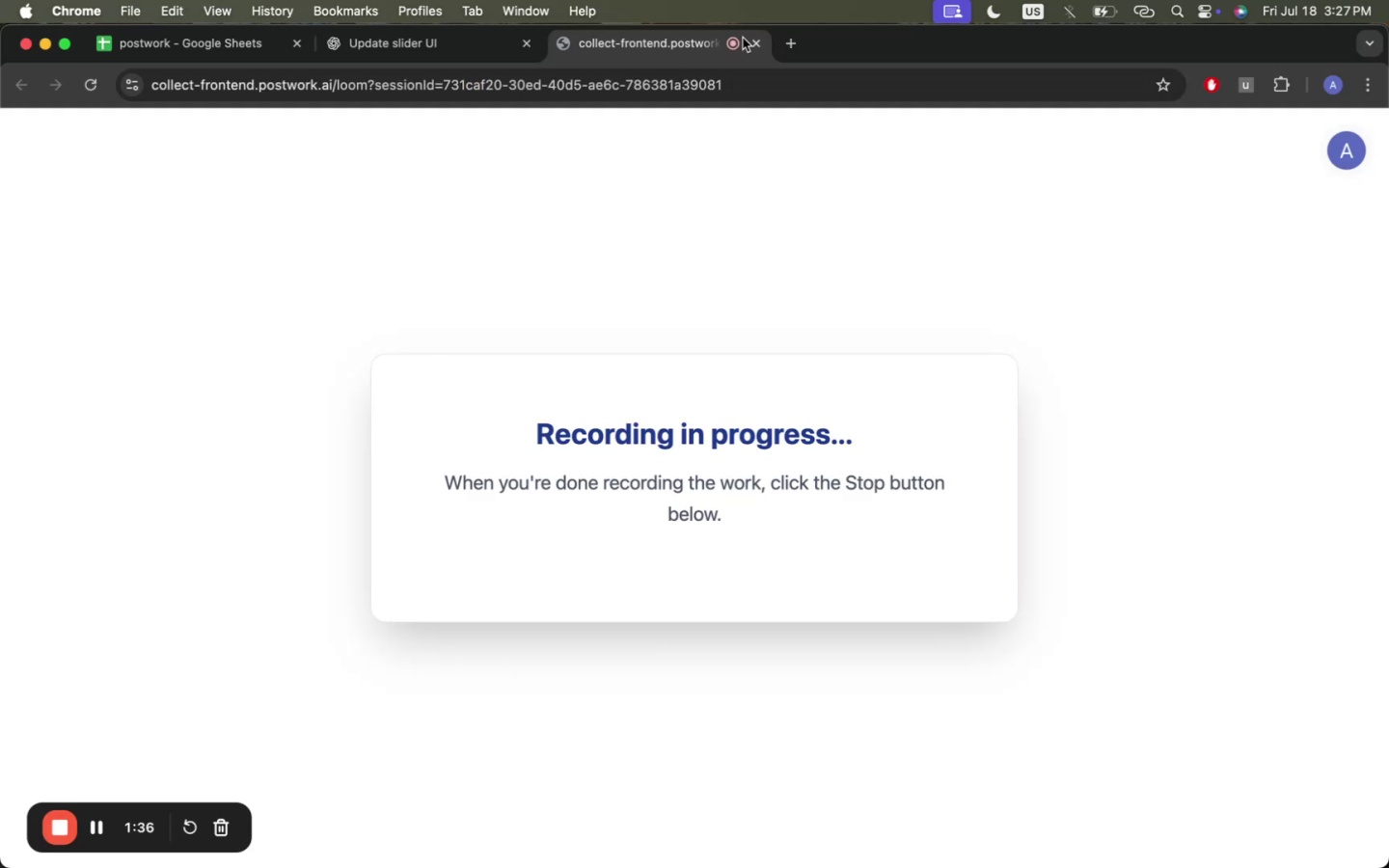 
left_click([782, 43])
 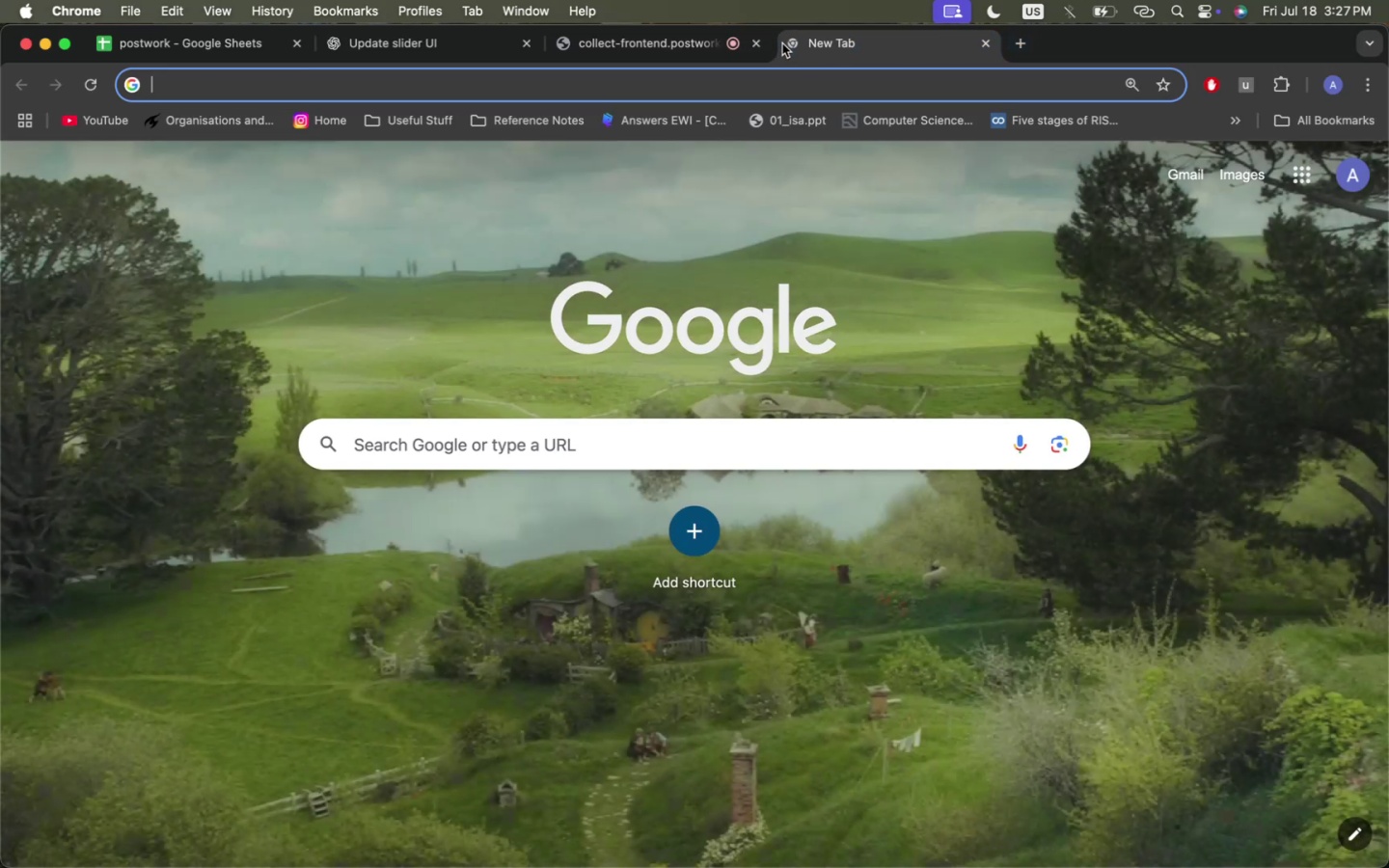 
type(letter)
 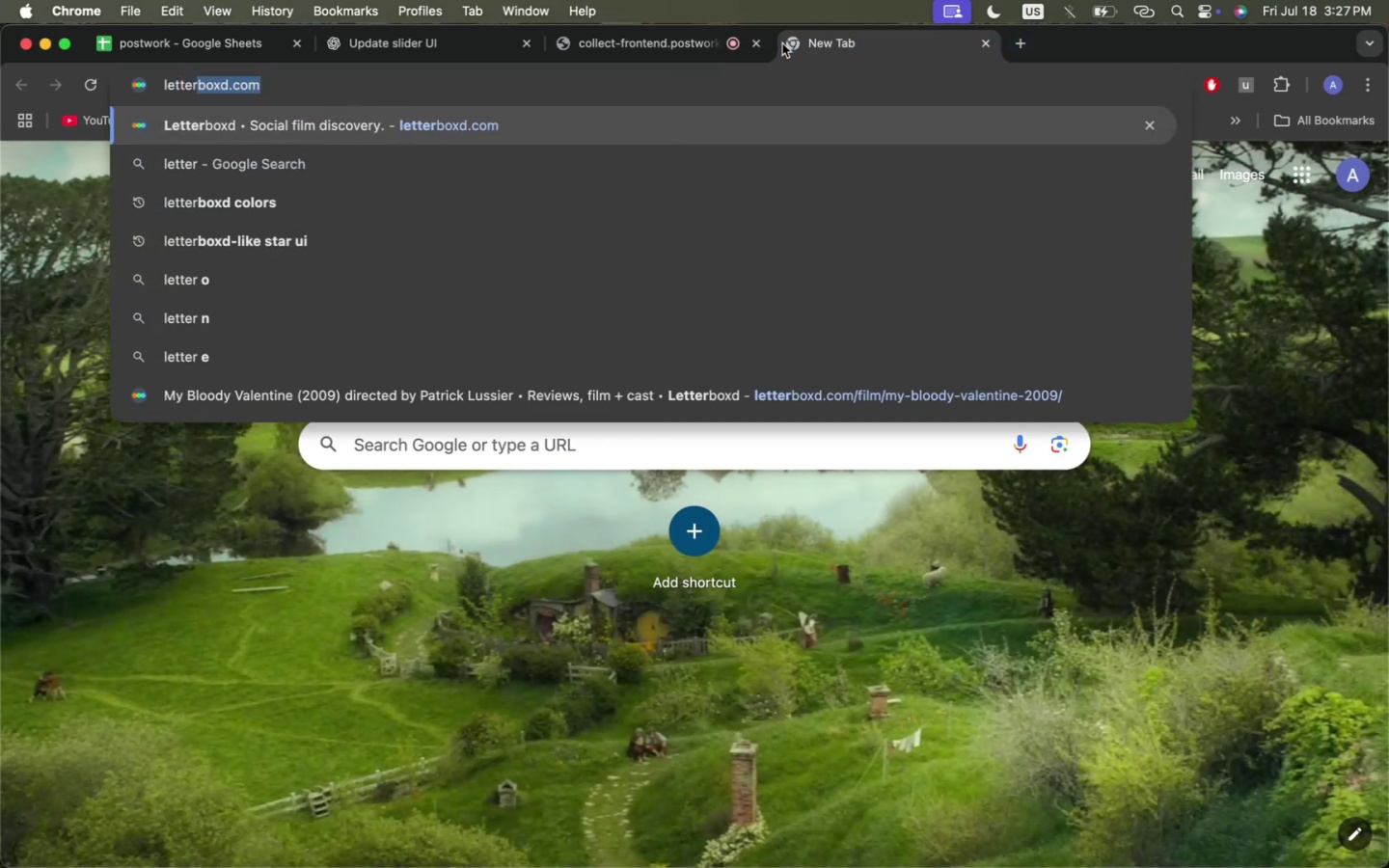 
key(Enter)
 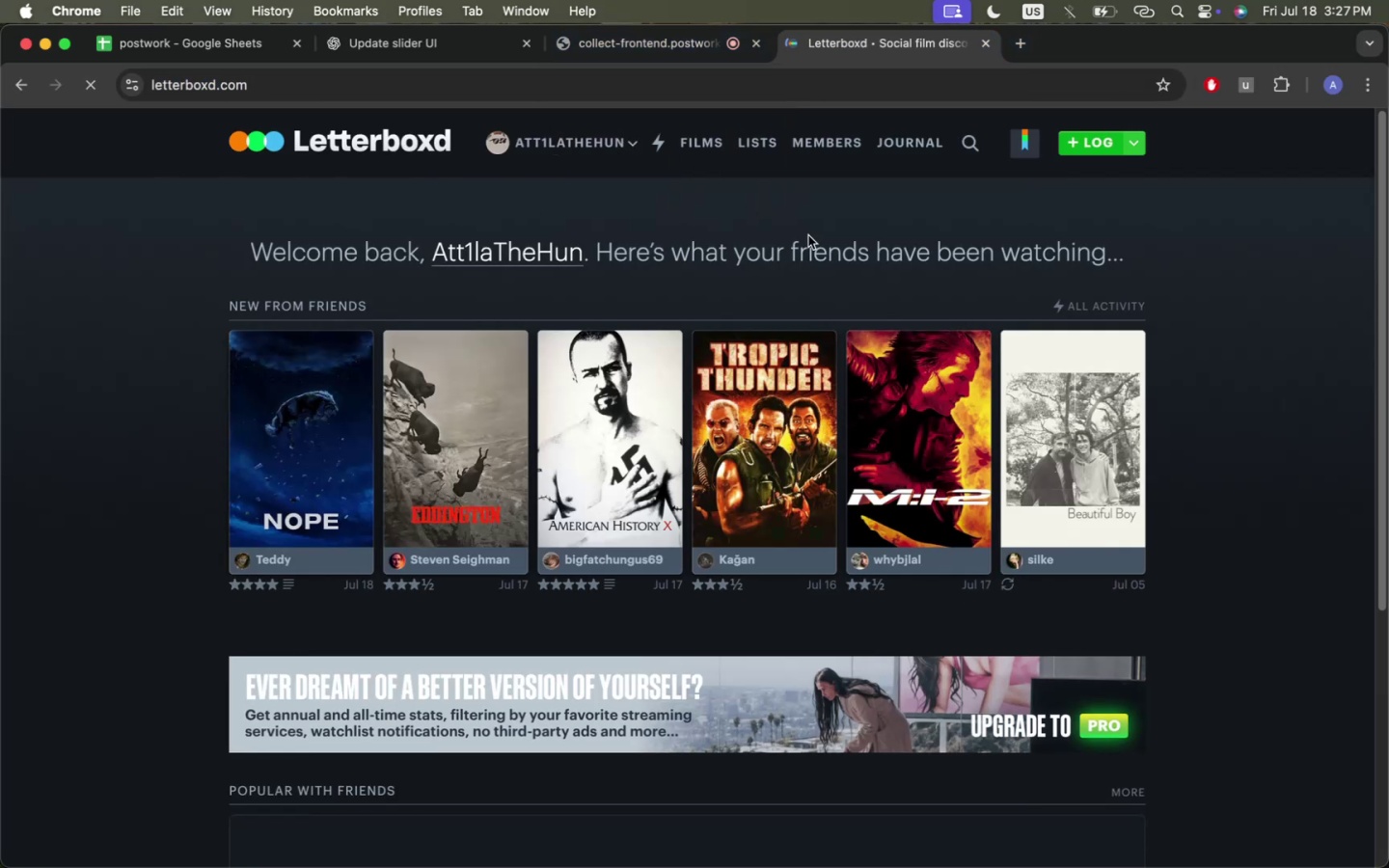 
right_click([100, 252])
 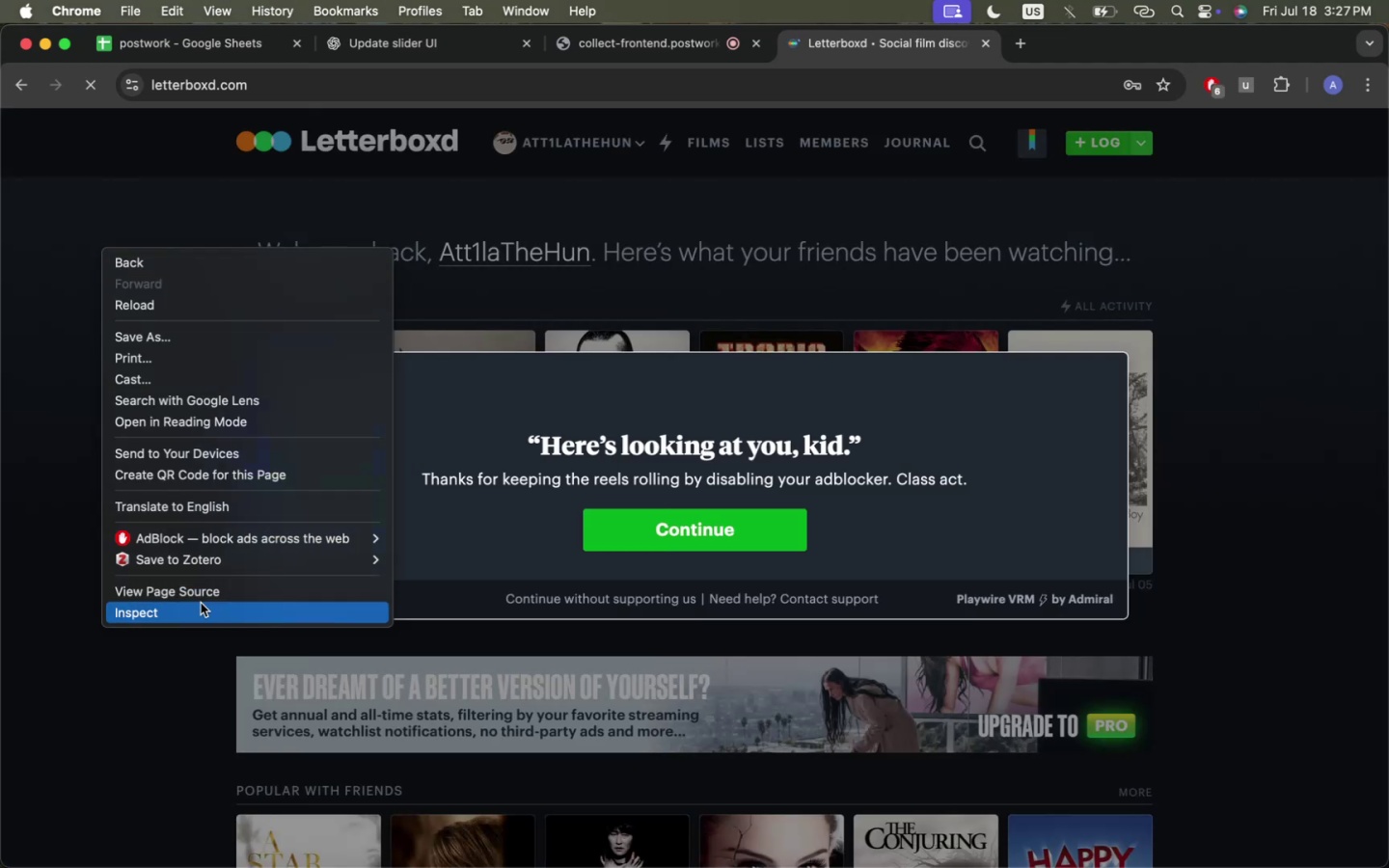 
left_click([201, 604])
 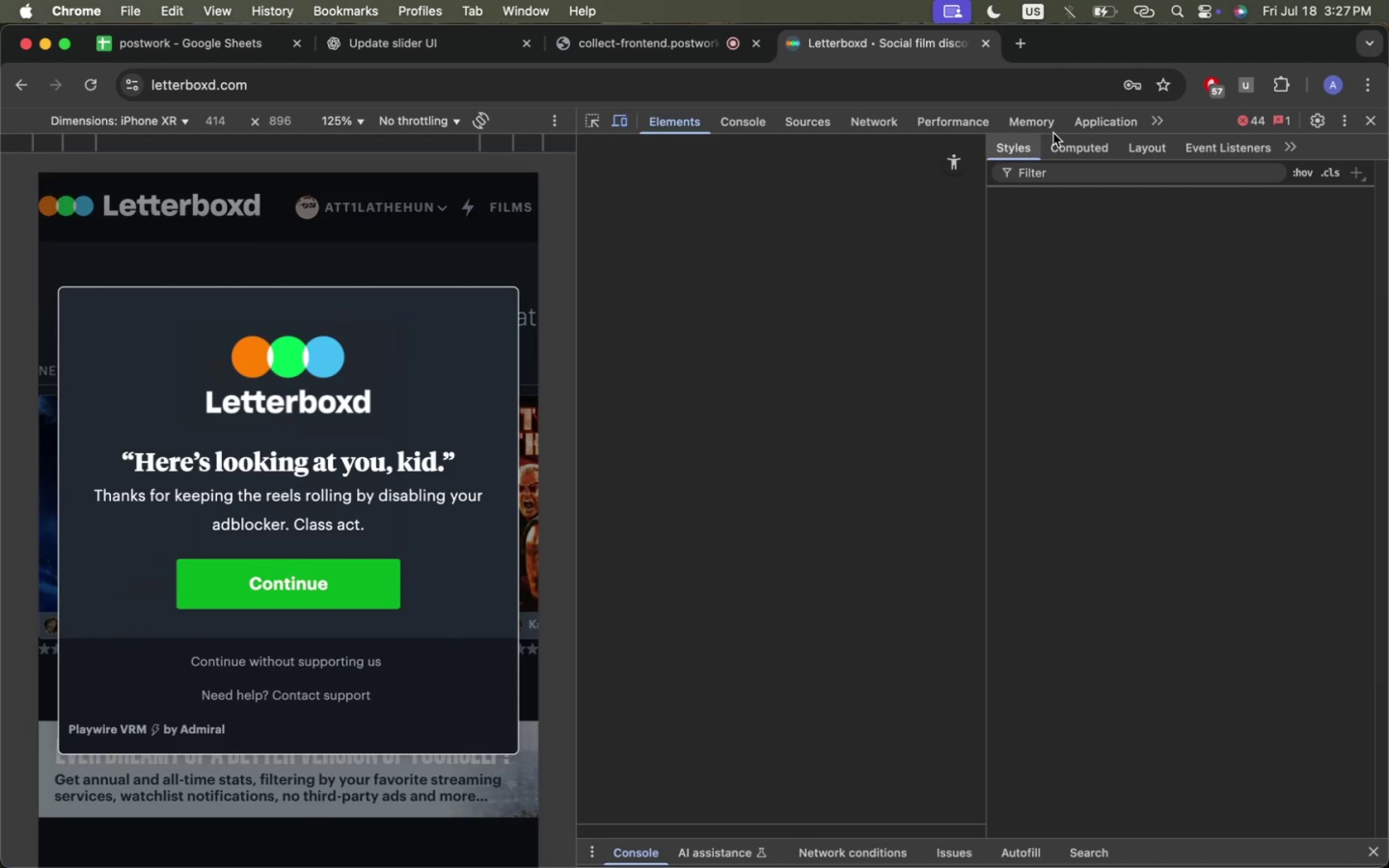 
left_click([1104, 119])
 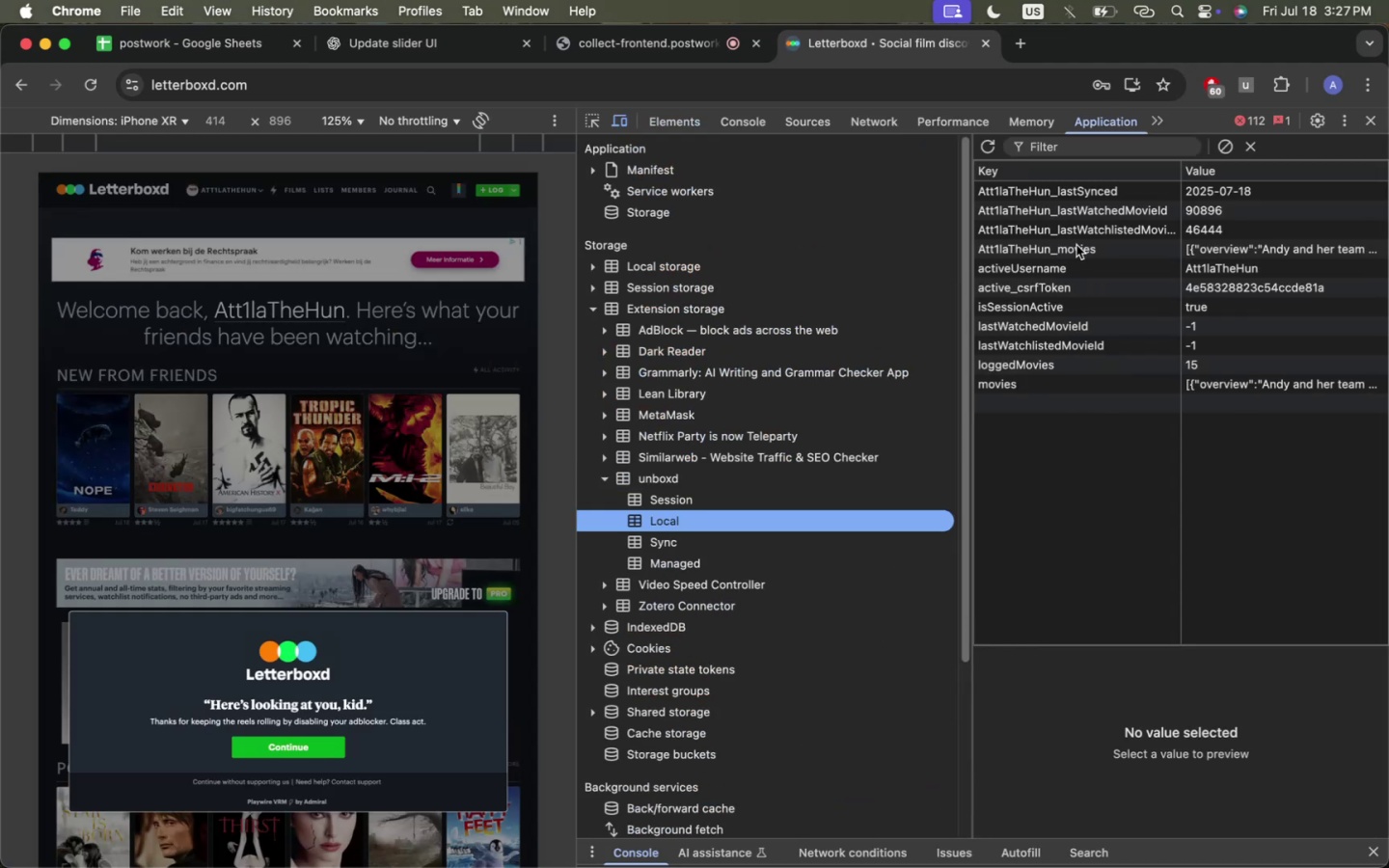 
left_click([1074, 191])
 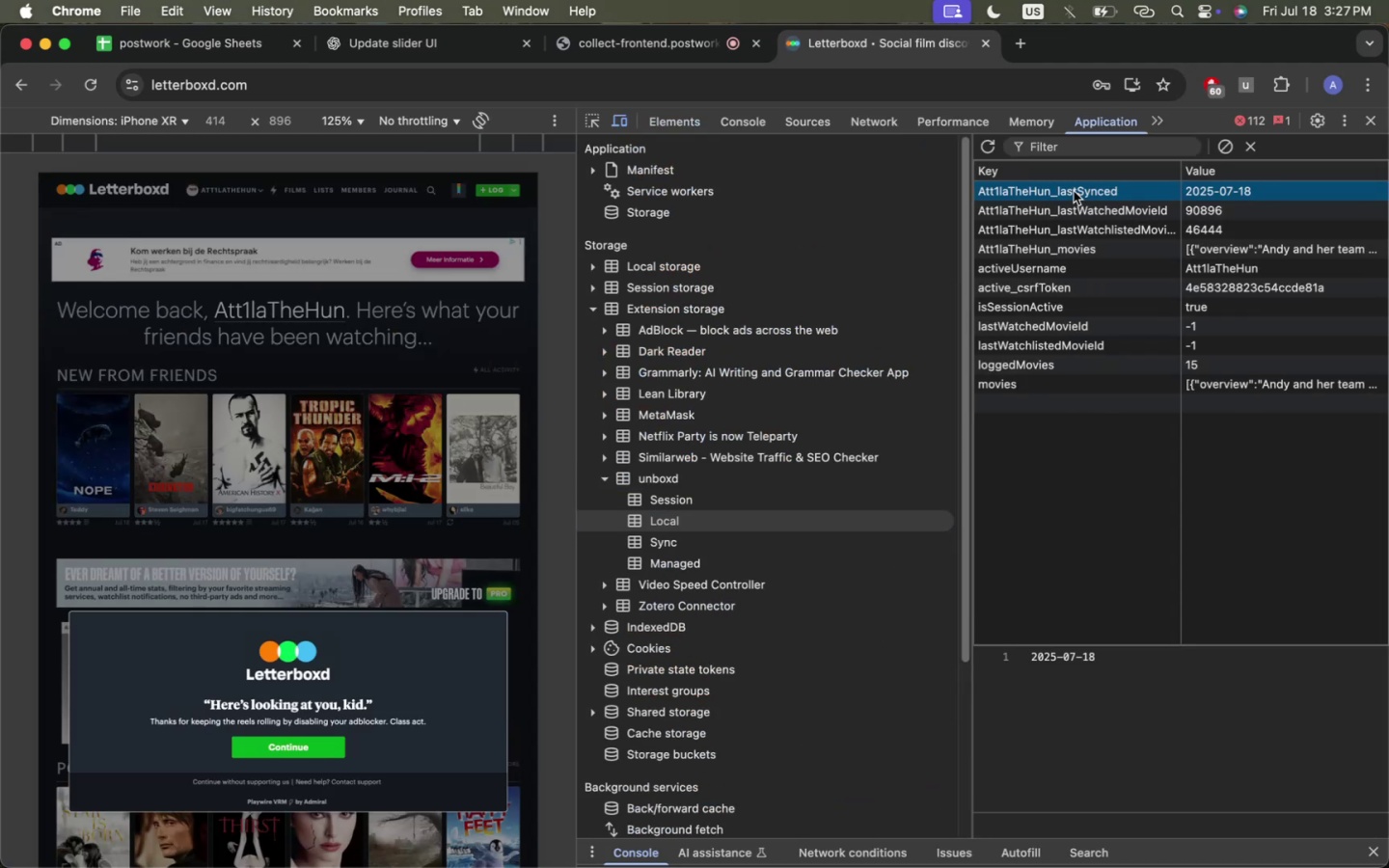 
key(Meta+CommandLeft)
 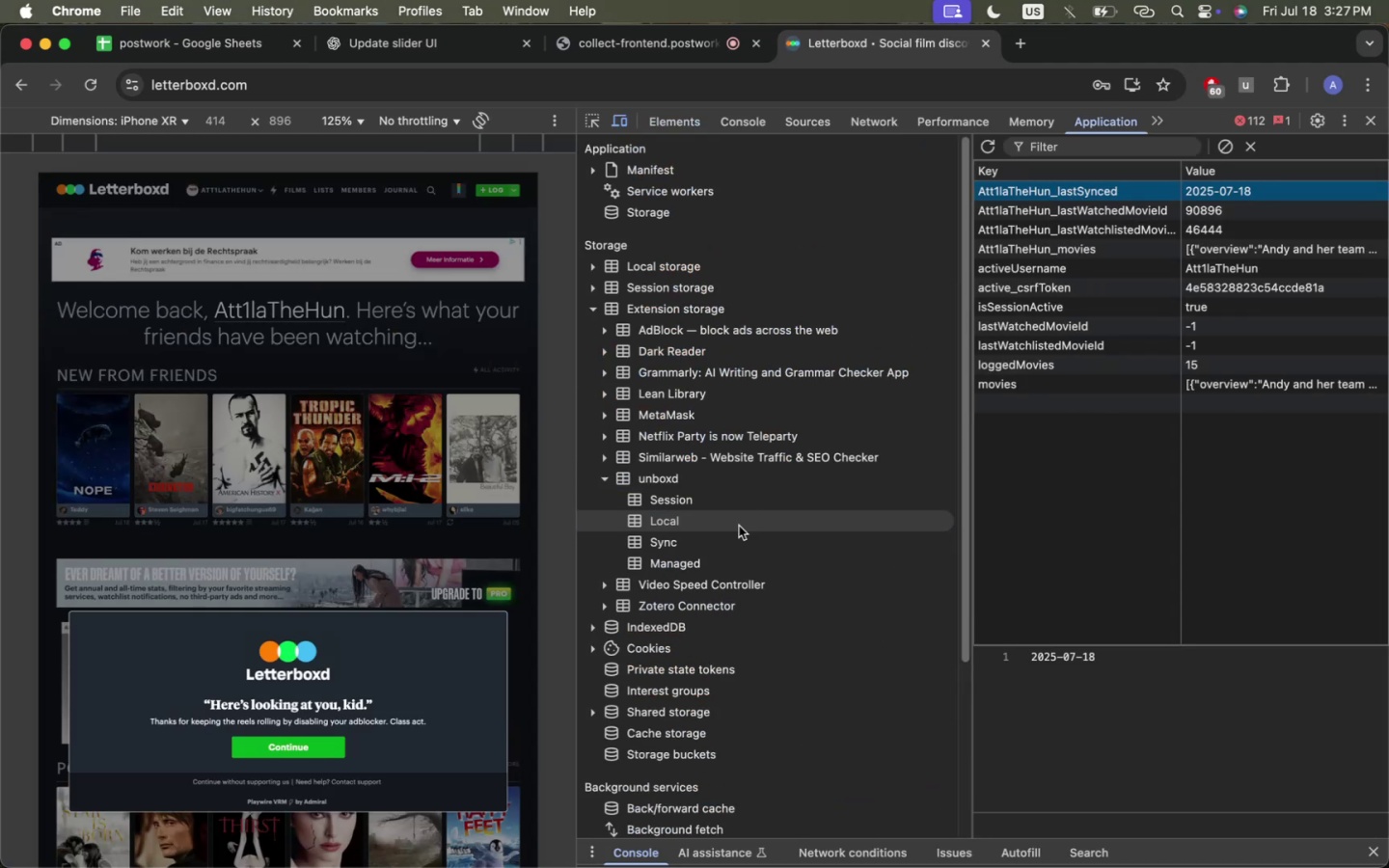 
key(Meta+Tab)
 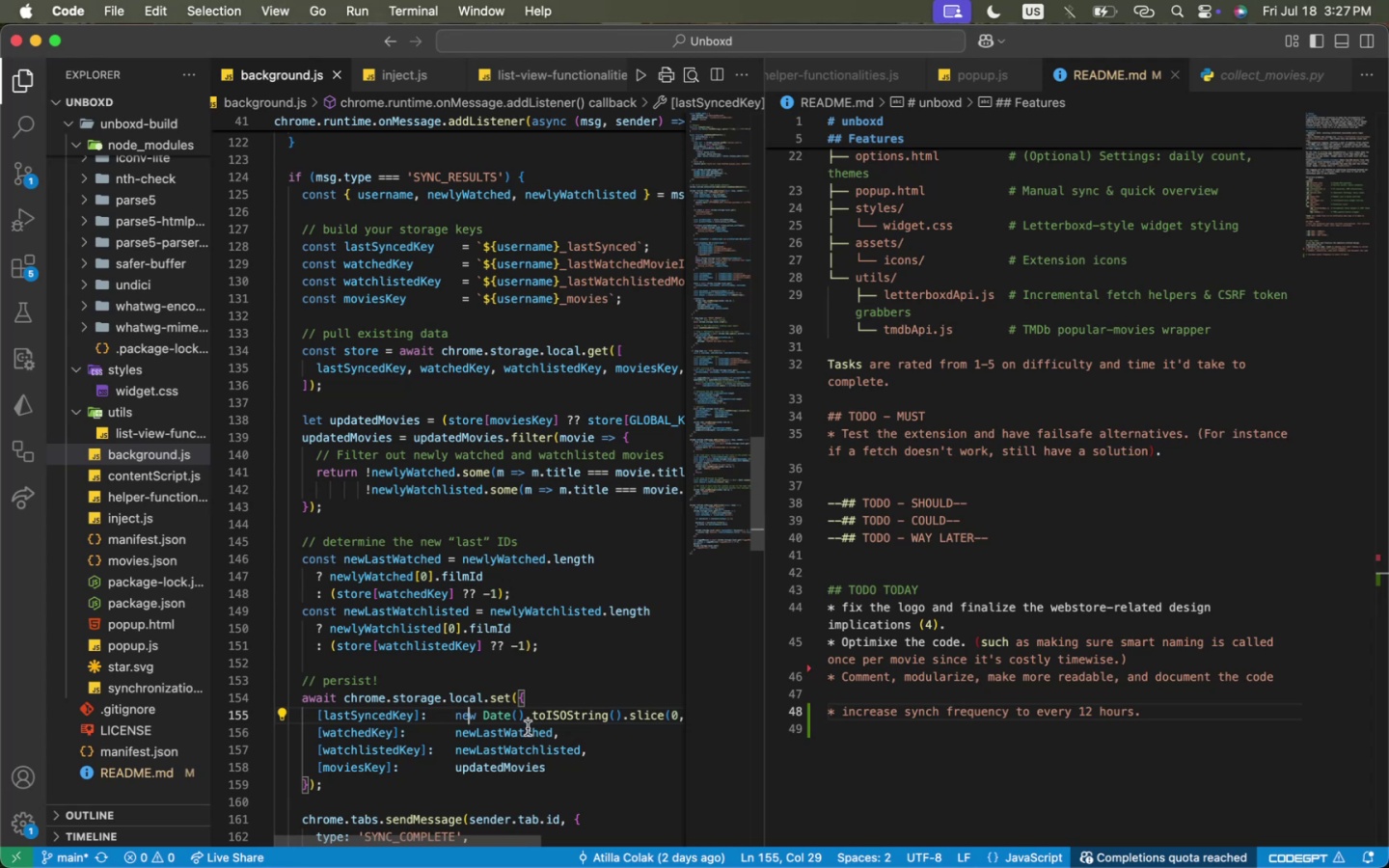 
left_click([526, 722])
 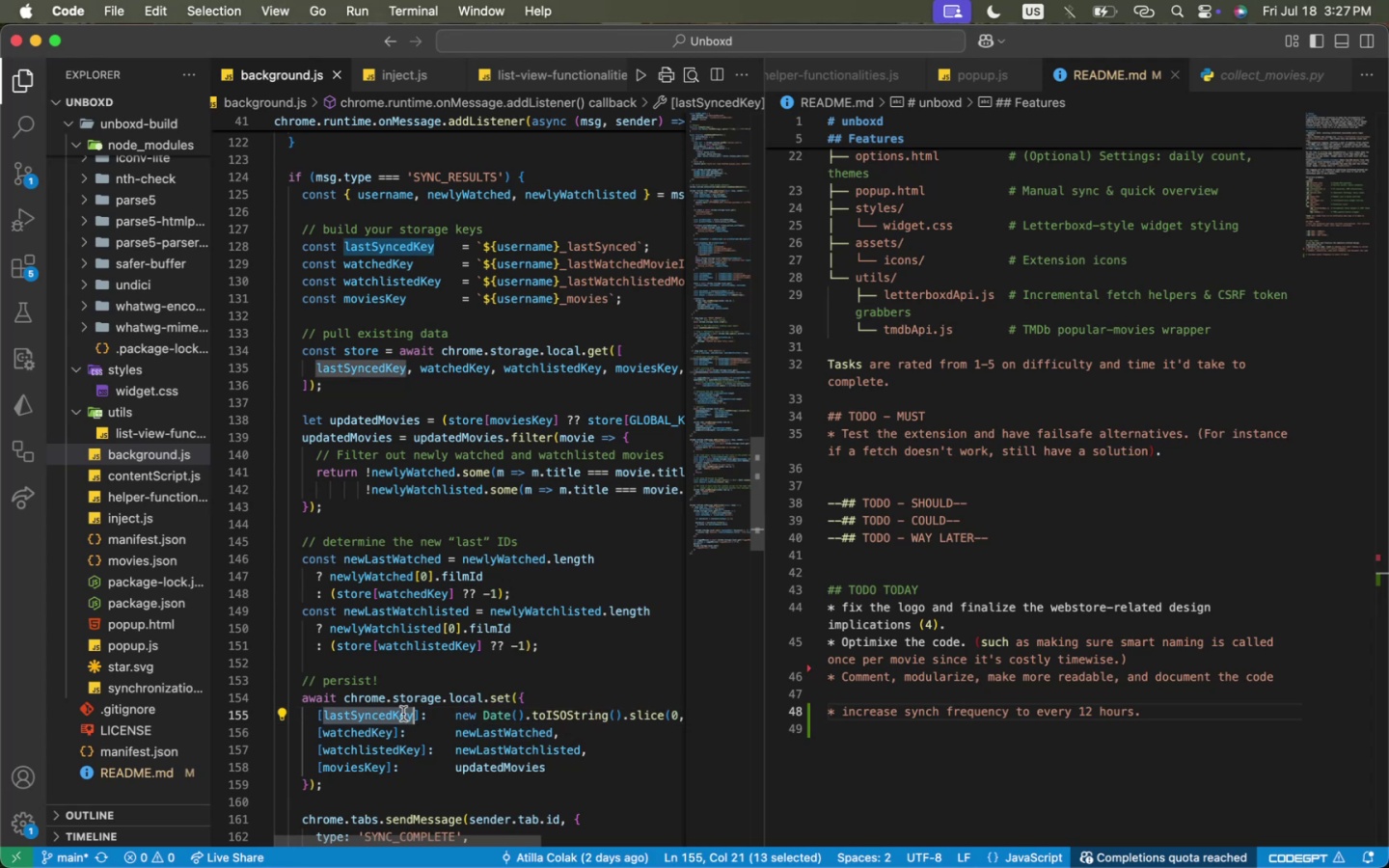 
key(Meta+C)
 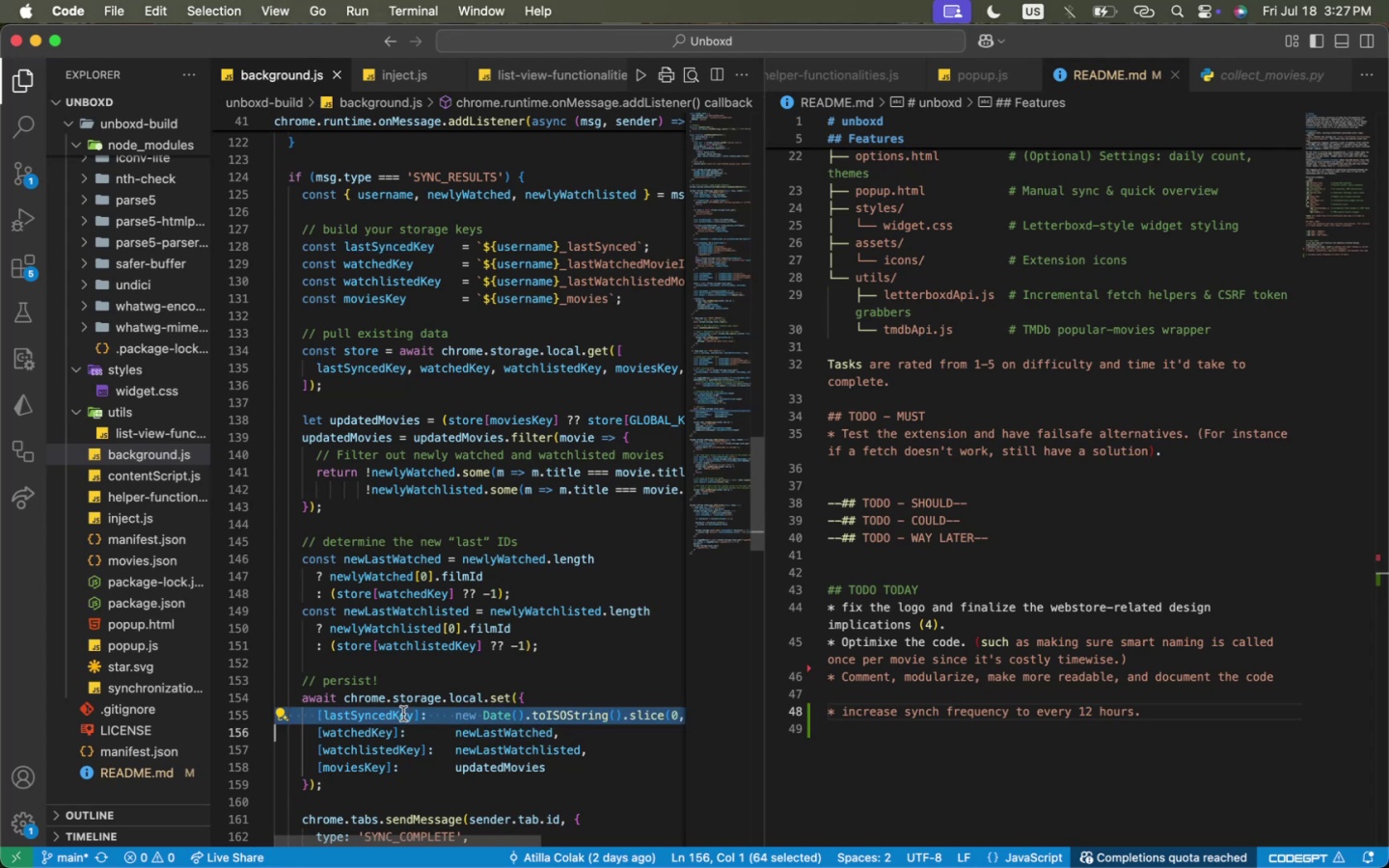 
key(Meta+C)
 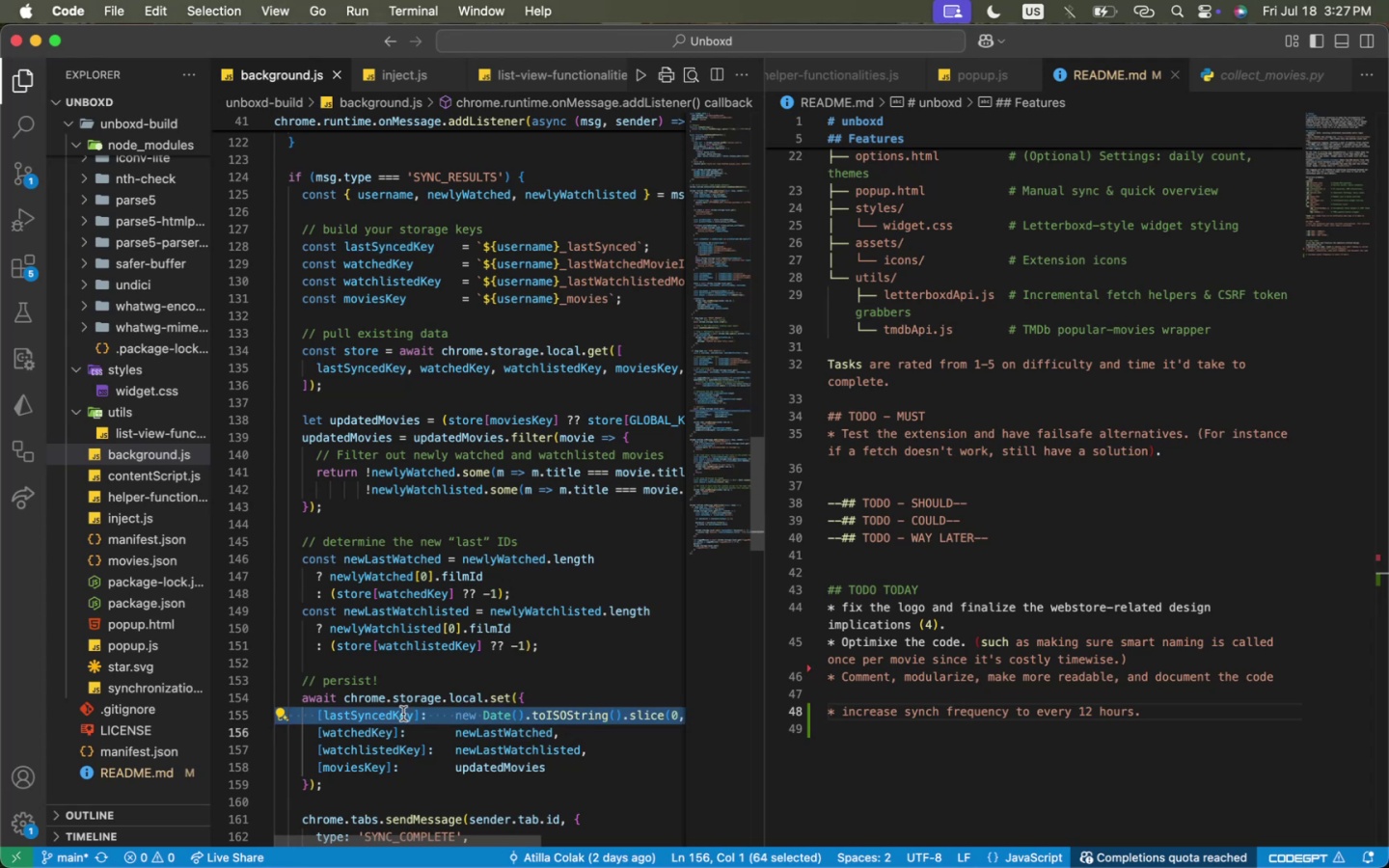 
key(Meta+CommandLeft)
 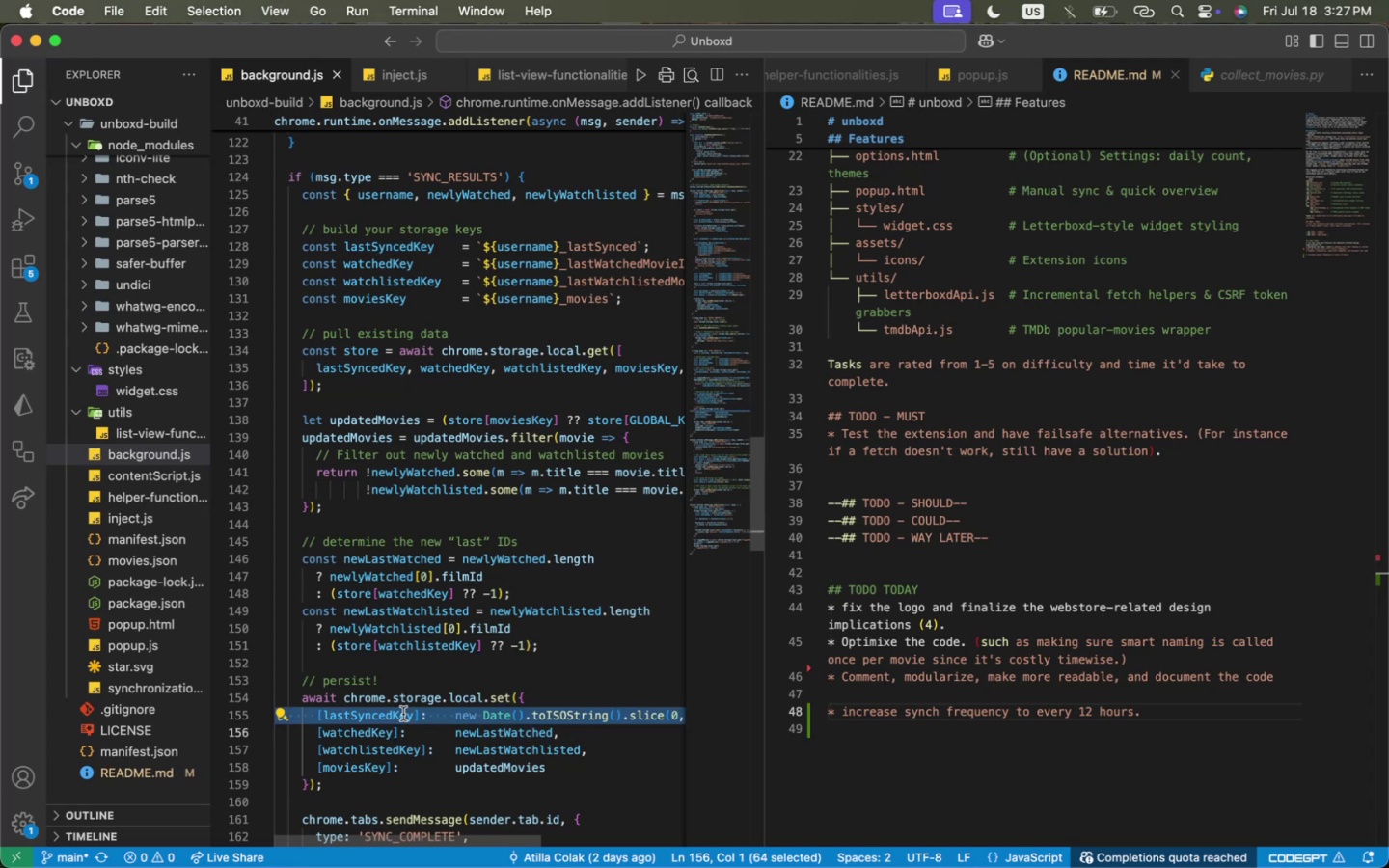 
key(Meta+Tab)
 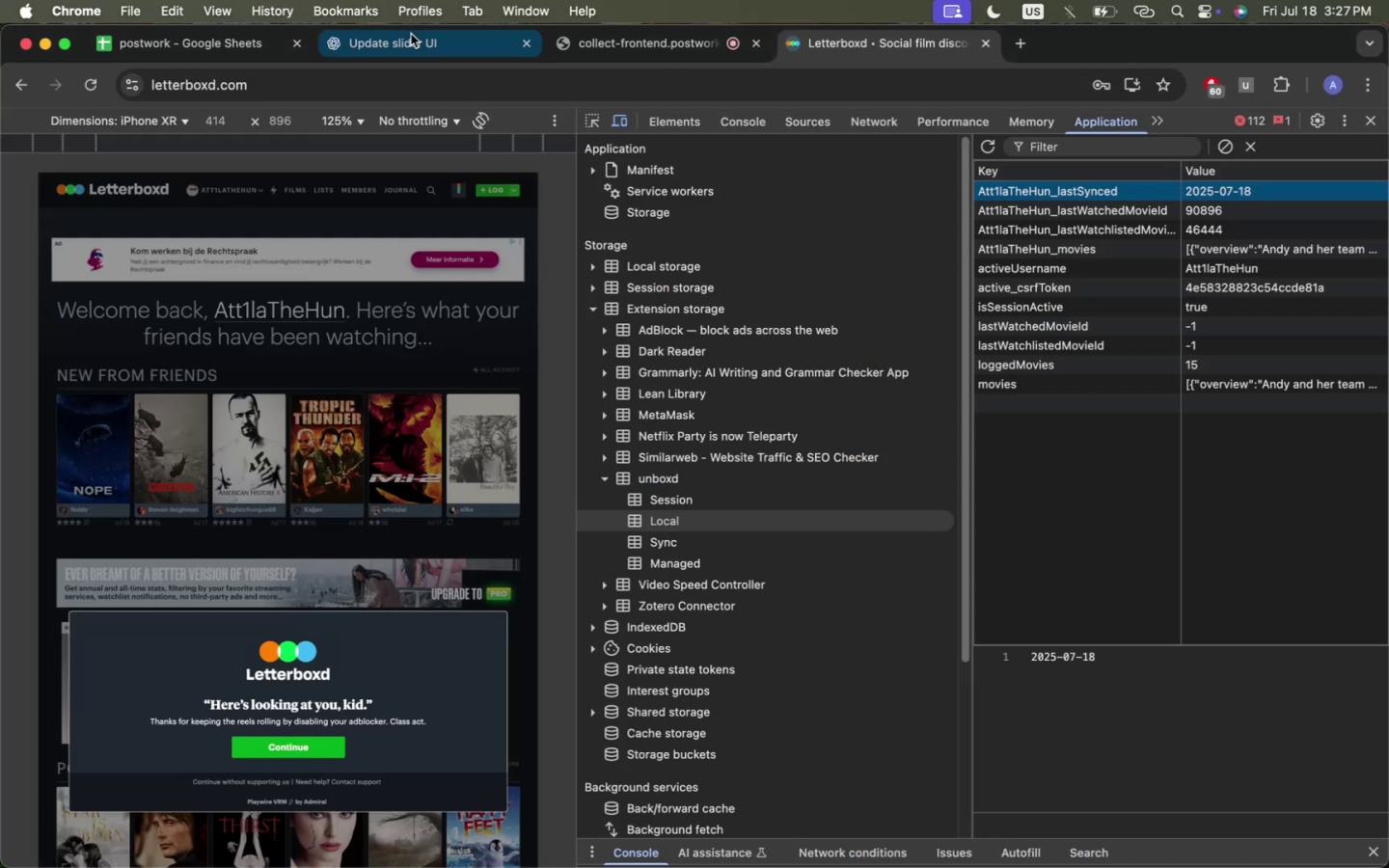 
left_click([410, 36])
 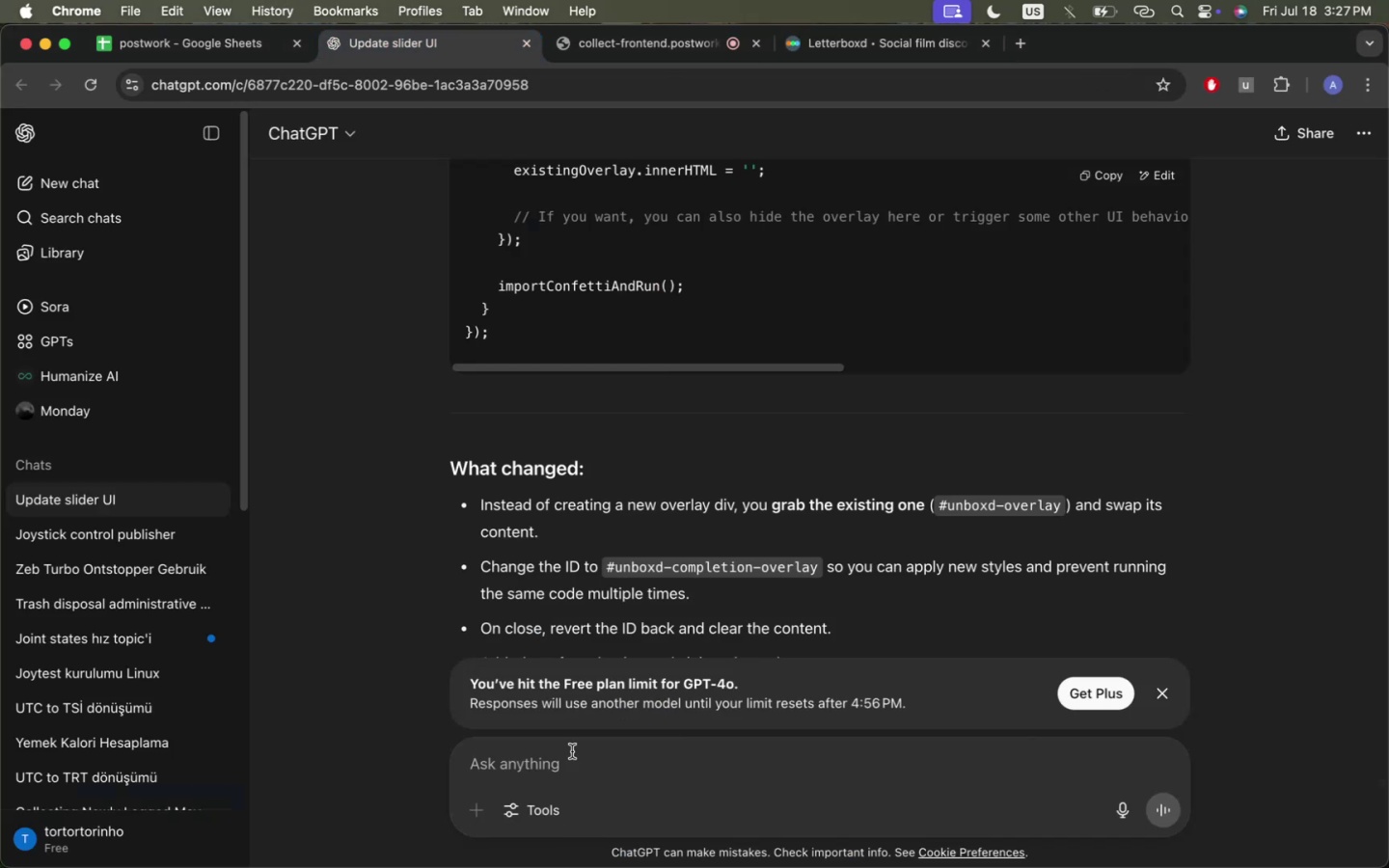 
key(Meta+CommandLeft)
 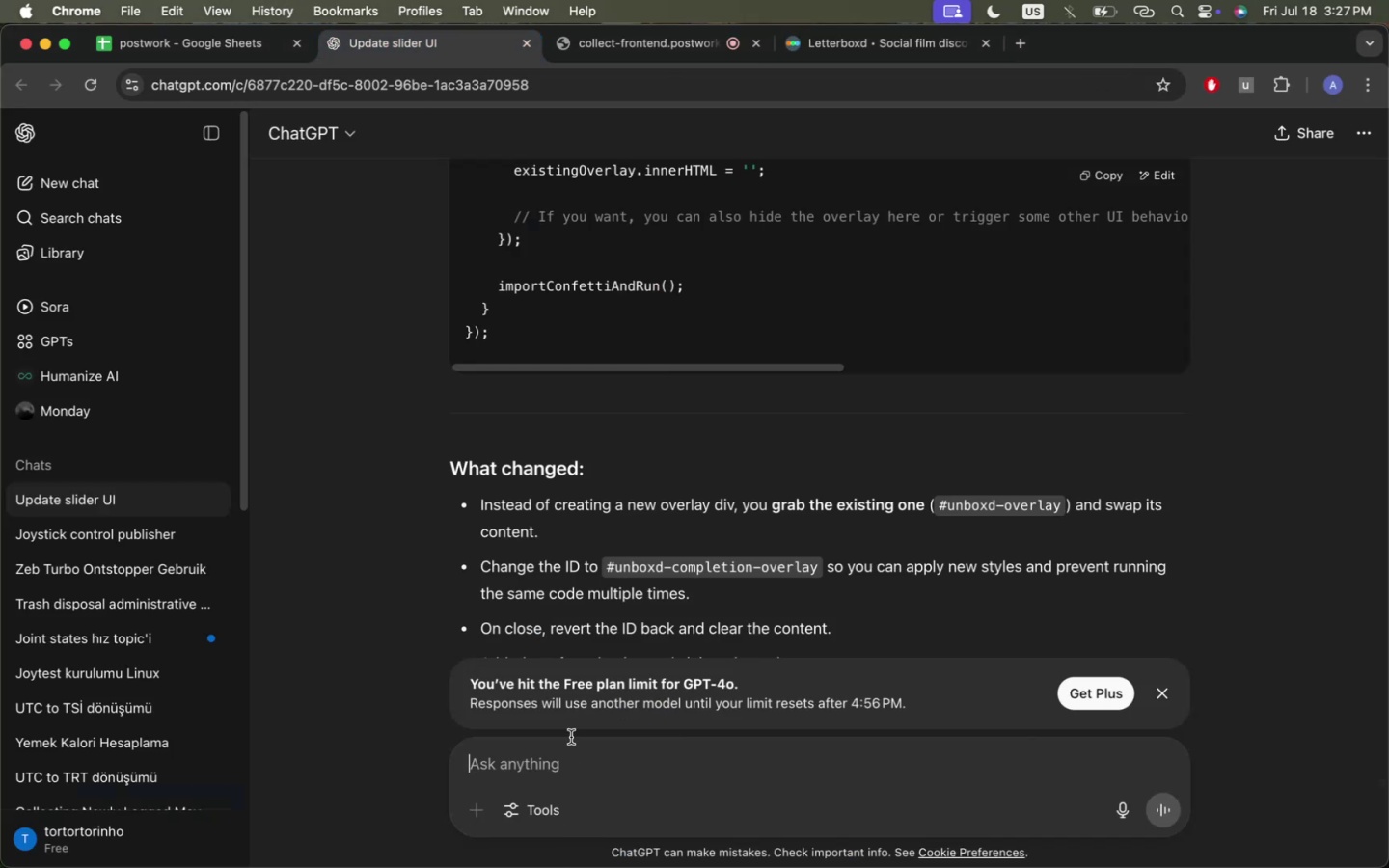 
key(Meta+V)
 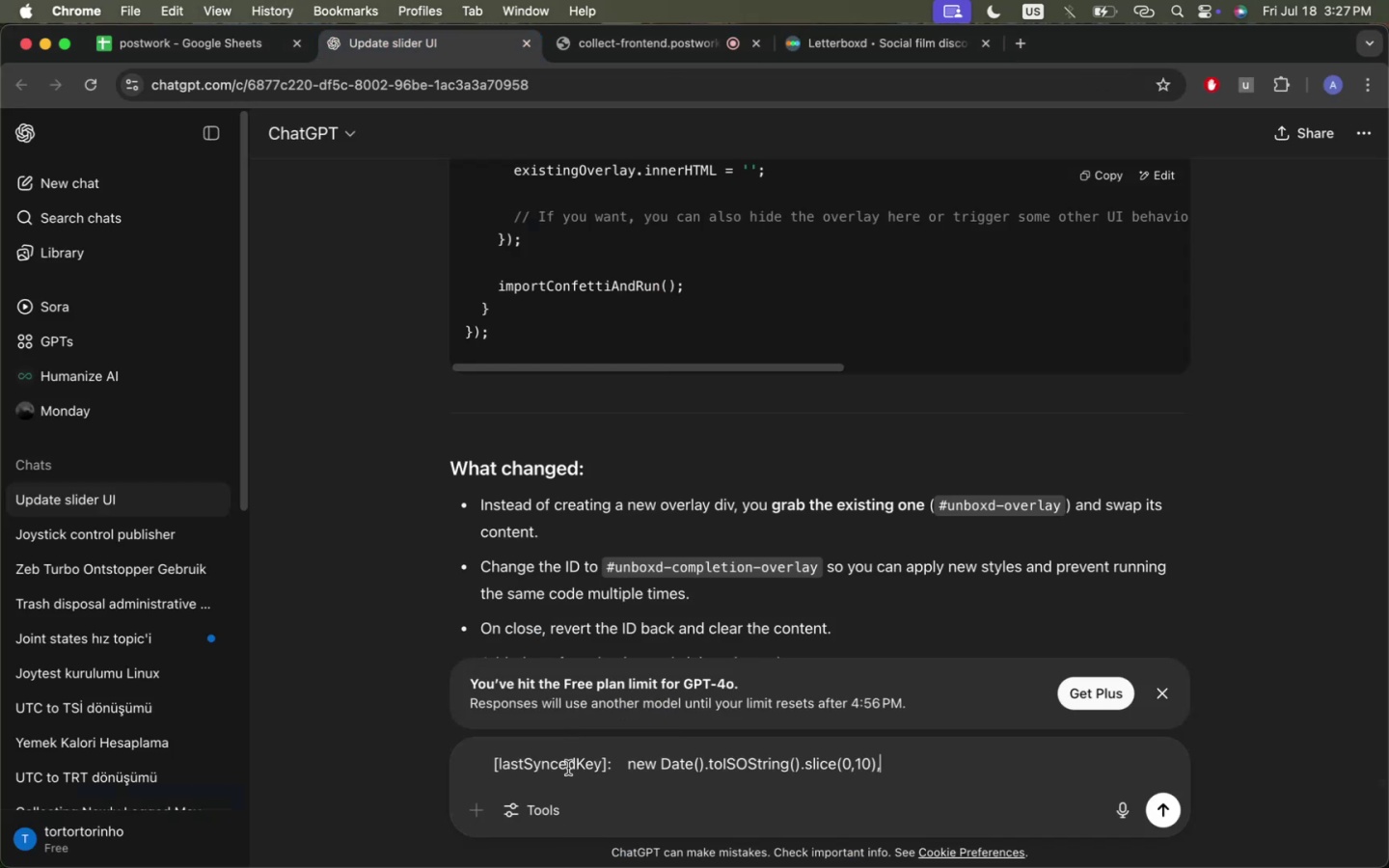 
type( we should store the houe)
key(Backspace)
type(r)
 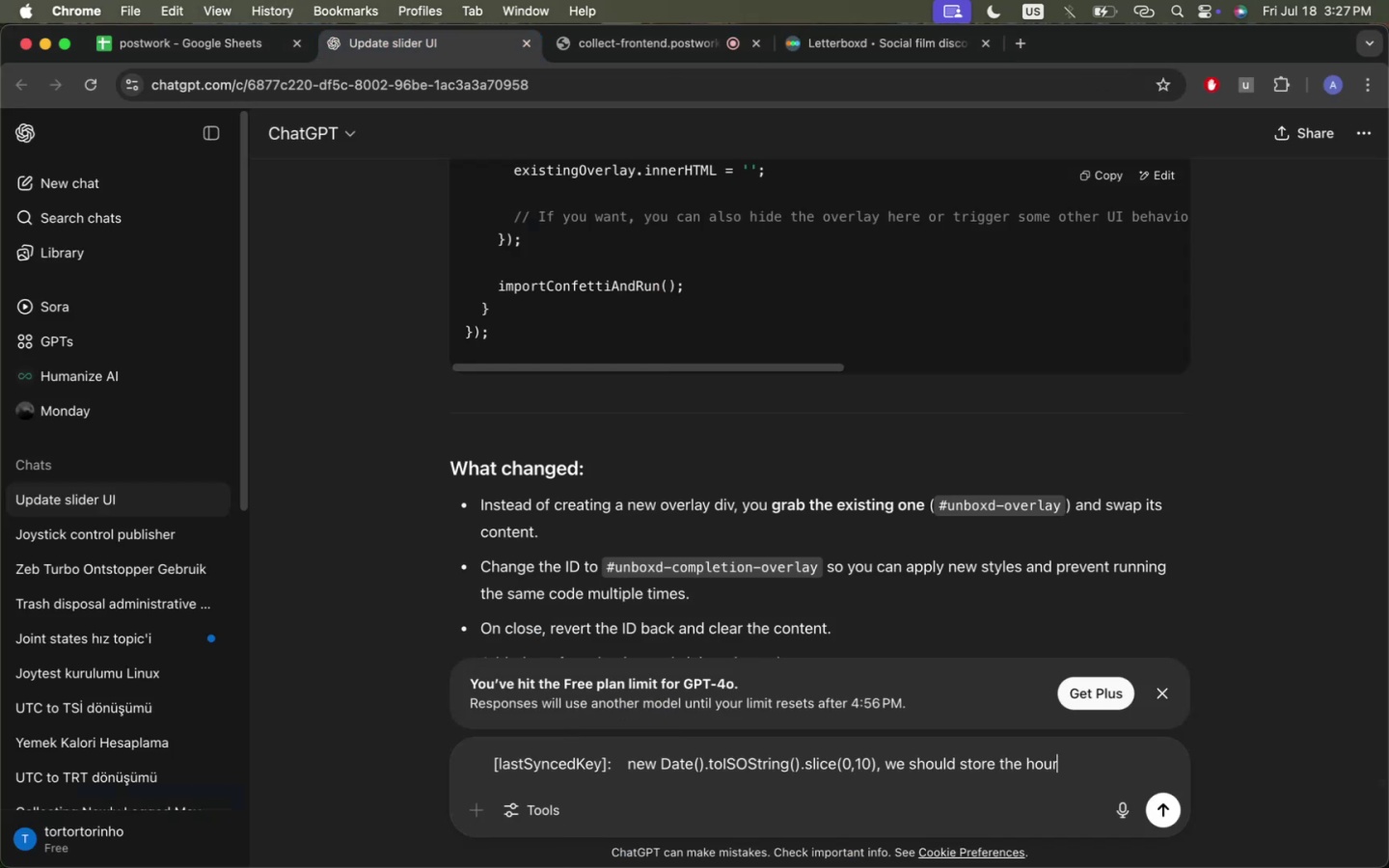 
key(Enter)
 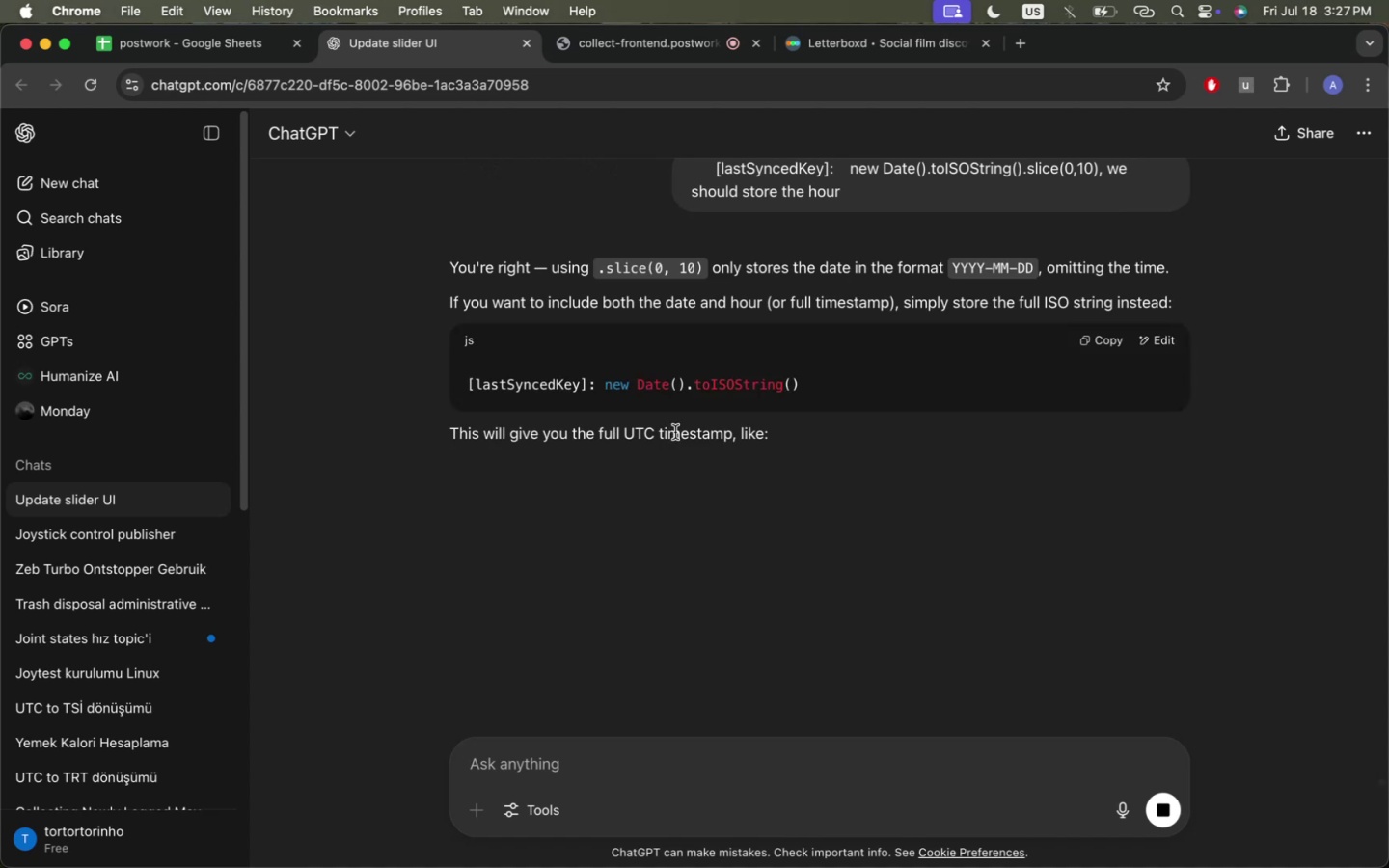 
wait(5.65)
 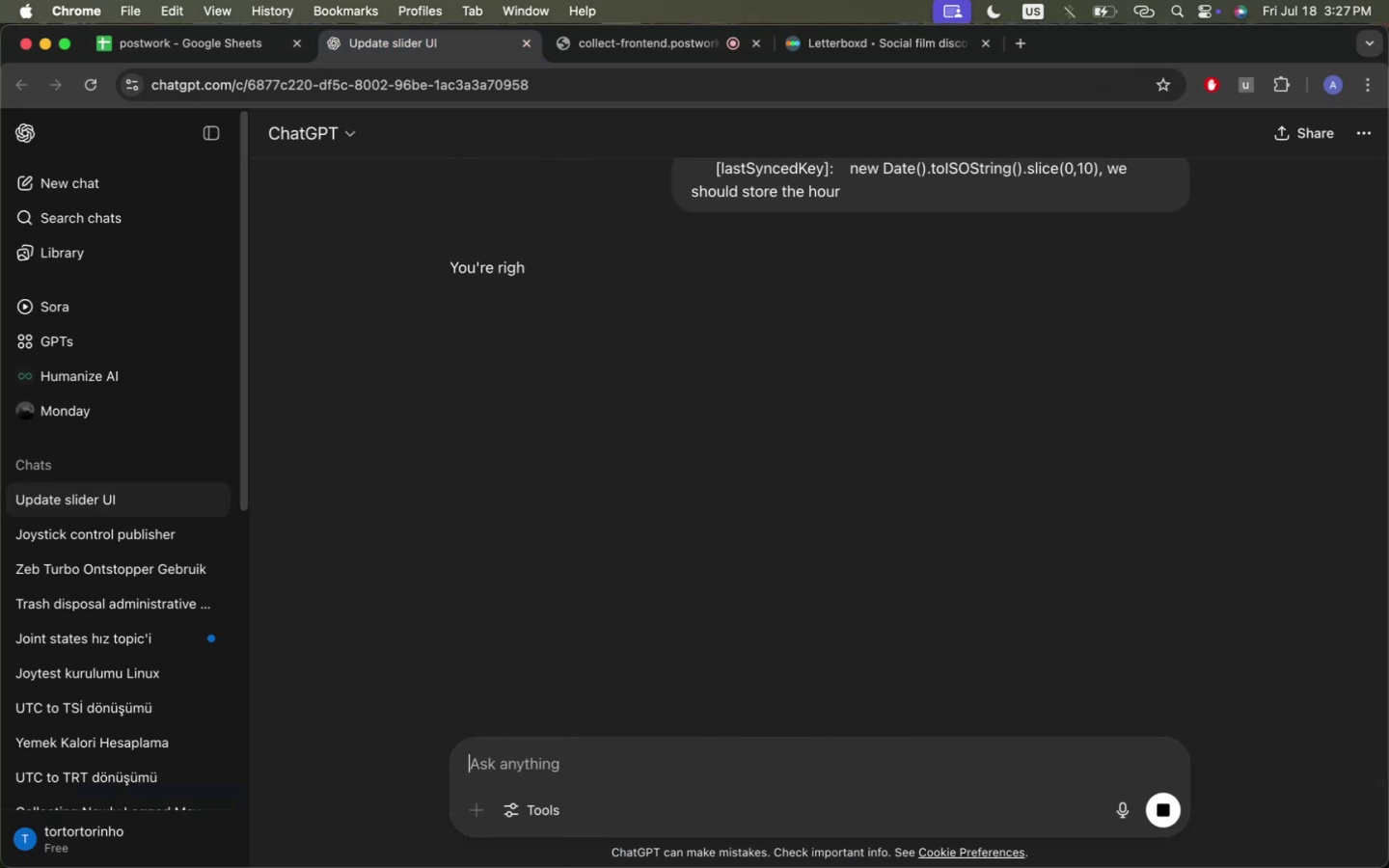 
double_click([689, 390])
 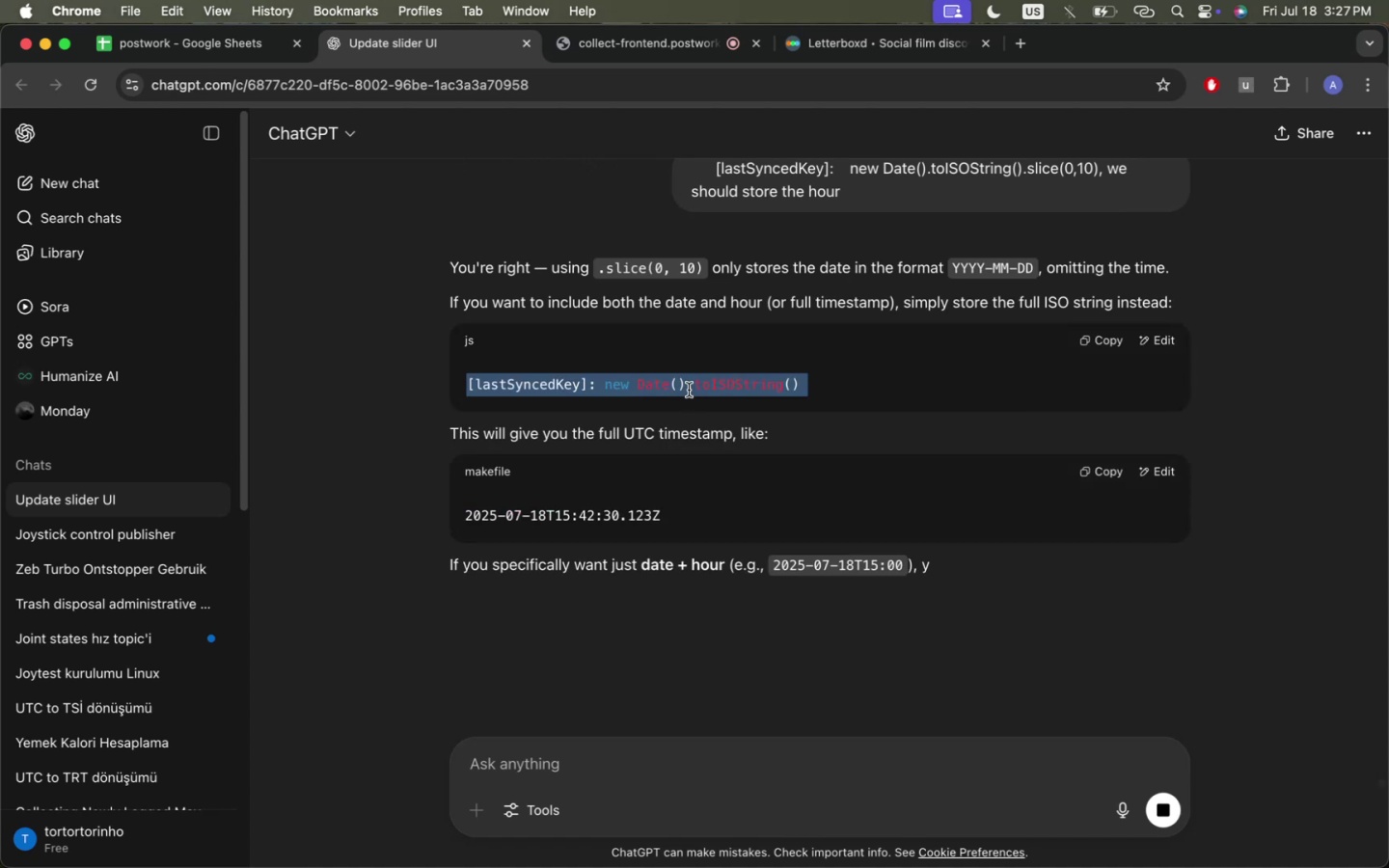 
triple_click([689, 390])
 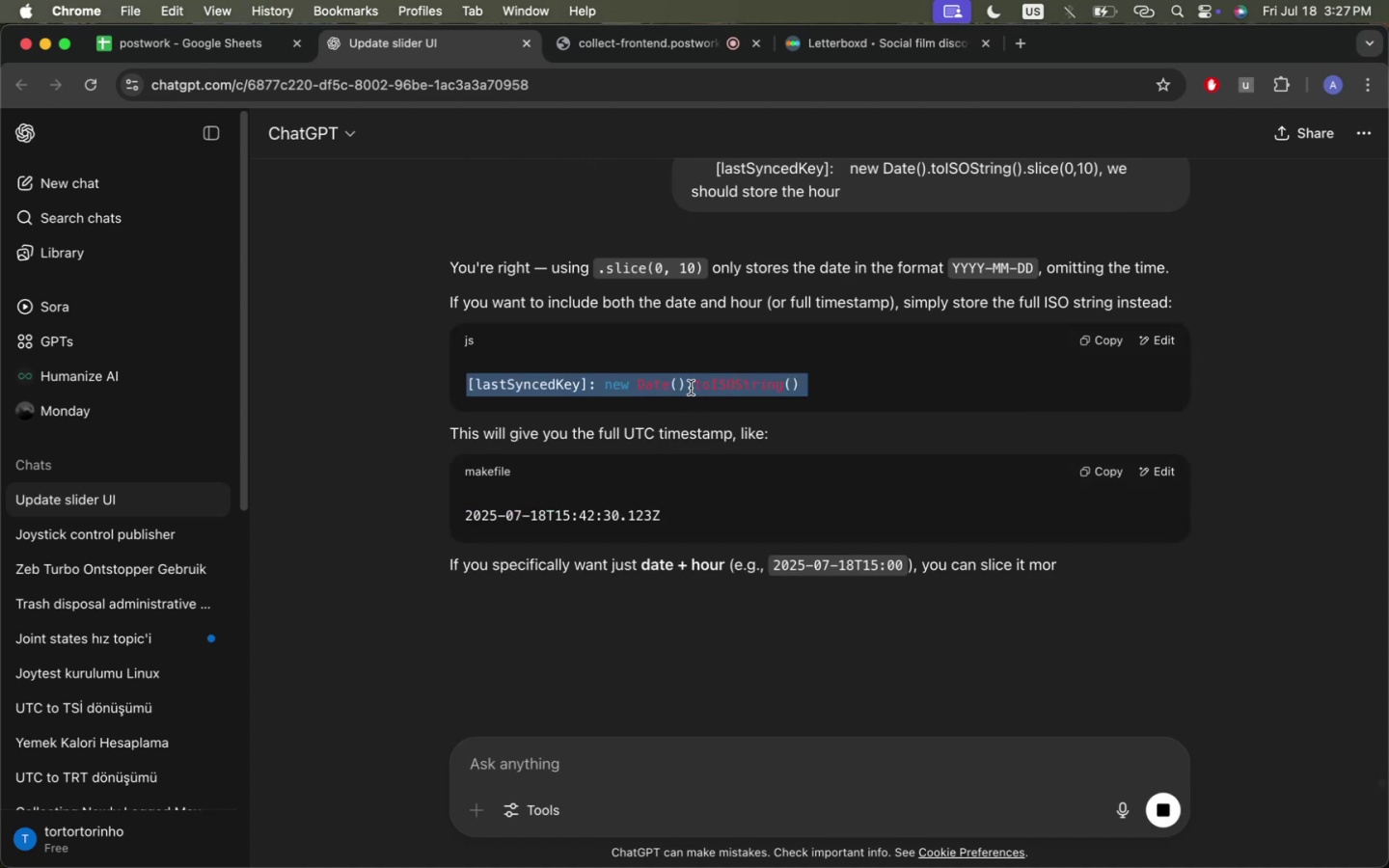 
key(Meta+C)
 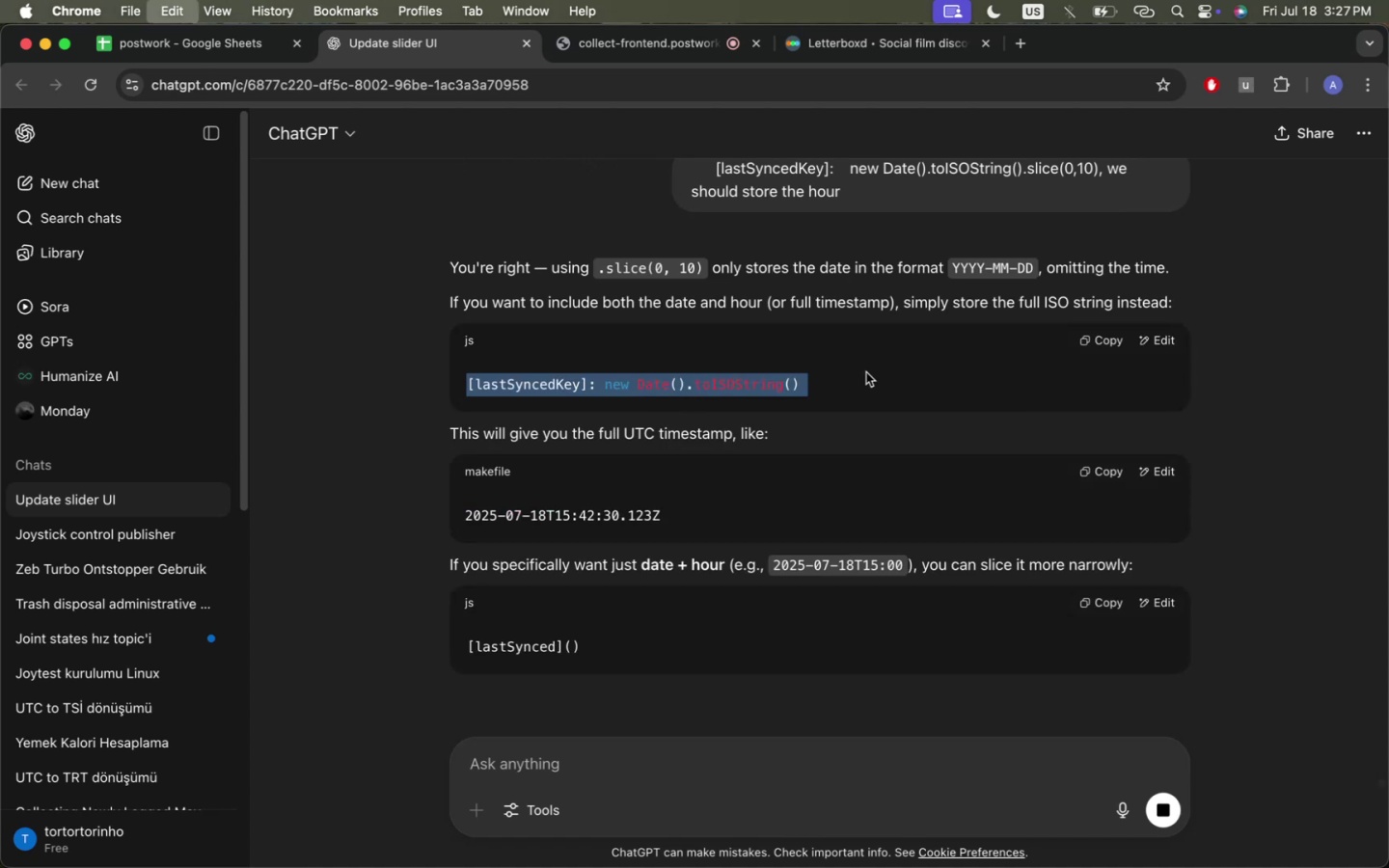 
key(Meta+C)
 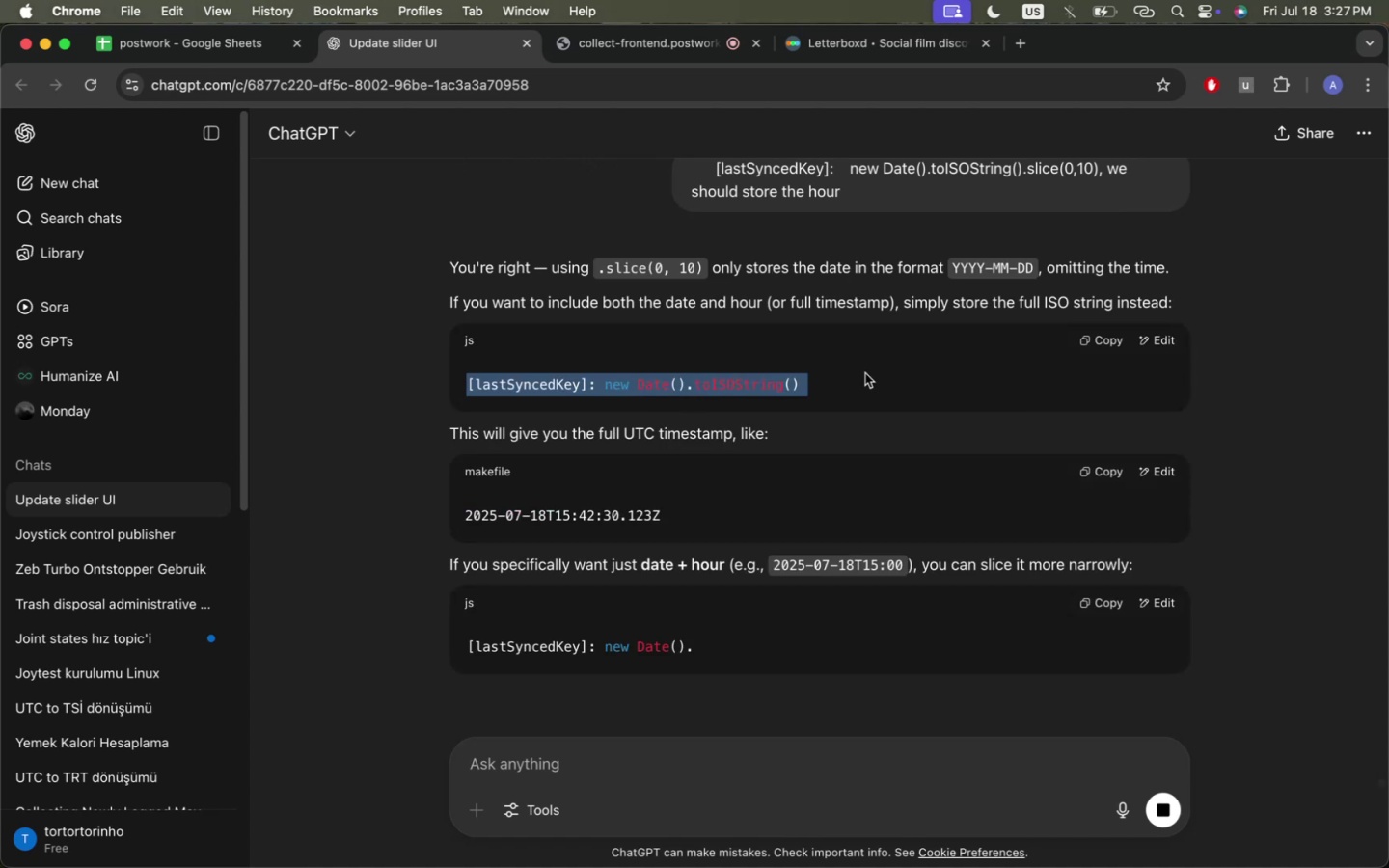 
key(Meta+CommandLeft)
 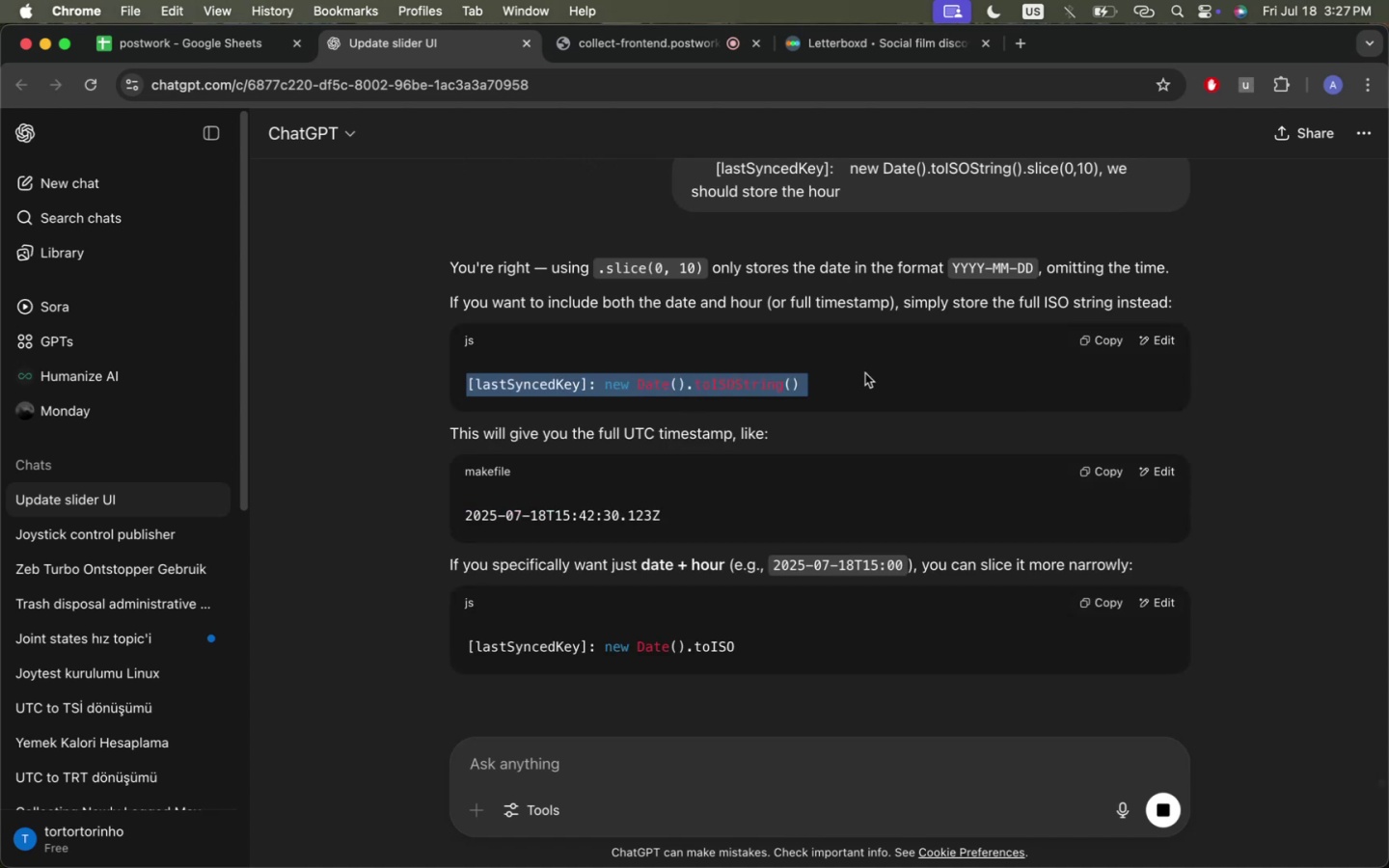 
key(Meta+Tab)
 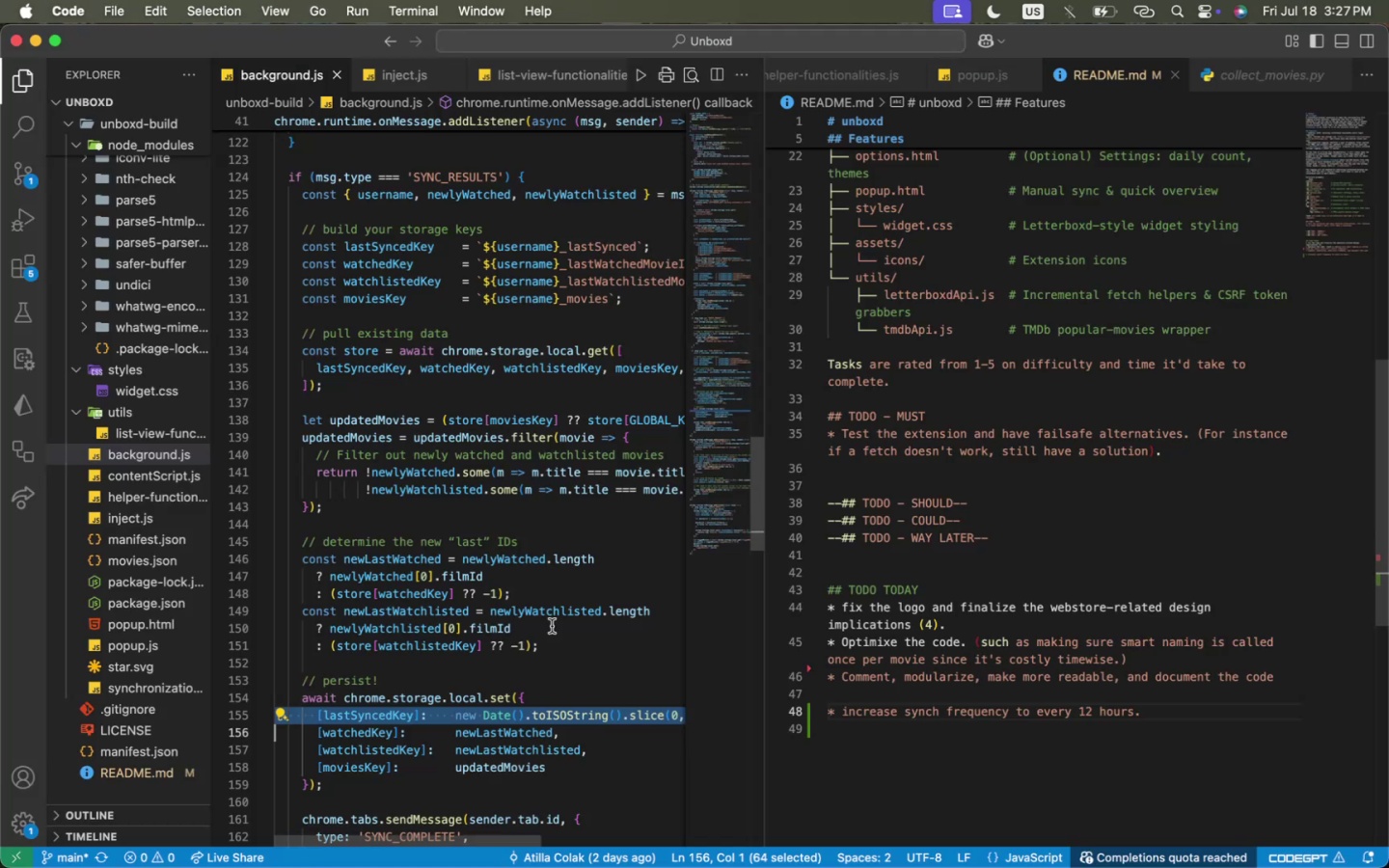 
key(Meta+CommandLeft)
 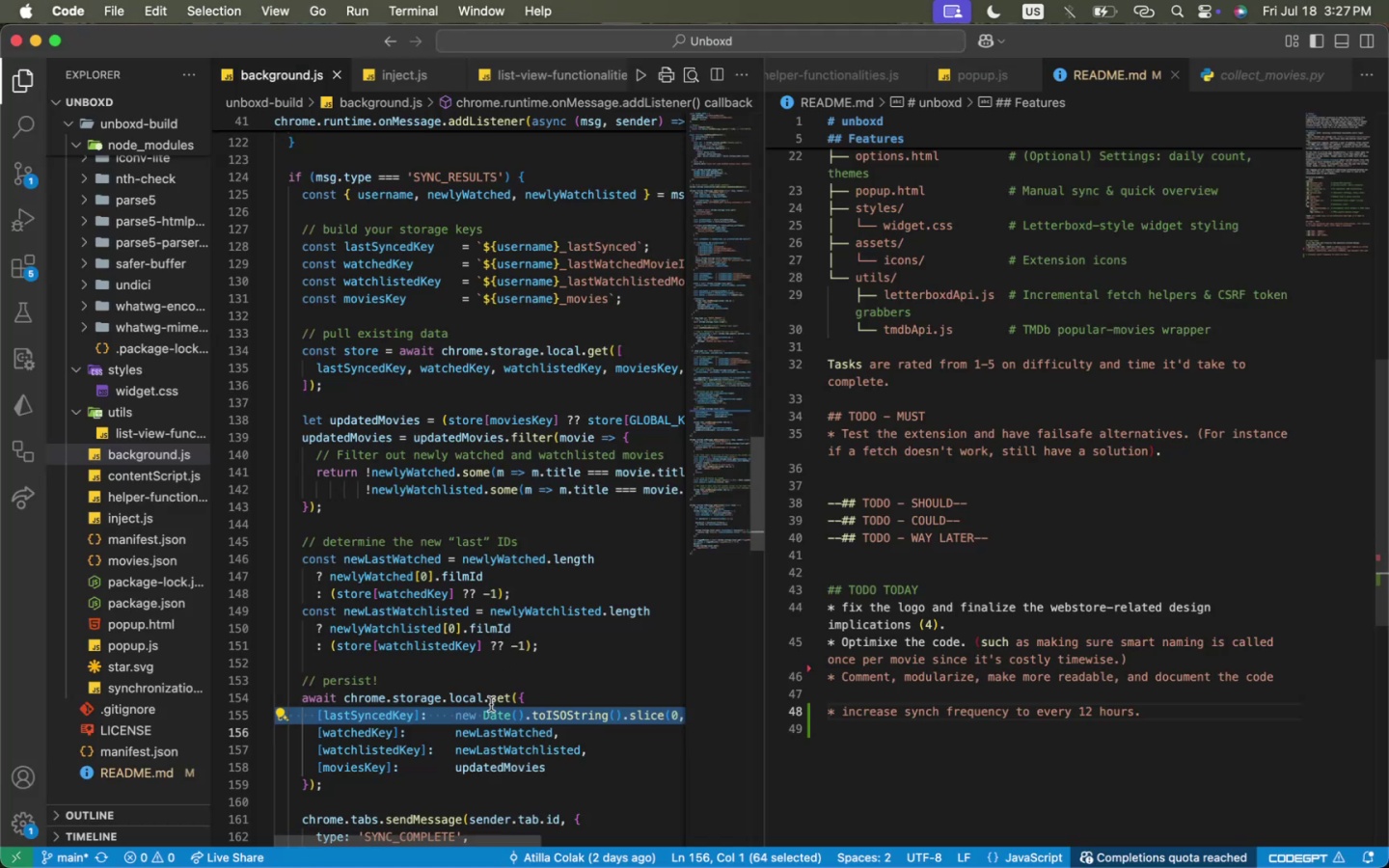 
key(Meta+Tab)
 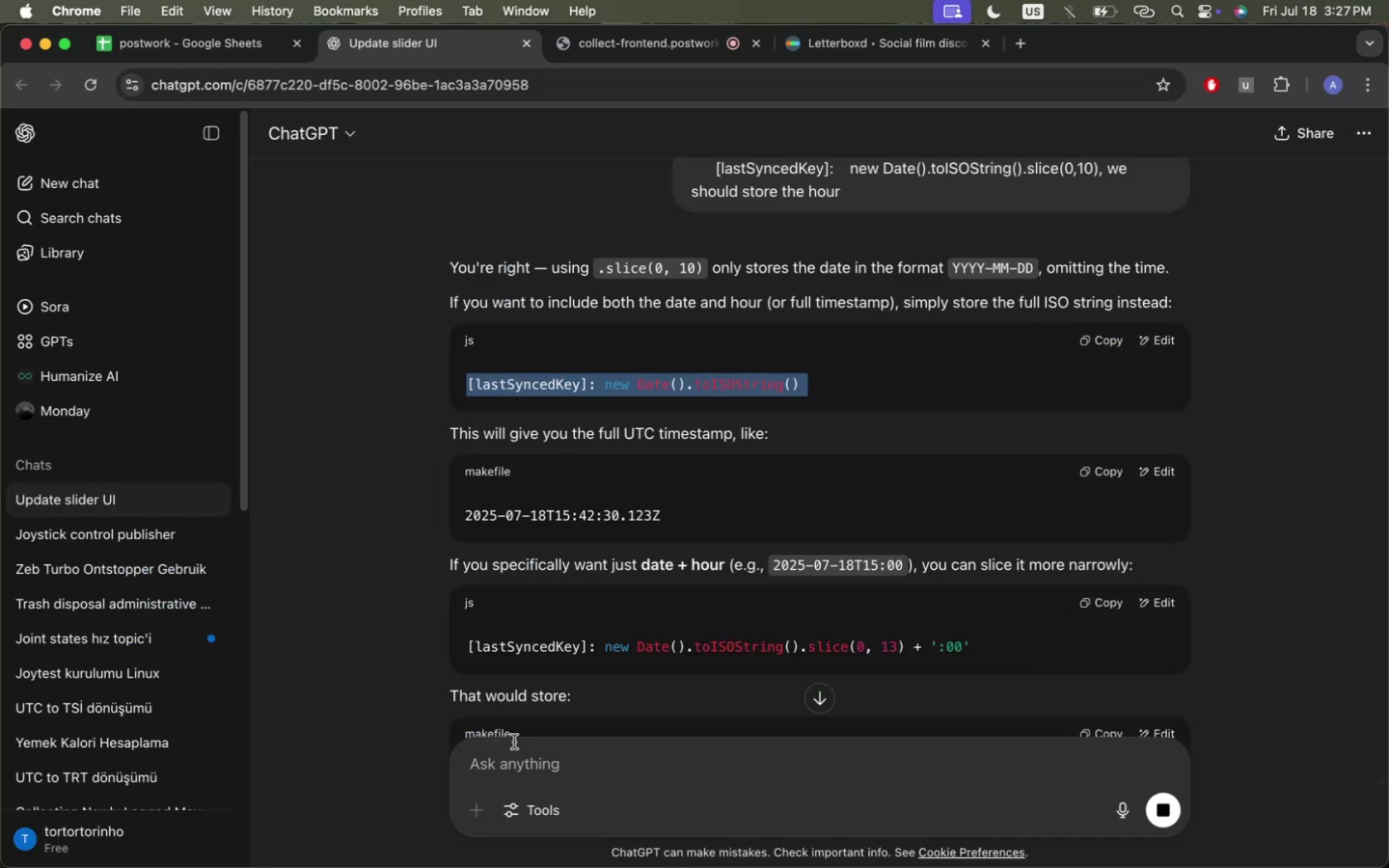 
key(Meta+CommandLeft)
 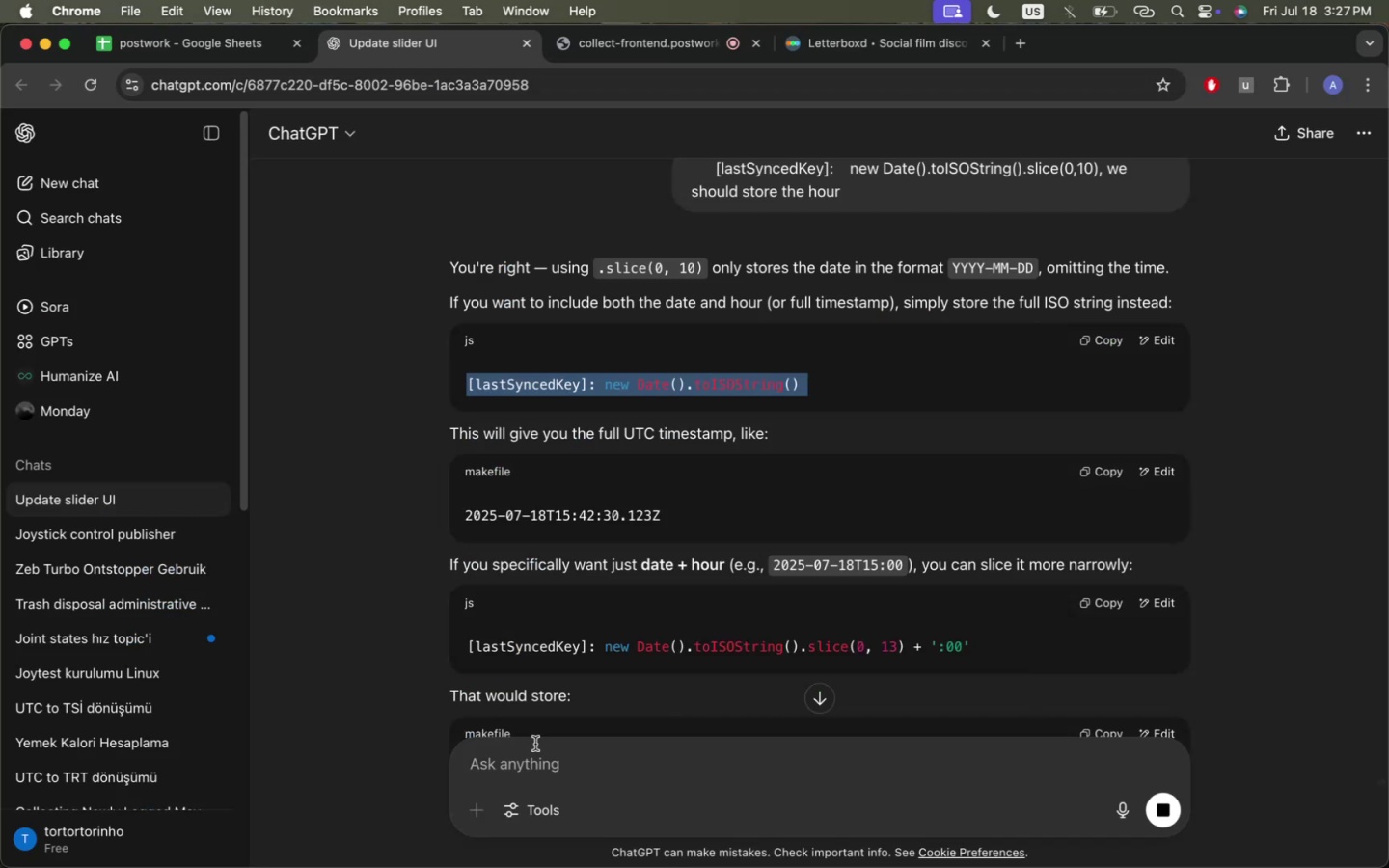 
key(Meta+Tab)
 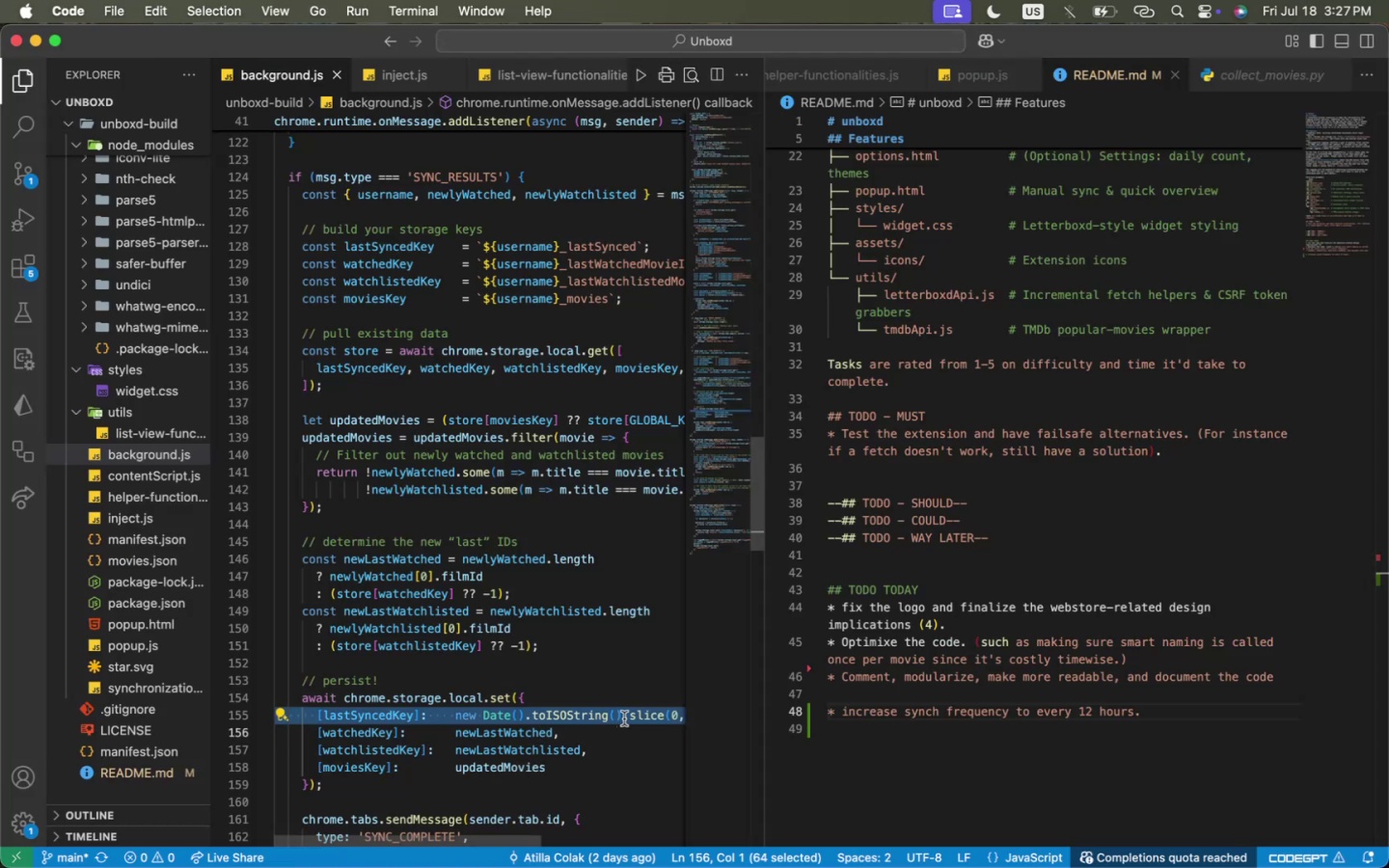 
left_click([624, 718])
 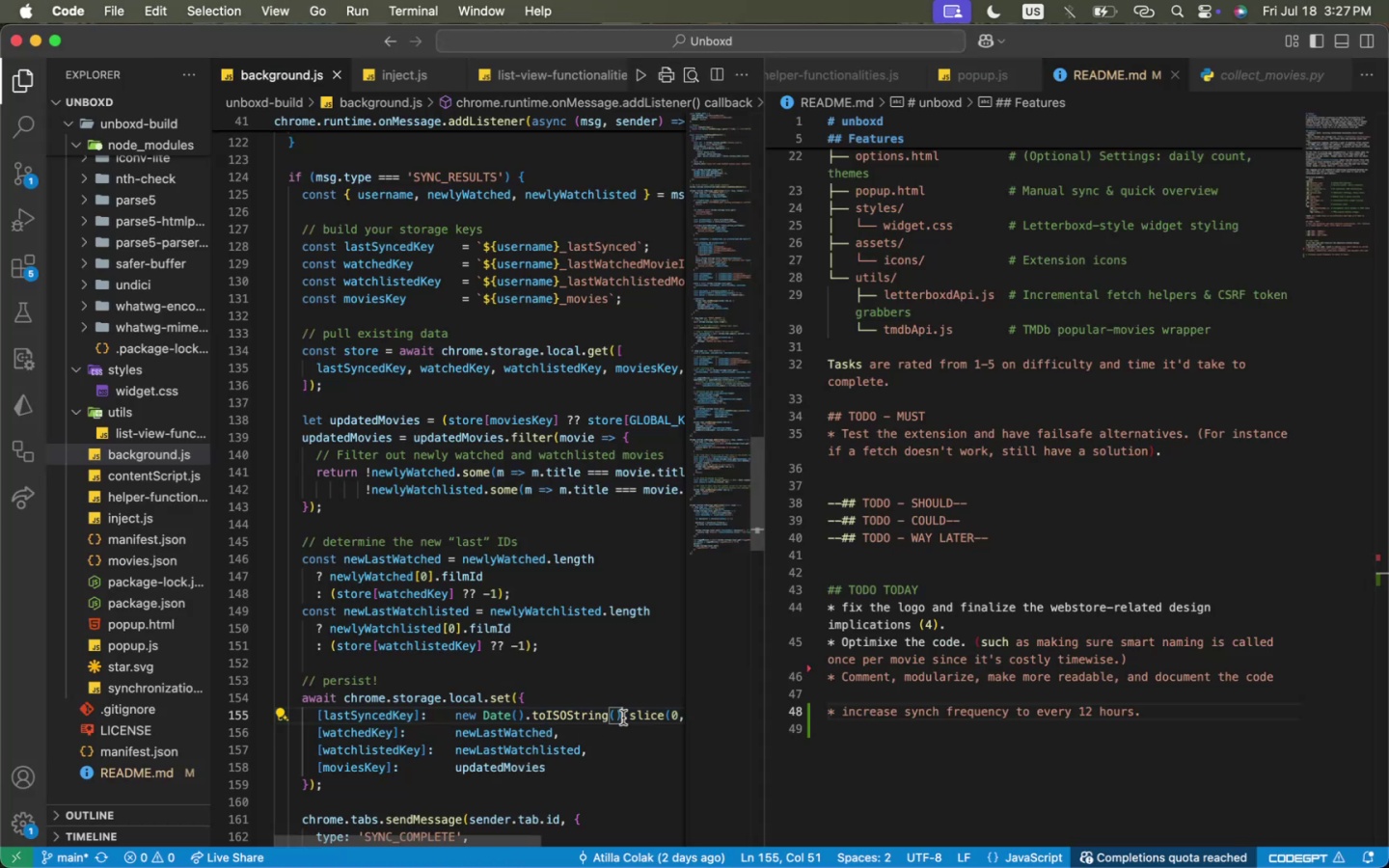 
left_click_drag(start_coordinate=[623, 718], to_coordinate=[751, 720])
 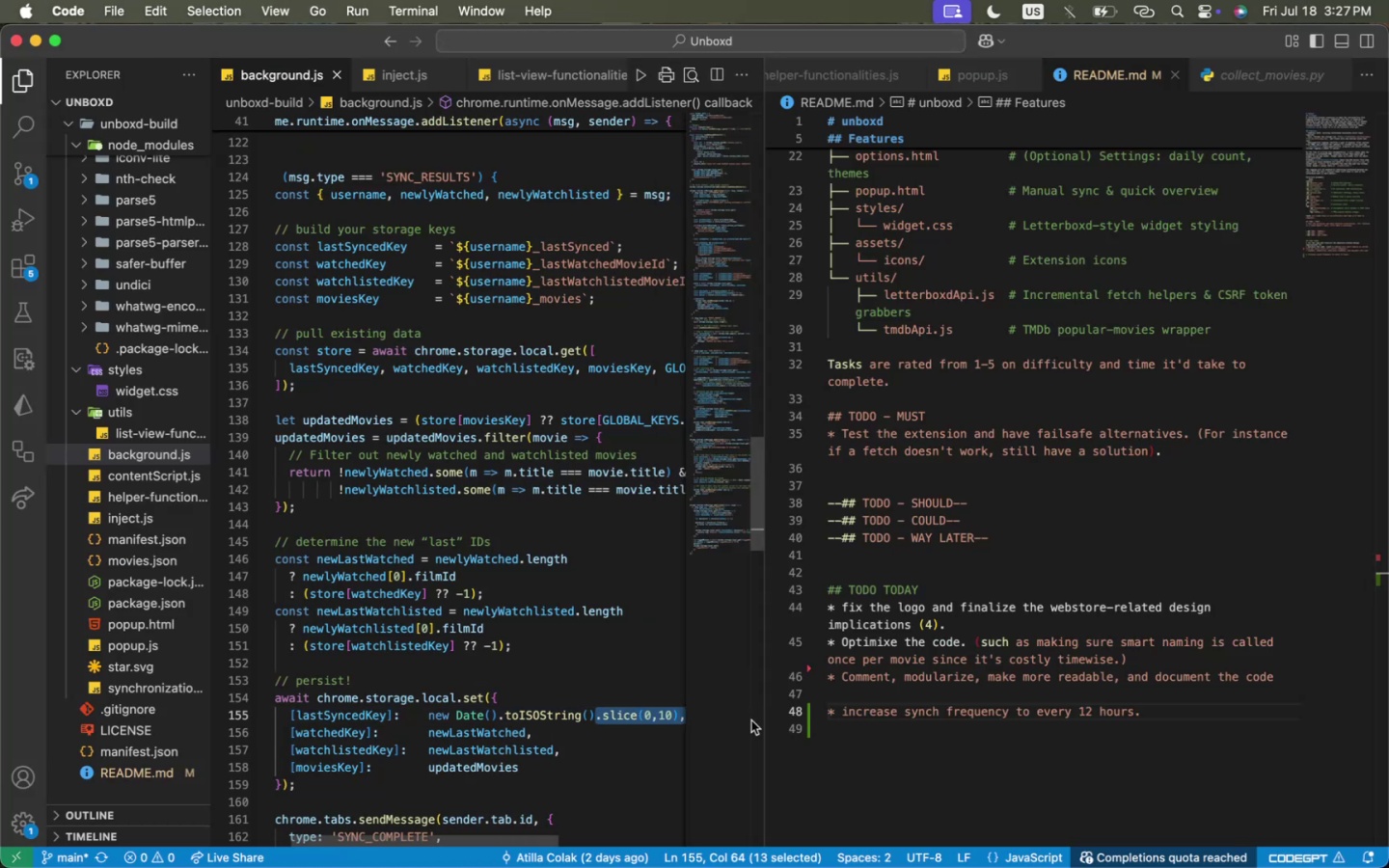 
key(Shift+ShiftLeft)
 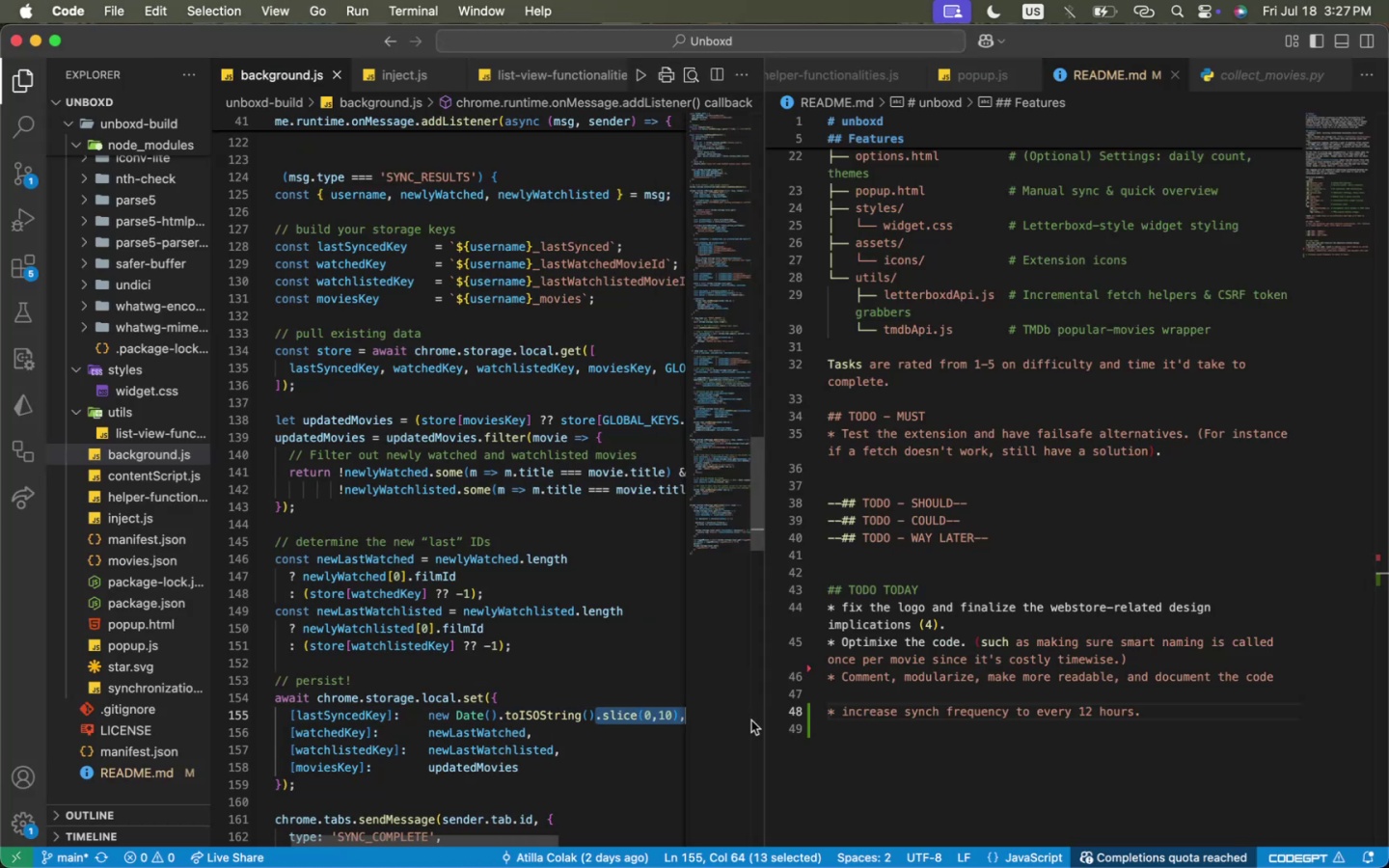 
key(Shift+ArrowLeft)
 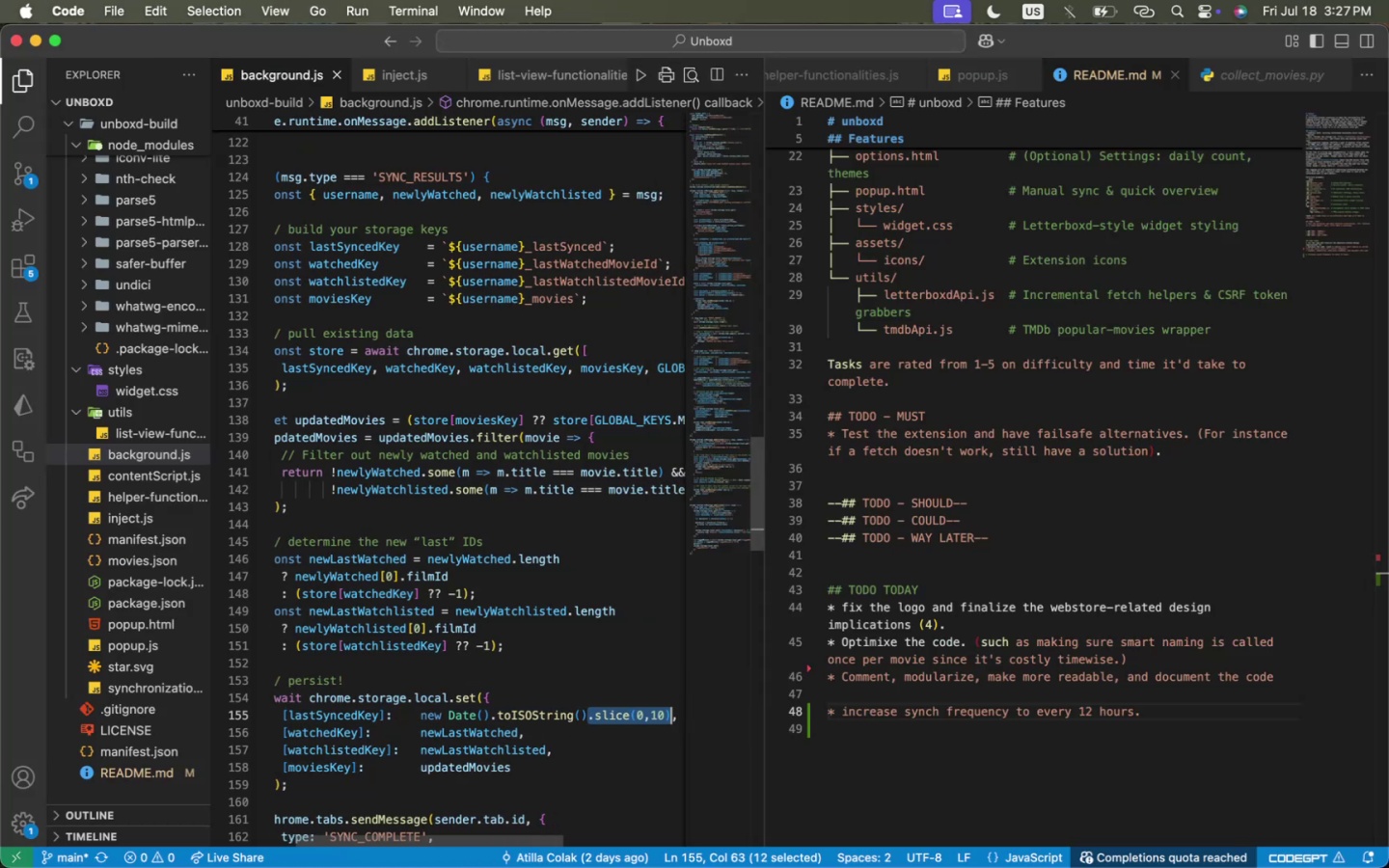 
key(0)
 